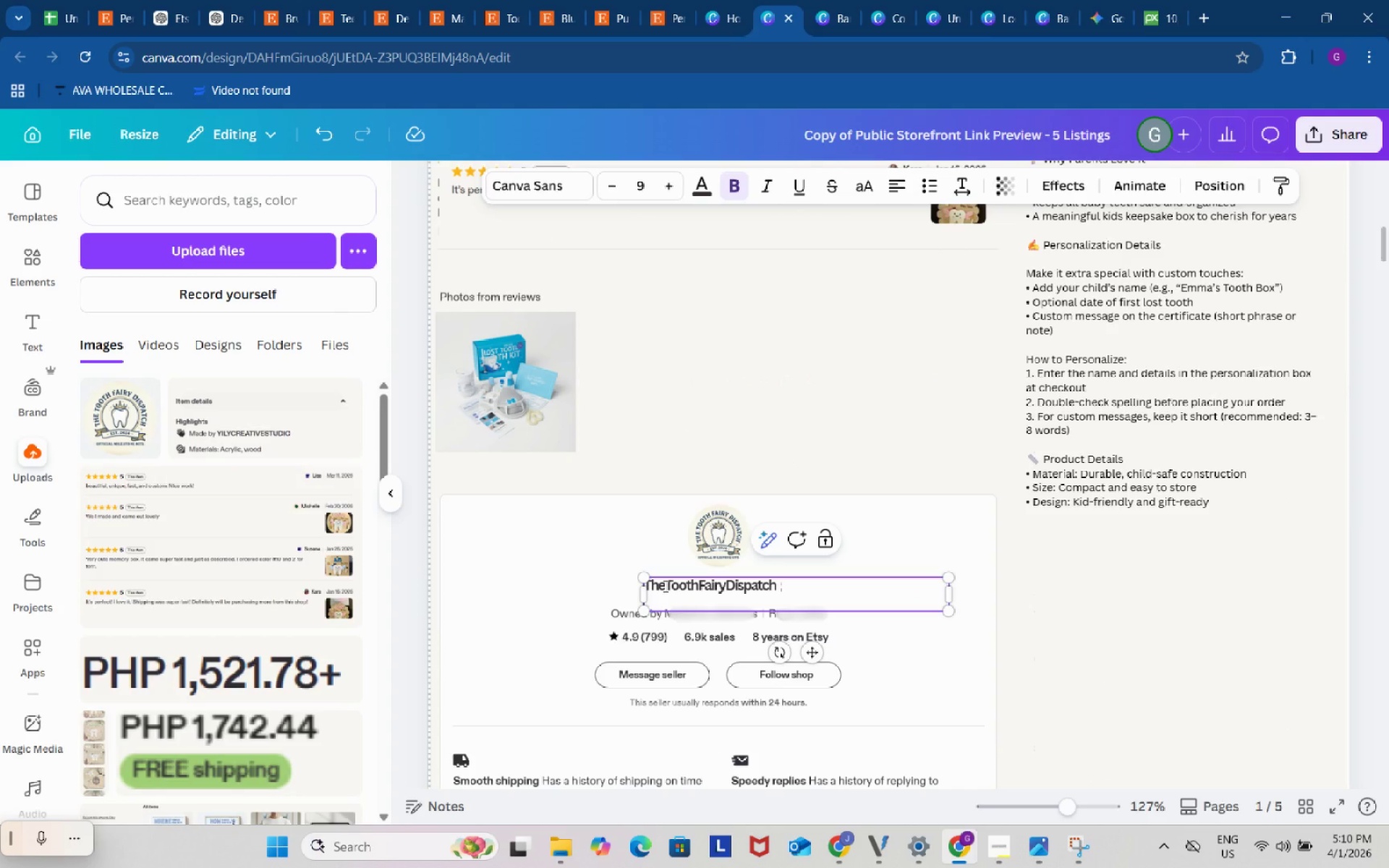 
key(Control+V)
 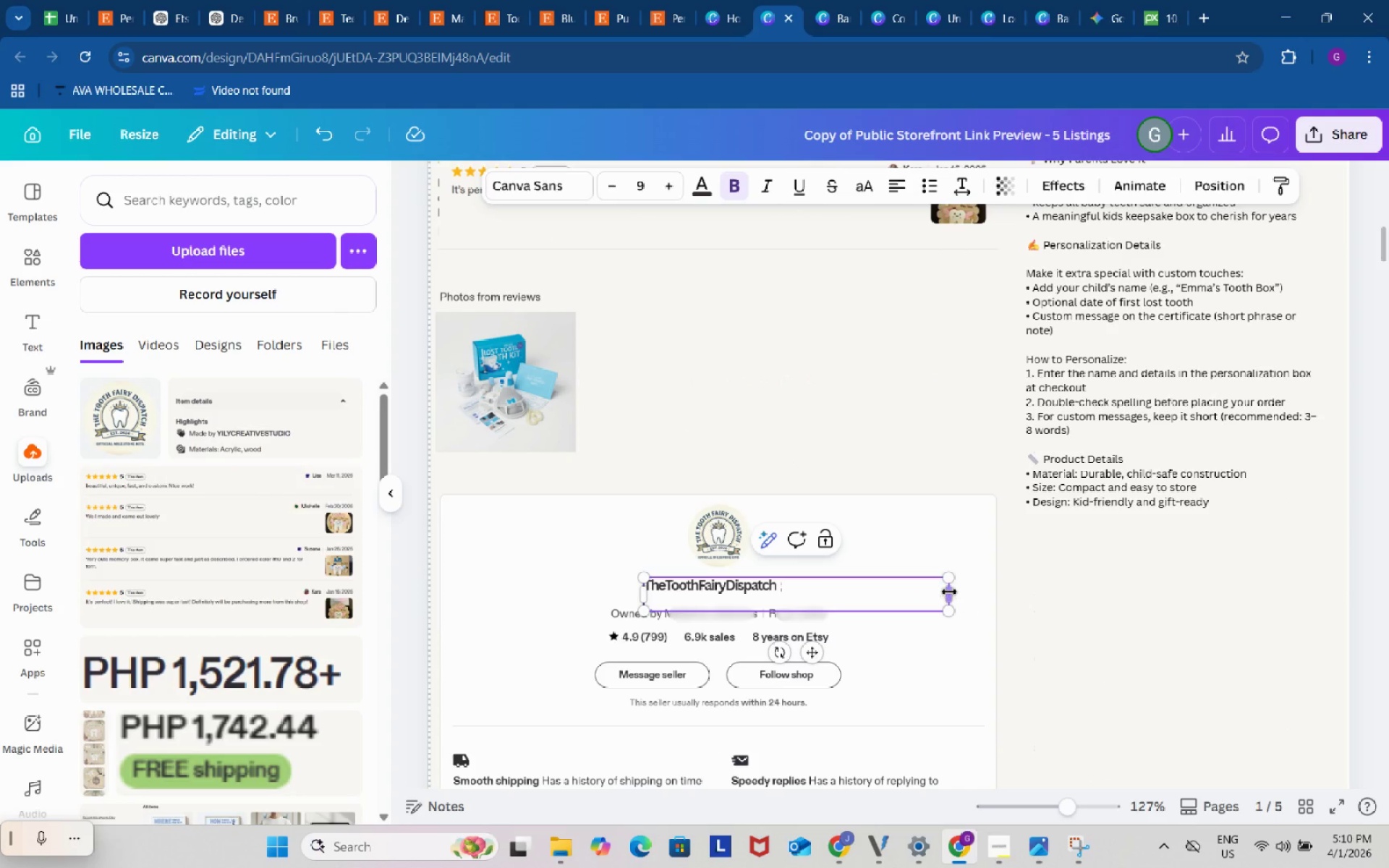 
left_click_drag(start_coordinate=[948, 592], to_coordinate=[836, 590])
 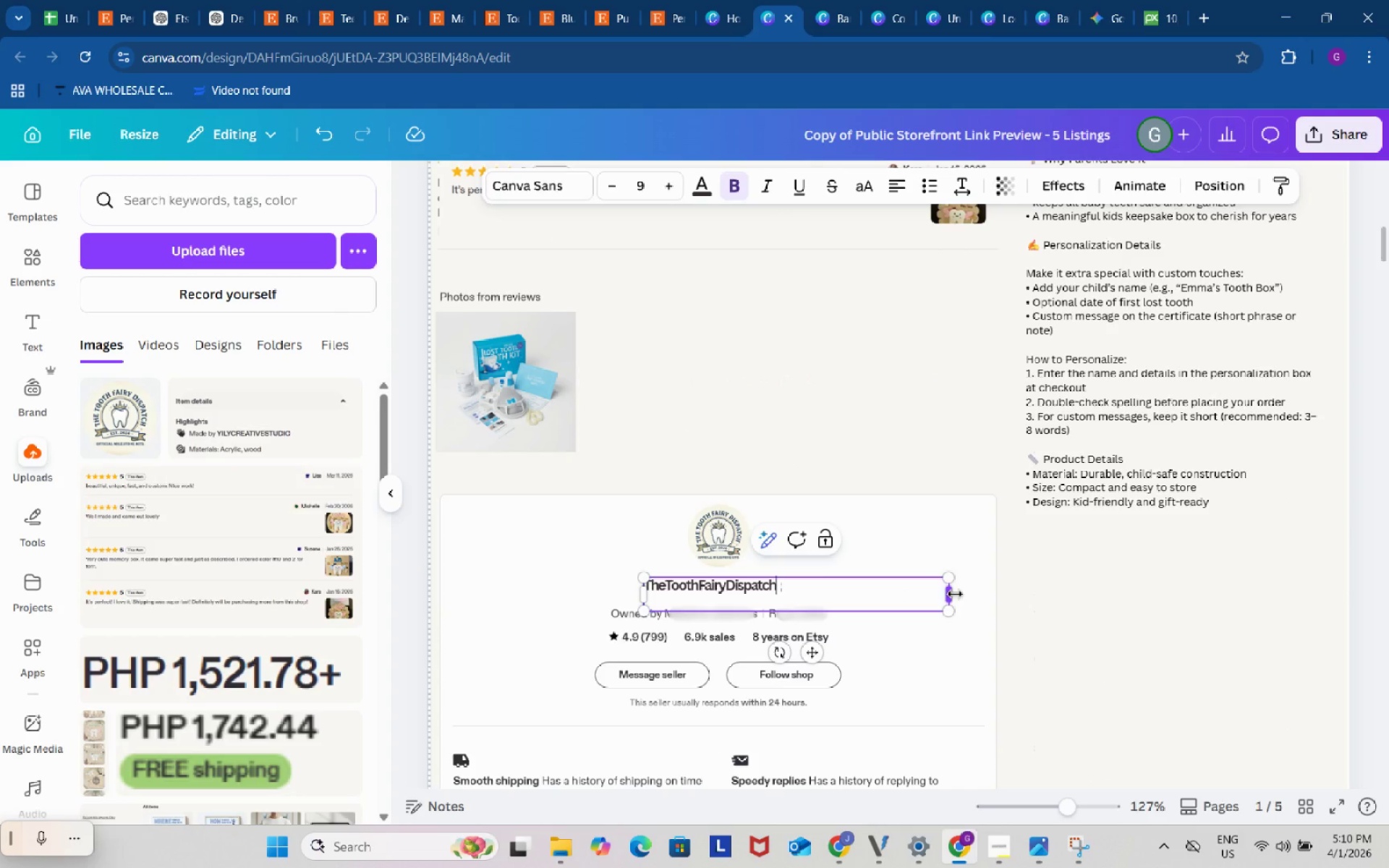 
left_click_drag(start_coordinate=[955, 594], to_coordinate=[791, 583])
 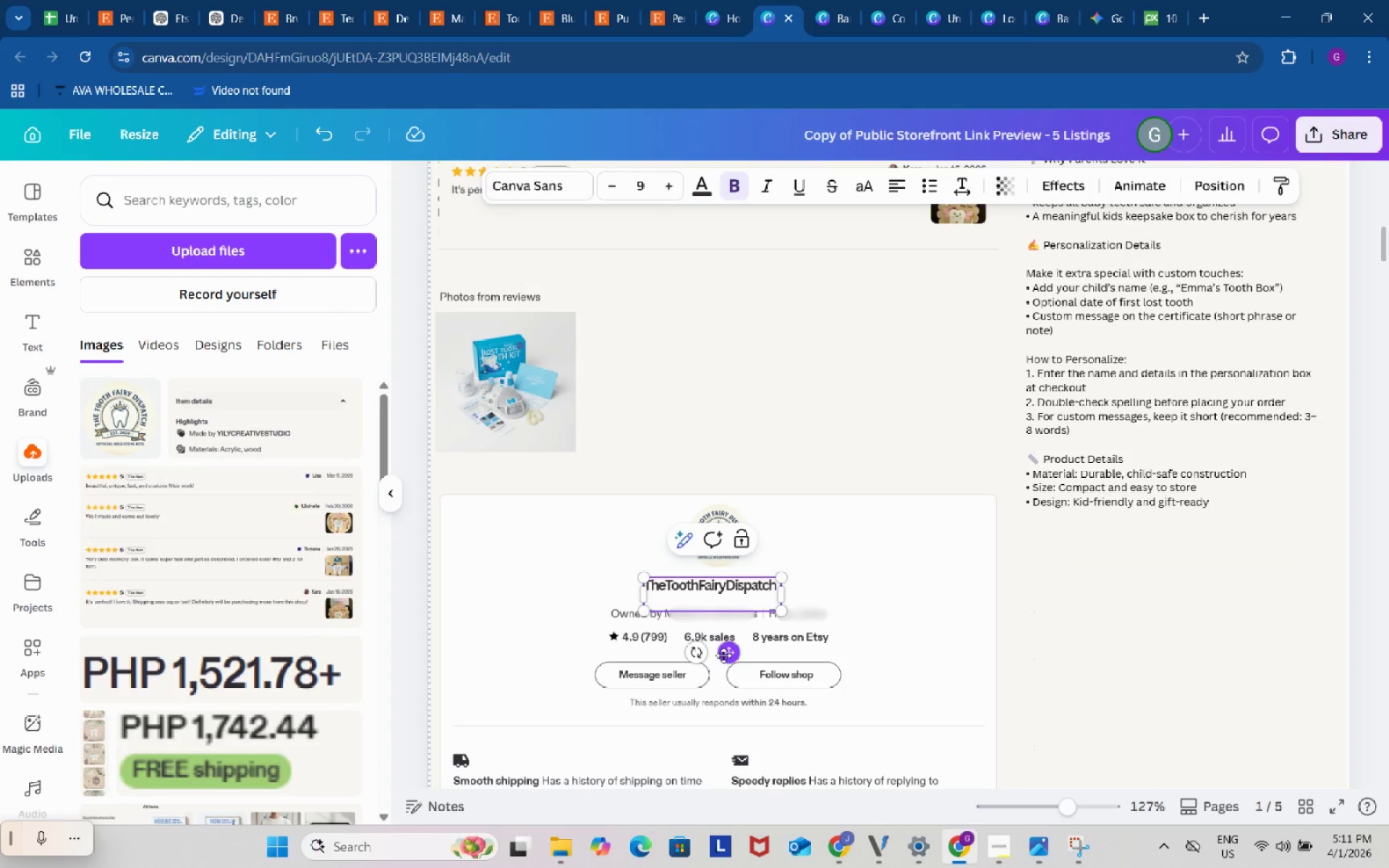 
left_click_drag(start_coordinate=[723, 655], to_coordinate=[737, 655])
 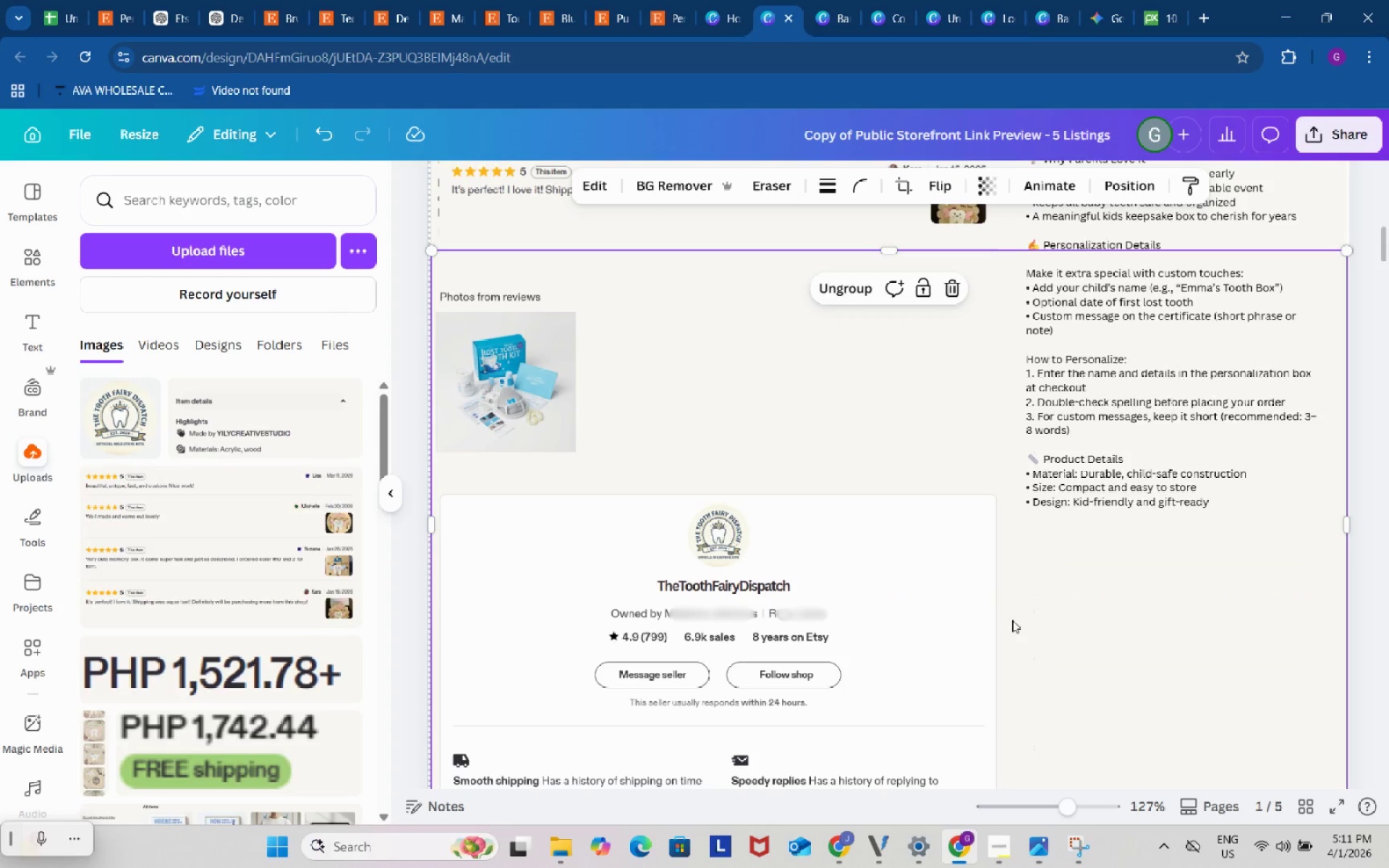 
double_click([1012, 620])
 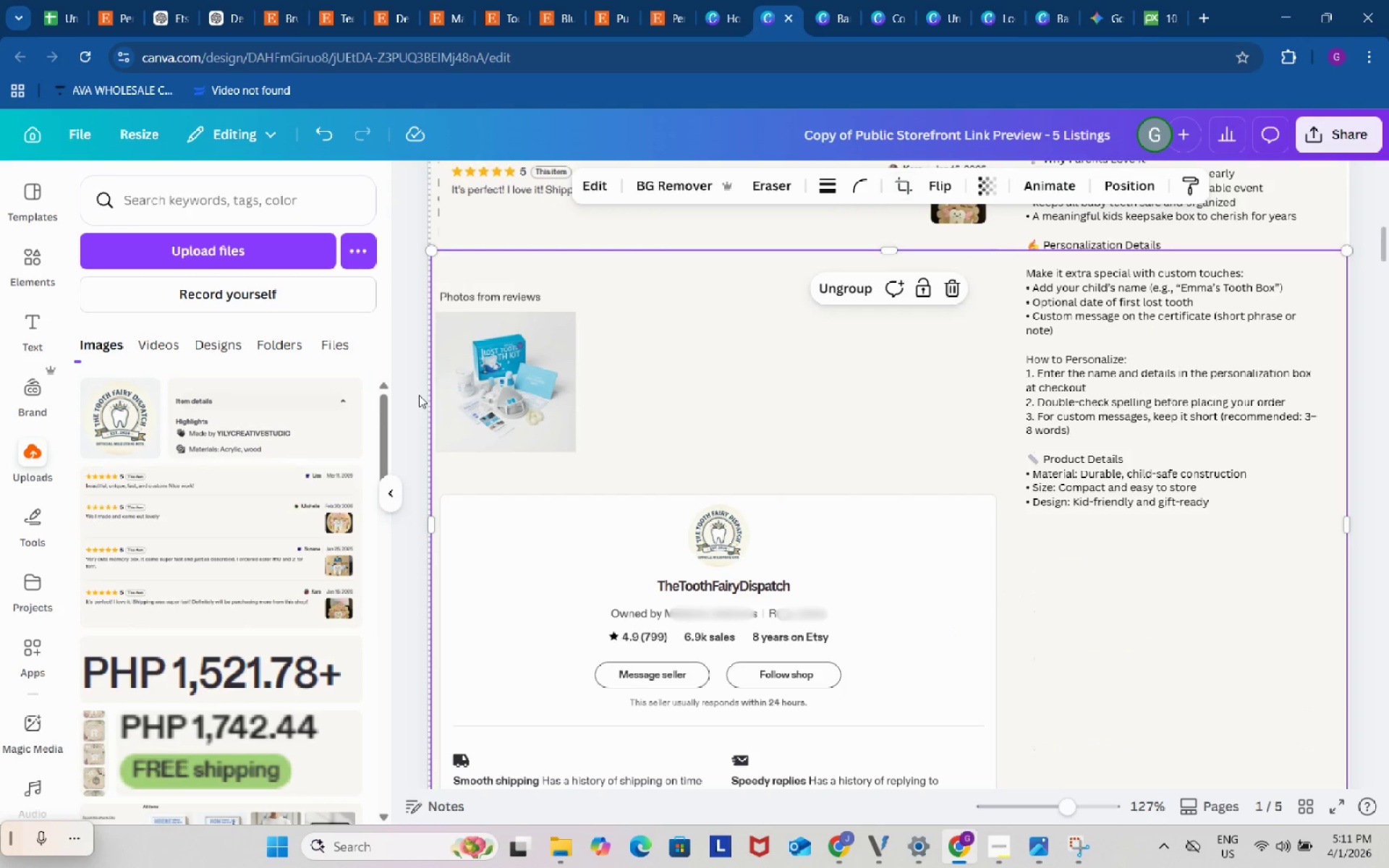 
double_click([419, 395])
 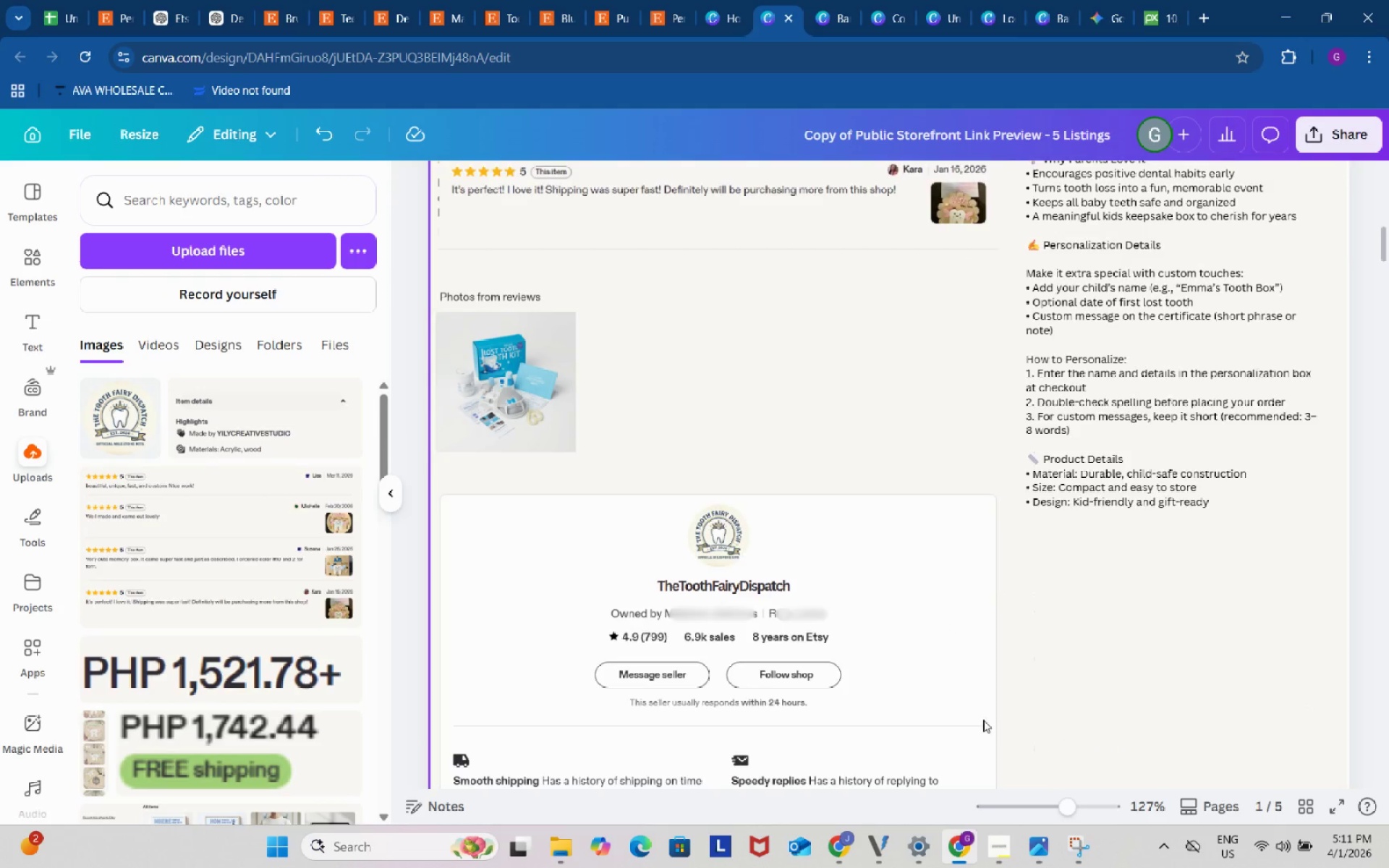 
scroll: coordinate [1006, 720], scroll_direction: down, amount: 2.0
 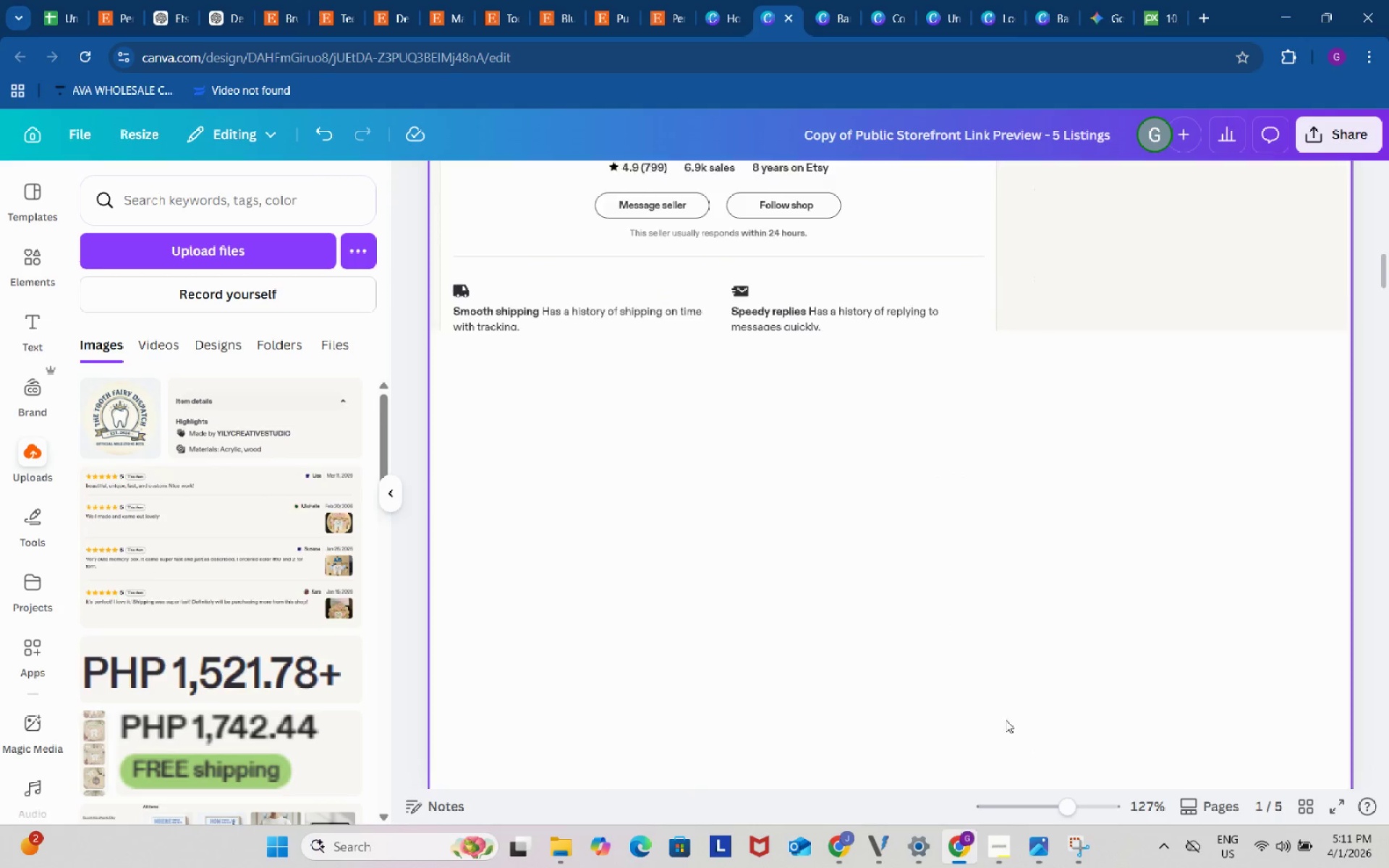 
scroll: coordinate [1006, 720], scroll_direction: up, amount: 6.0
 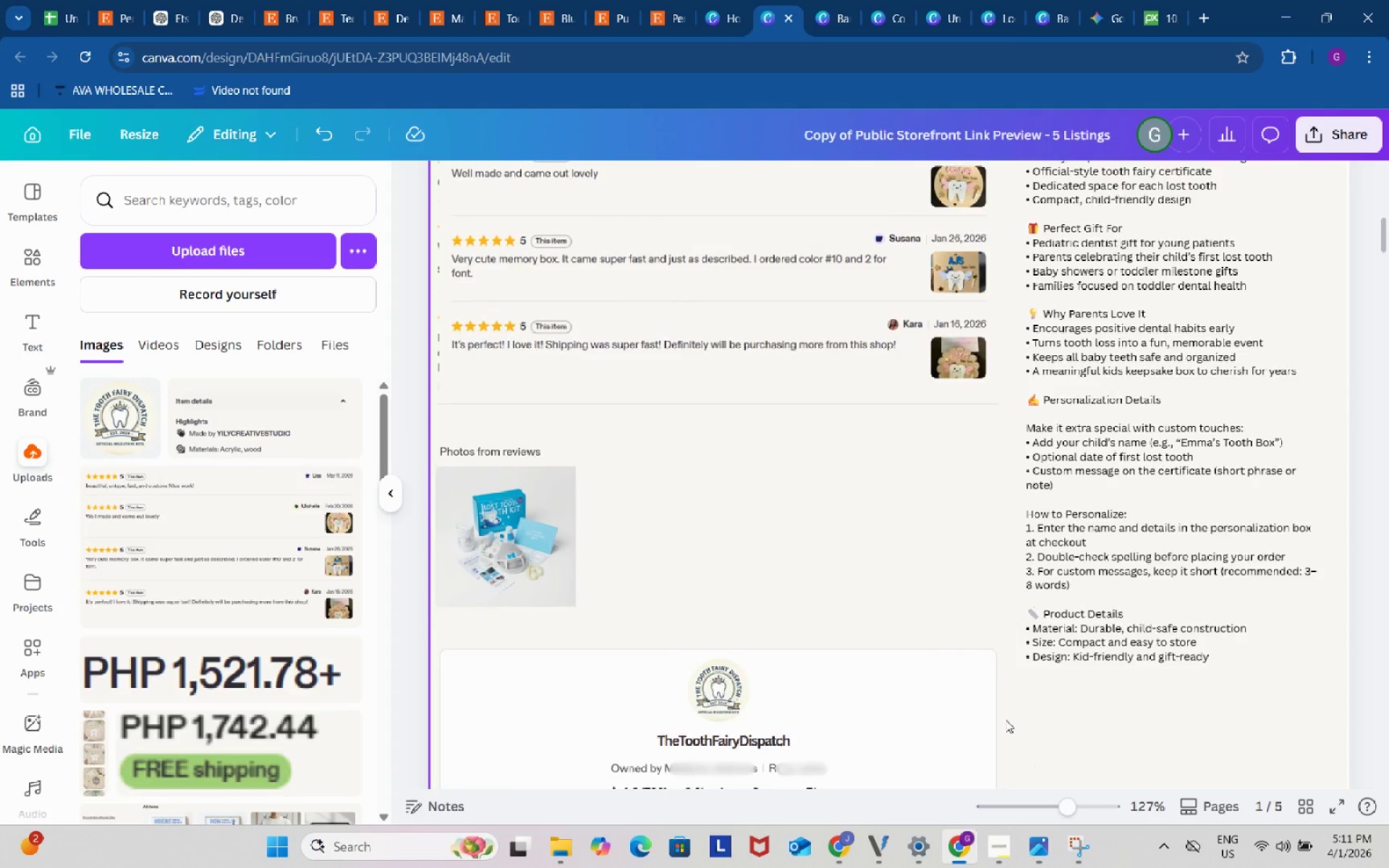 
scroll: coordinate [1006, 720], scroll_direction: down, amount: 1.0
 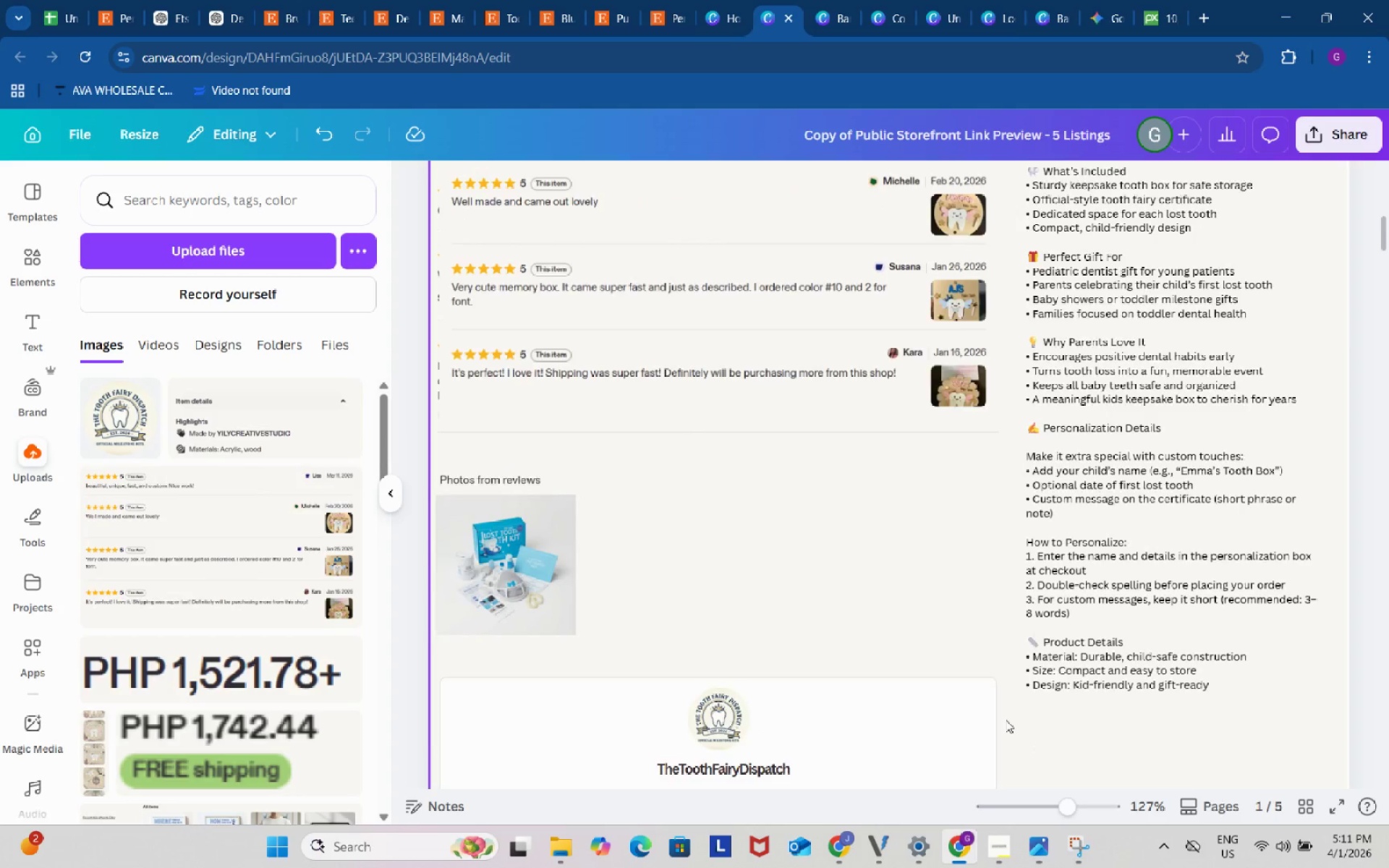 
scroll: coordinate [1006, 720], scroll_direction: up, amount: 2.0
 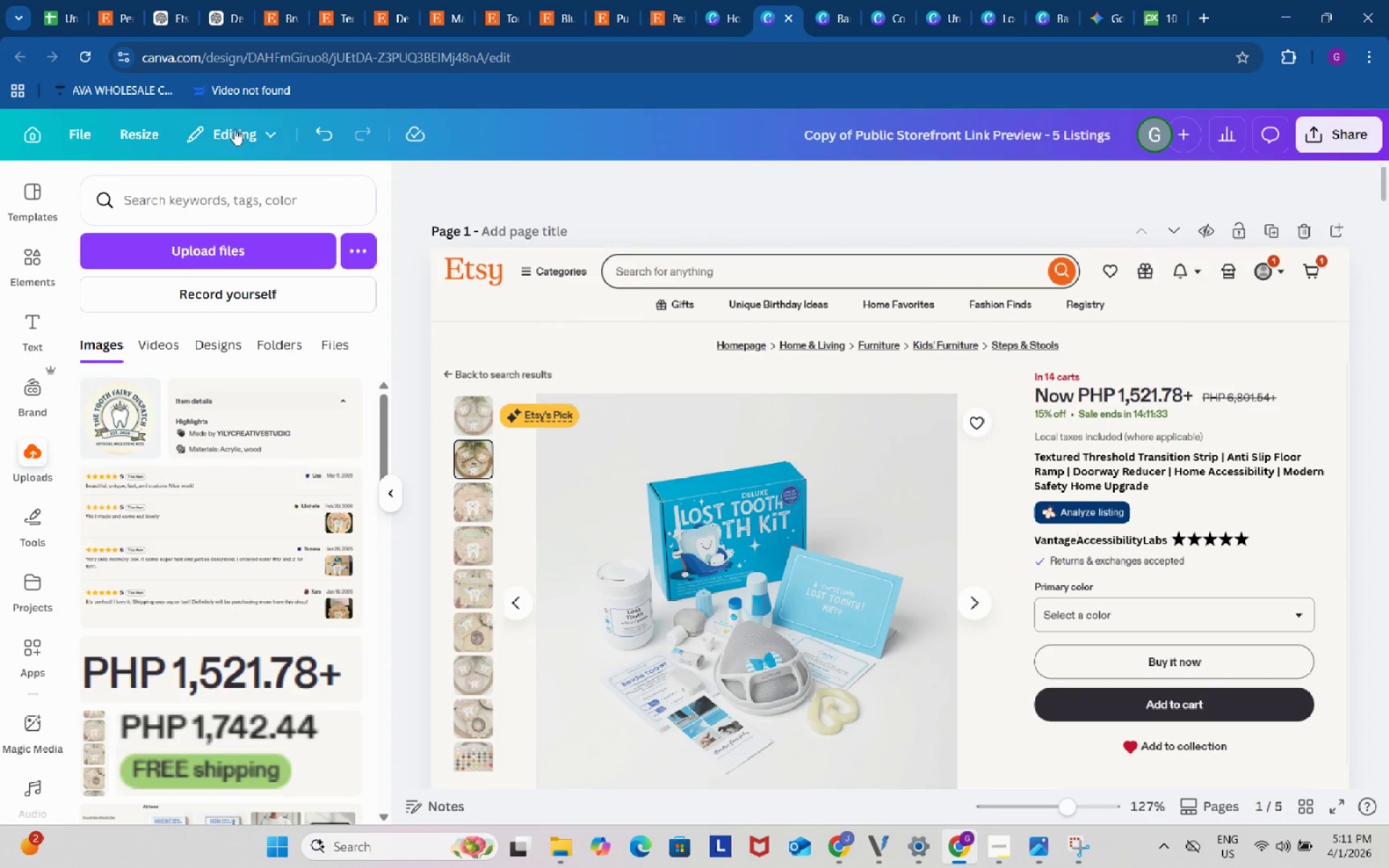 
left_click([77, 0])
 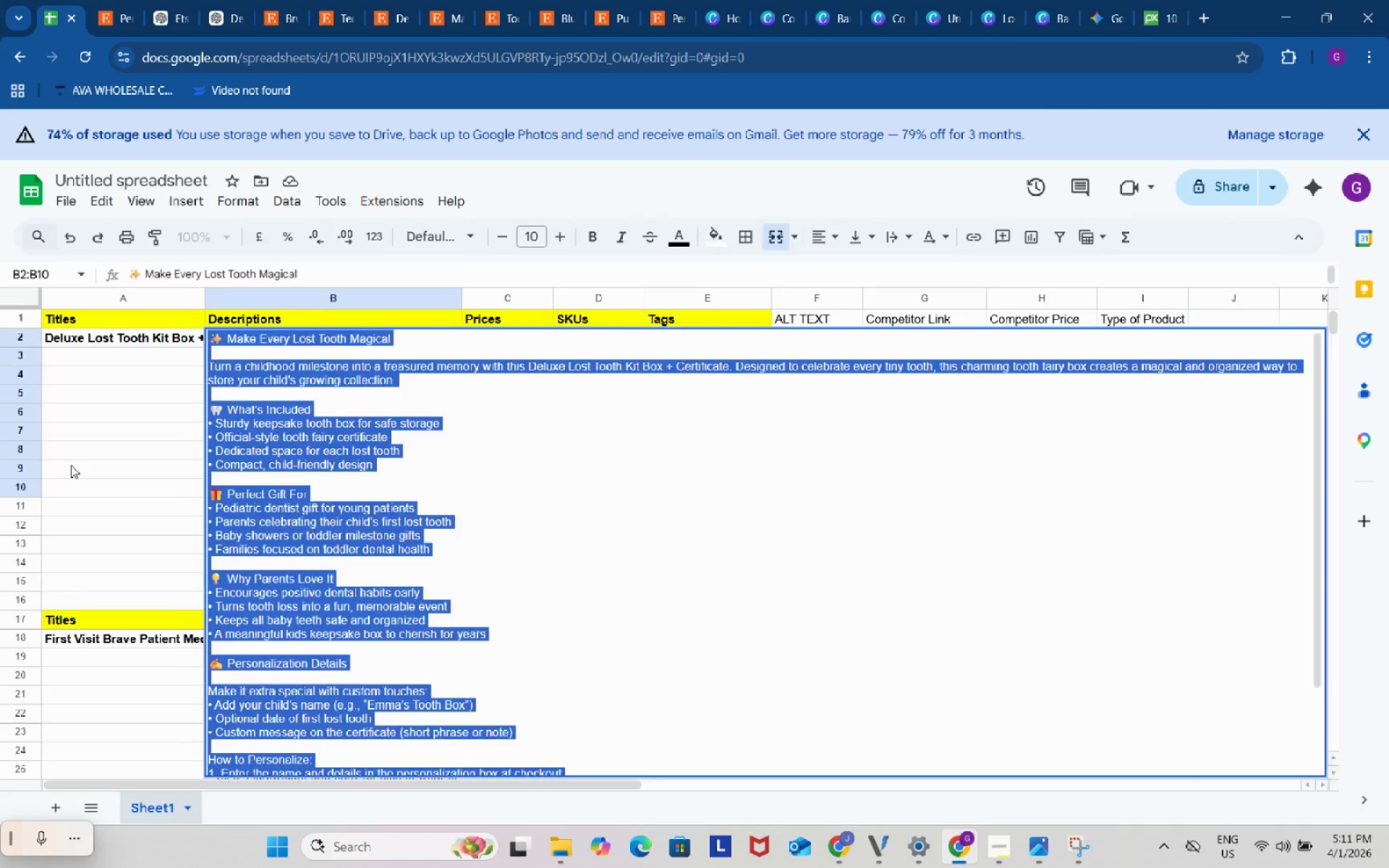 
left_click([71, 465])
 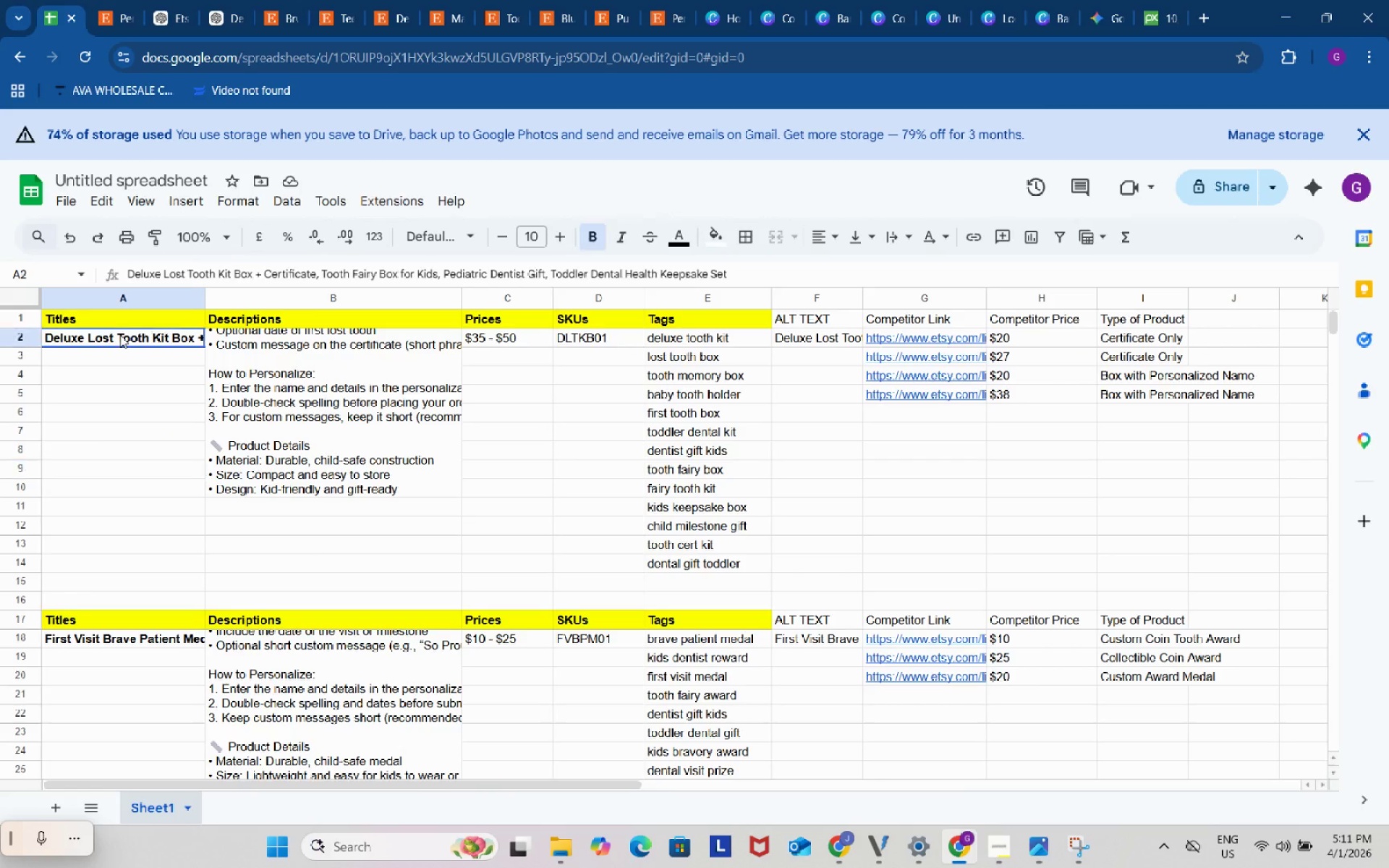 
left_click([120, 335])
 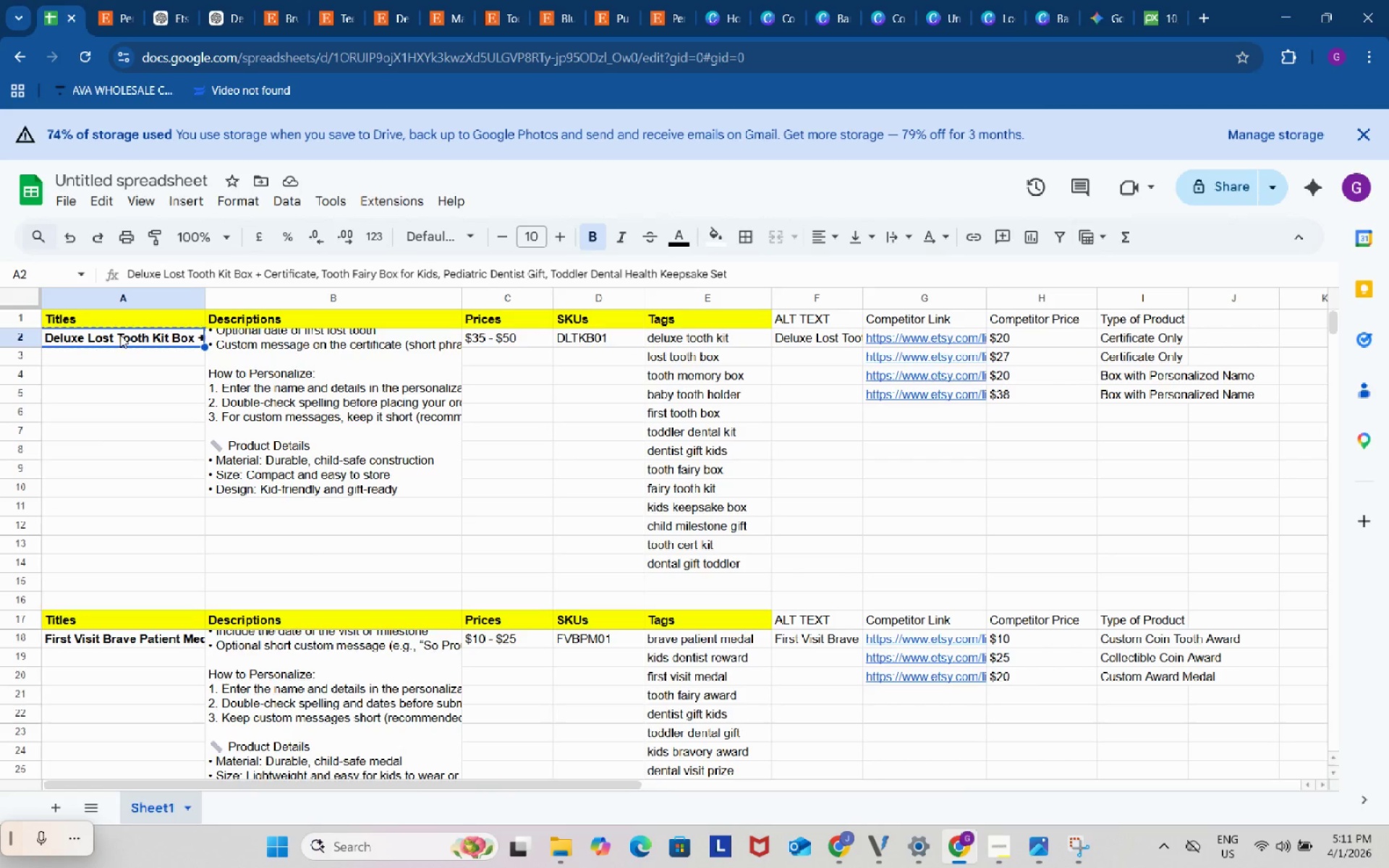 
key(Control+C)
 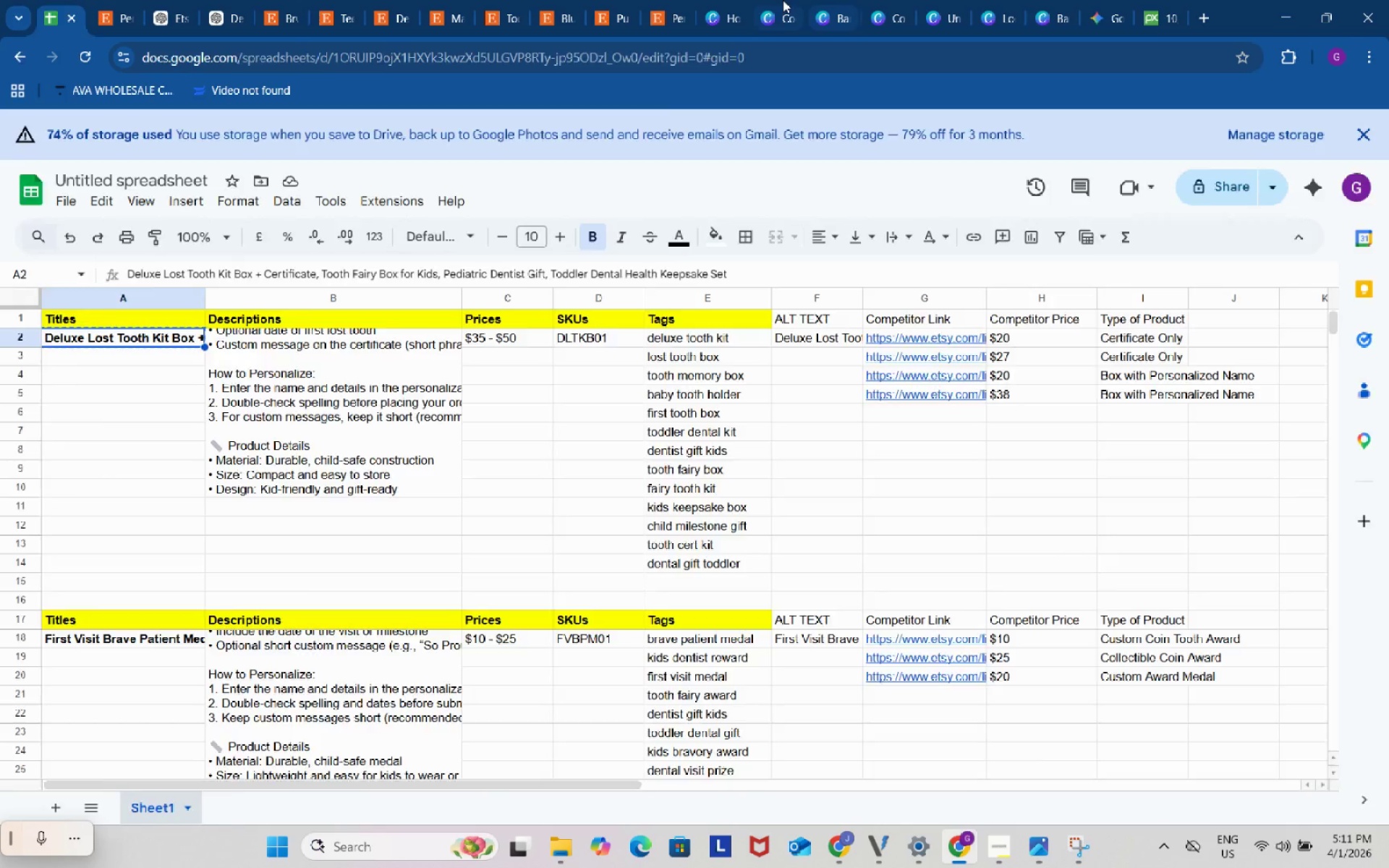 
left_click([783, 0])
 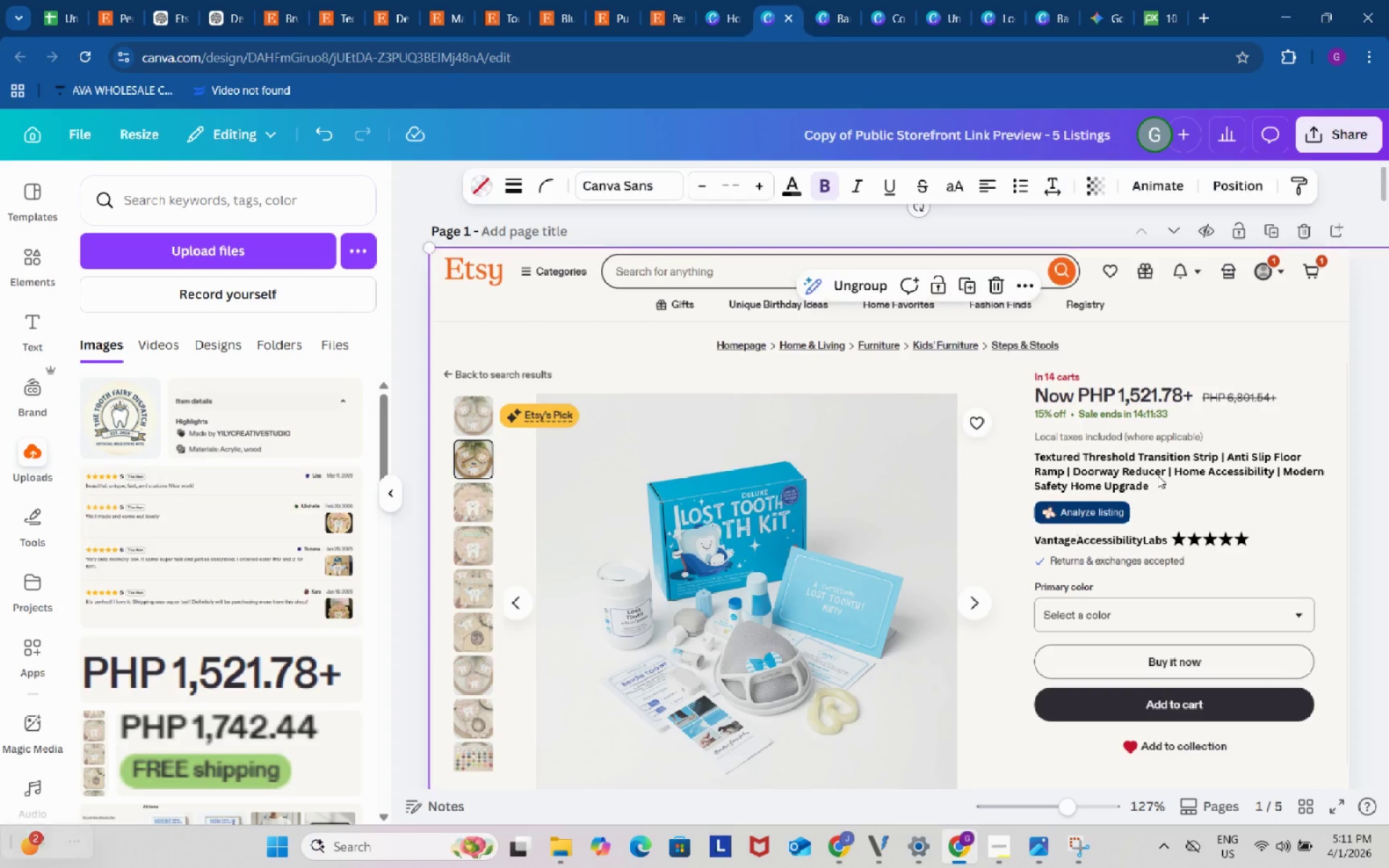 
left_click([1158, 475])
 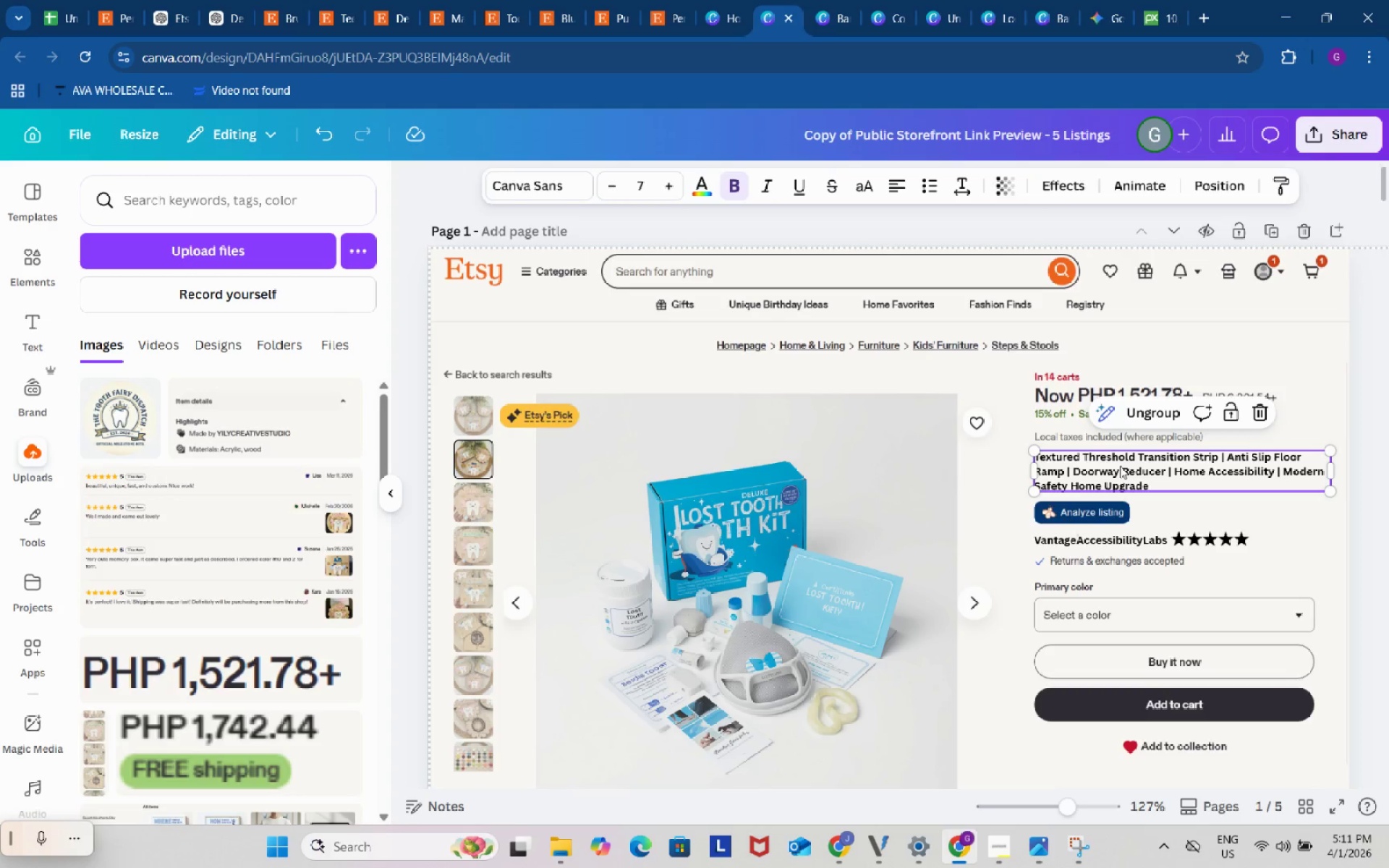 
left_click([1120, 466])
 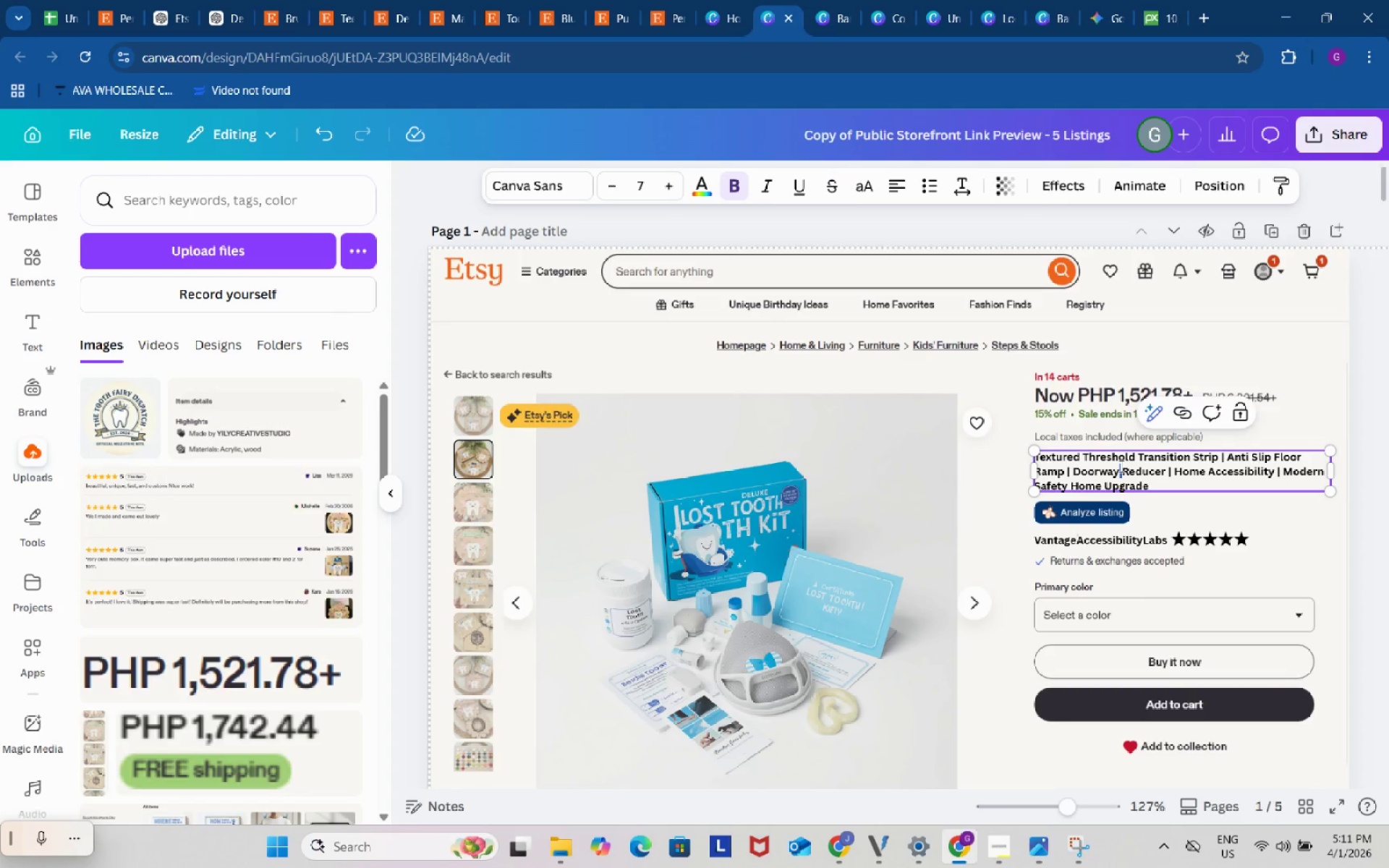 
double_click([1120, 466])
 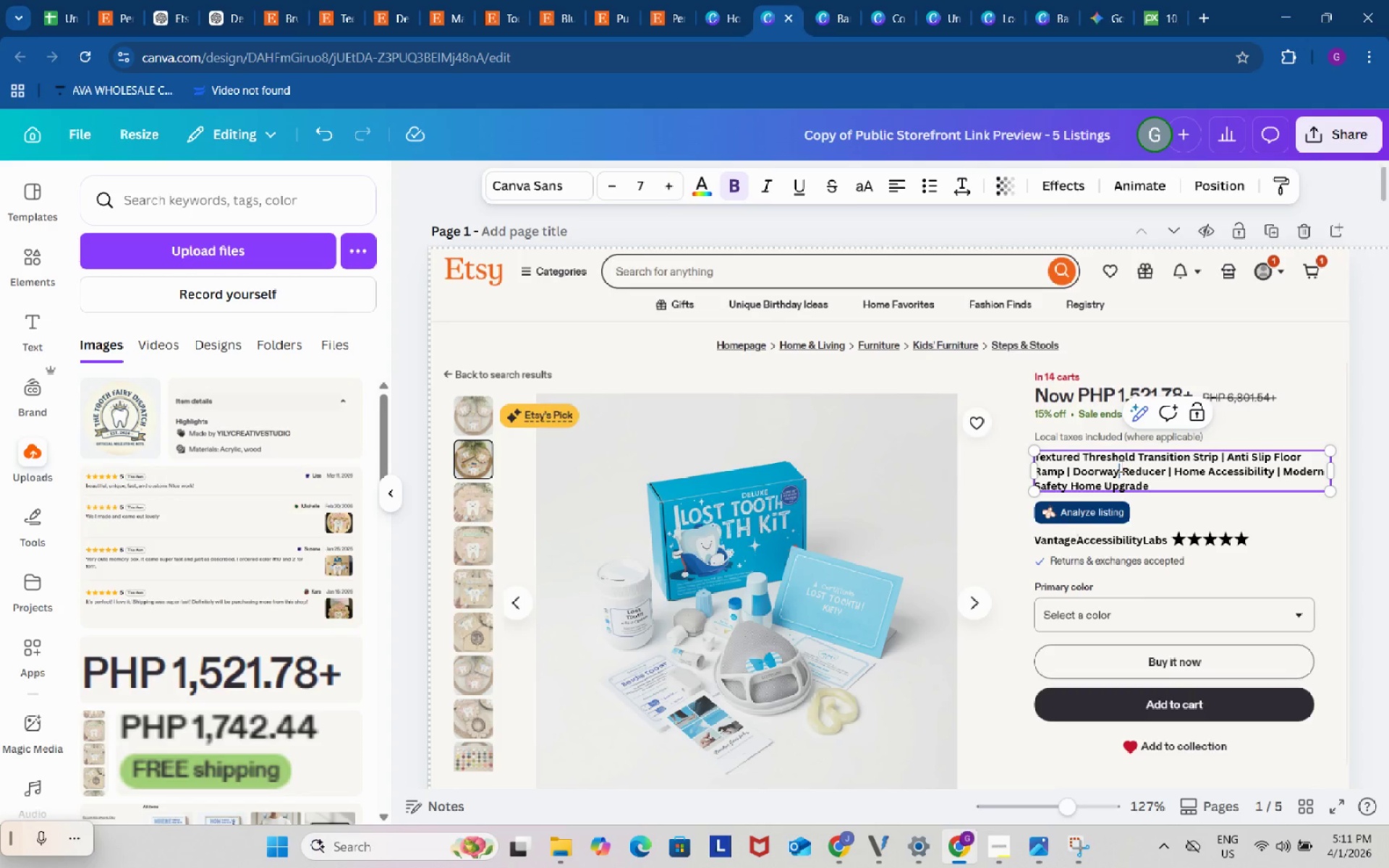 
left_click([1120, 466])
 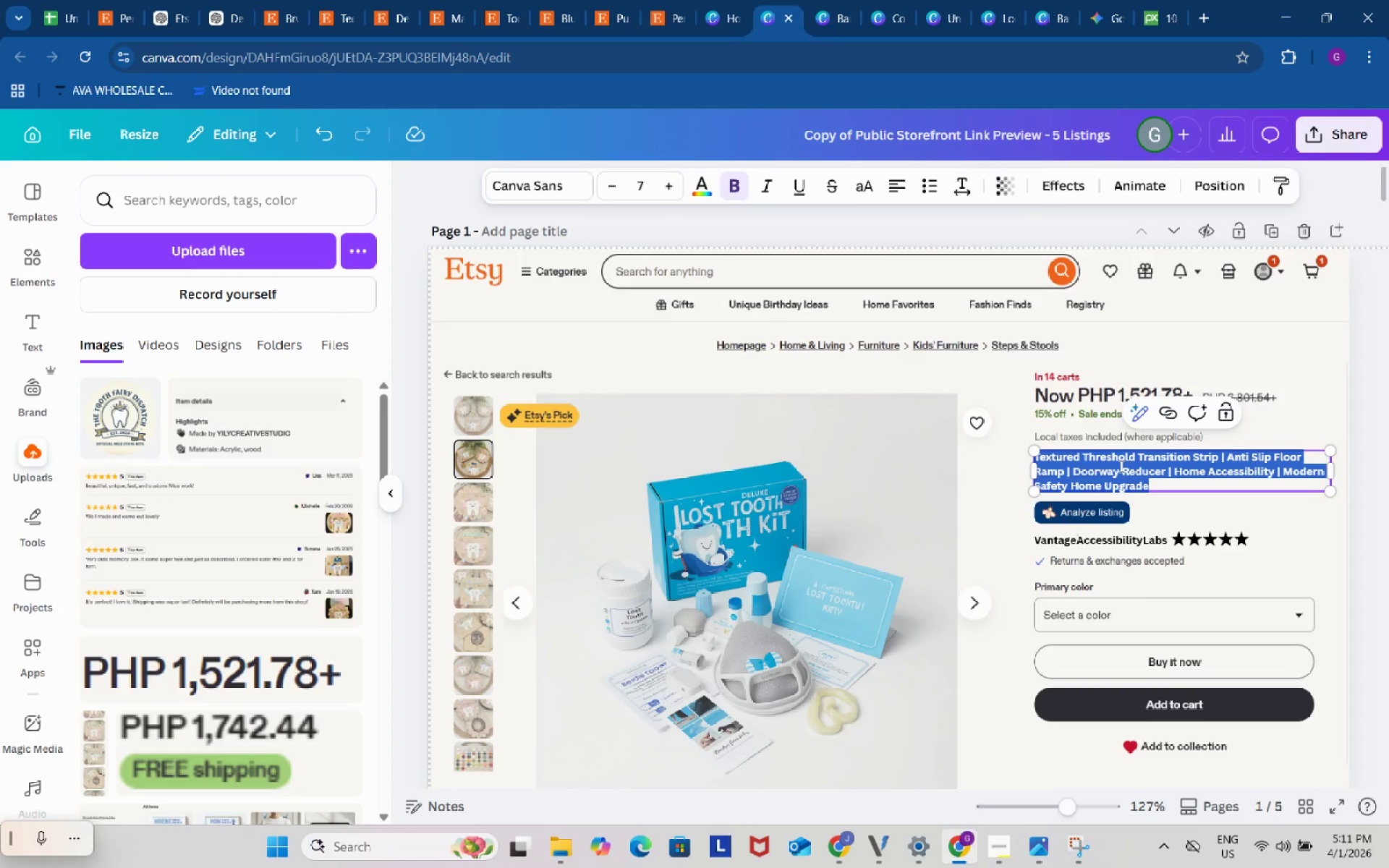 
key(Control+ControlLeft)
 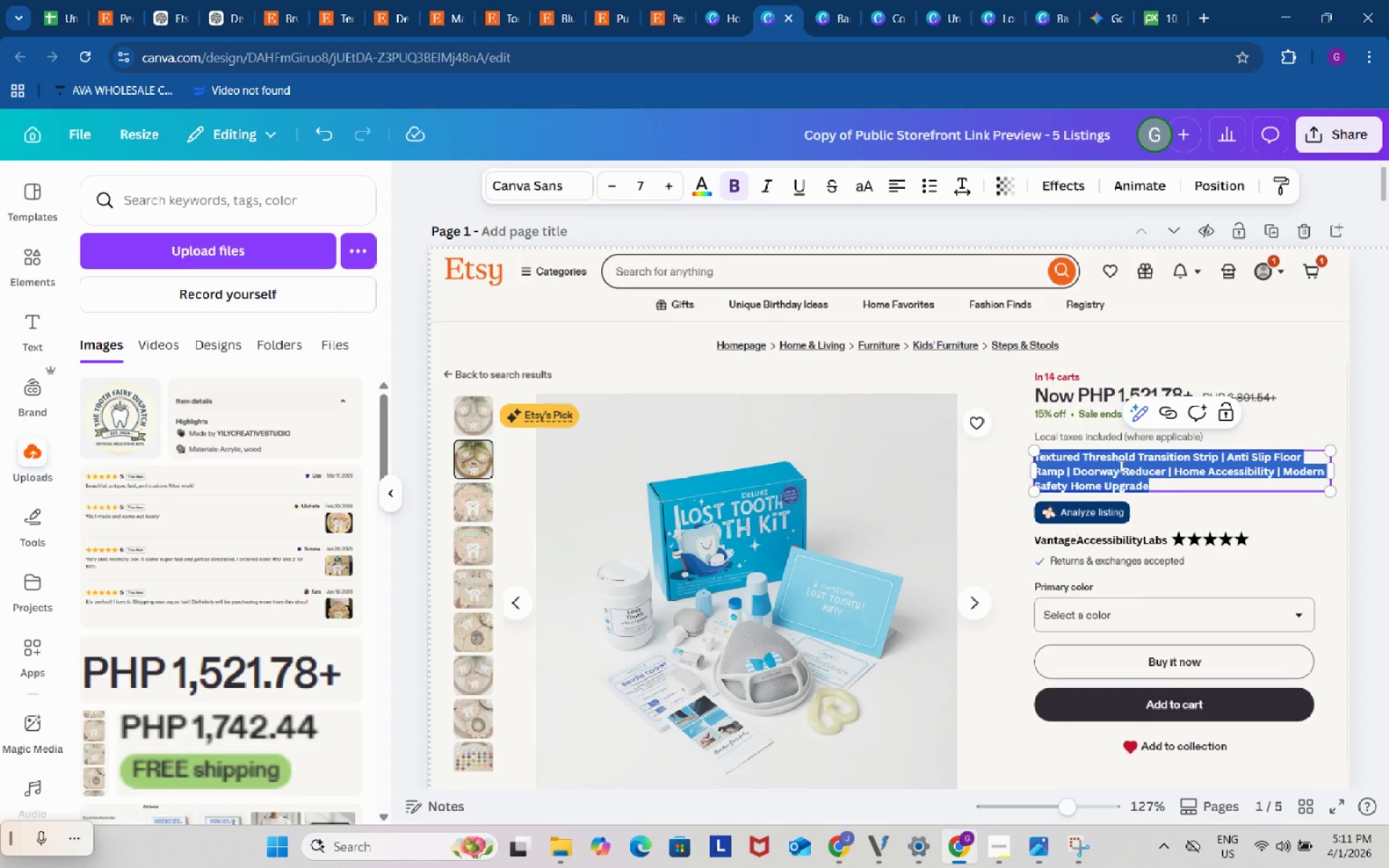 
key(Control+A)
 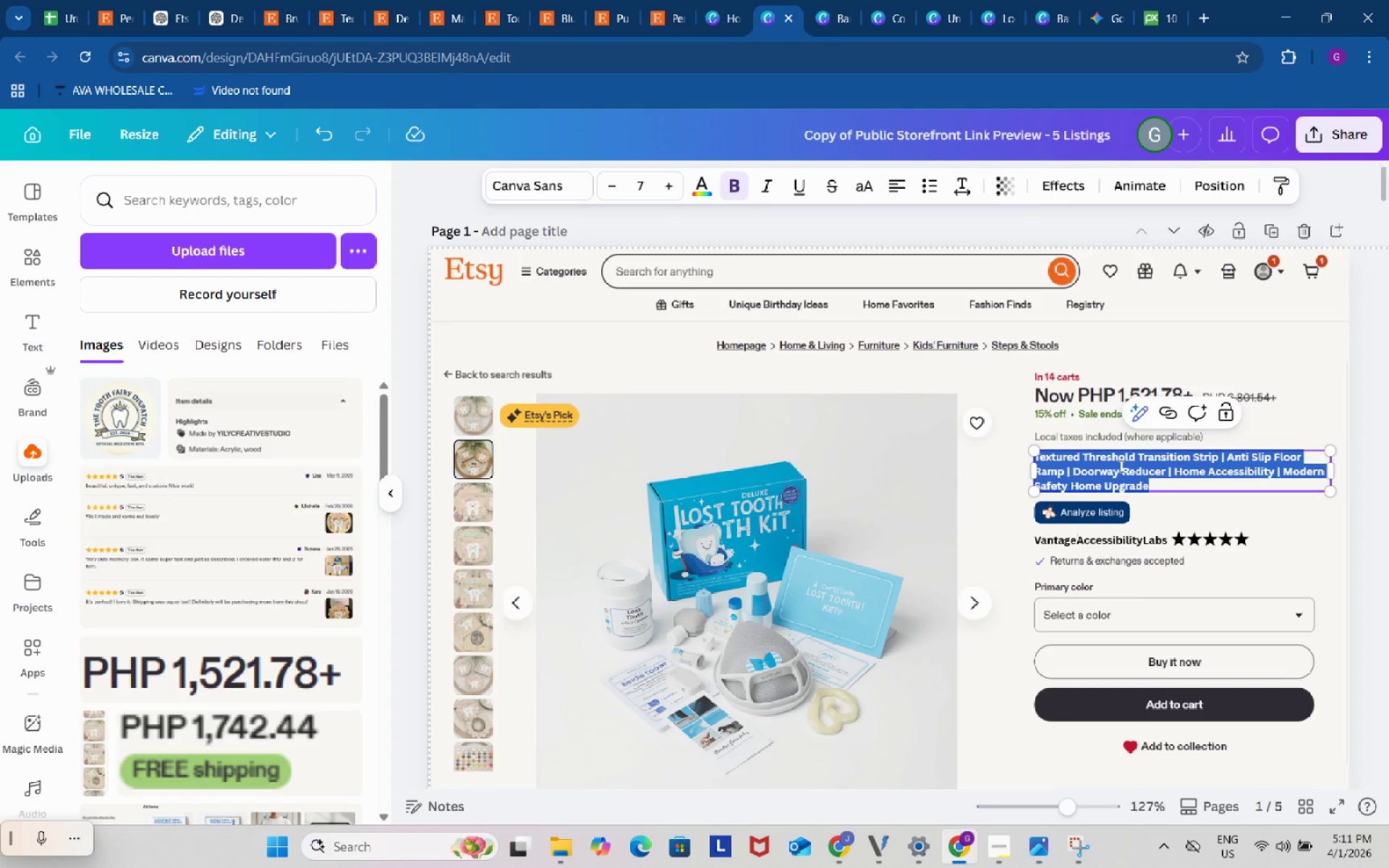 
key(Control+V)
 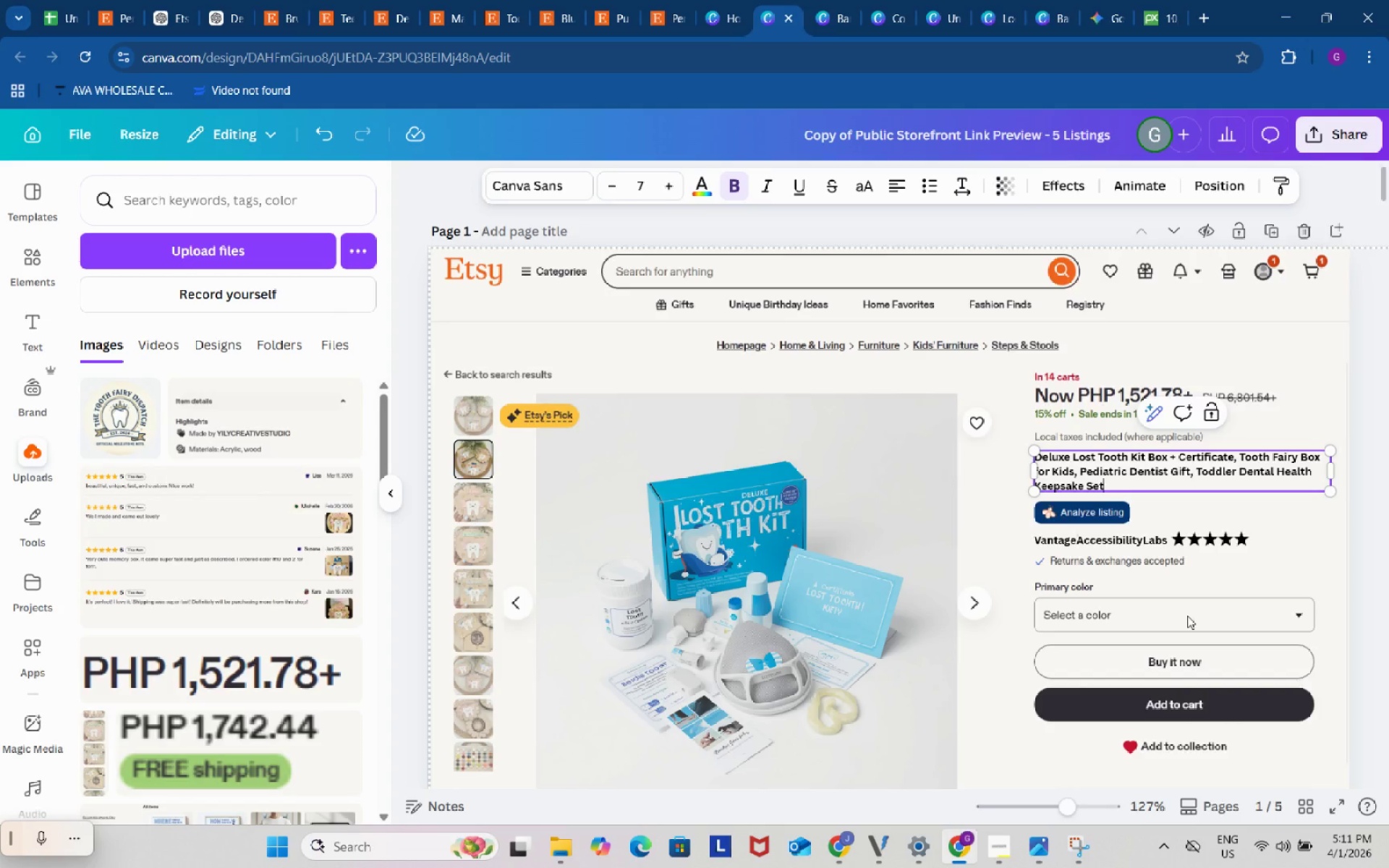 
scroll: coordinate [1187, 616], scroll_direction: down, amount: 2.0
 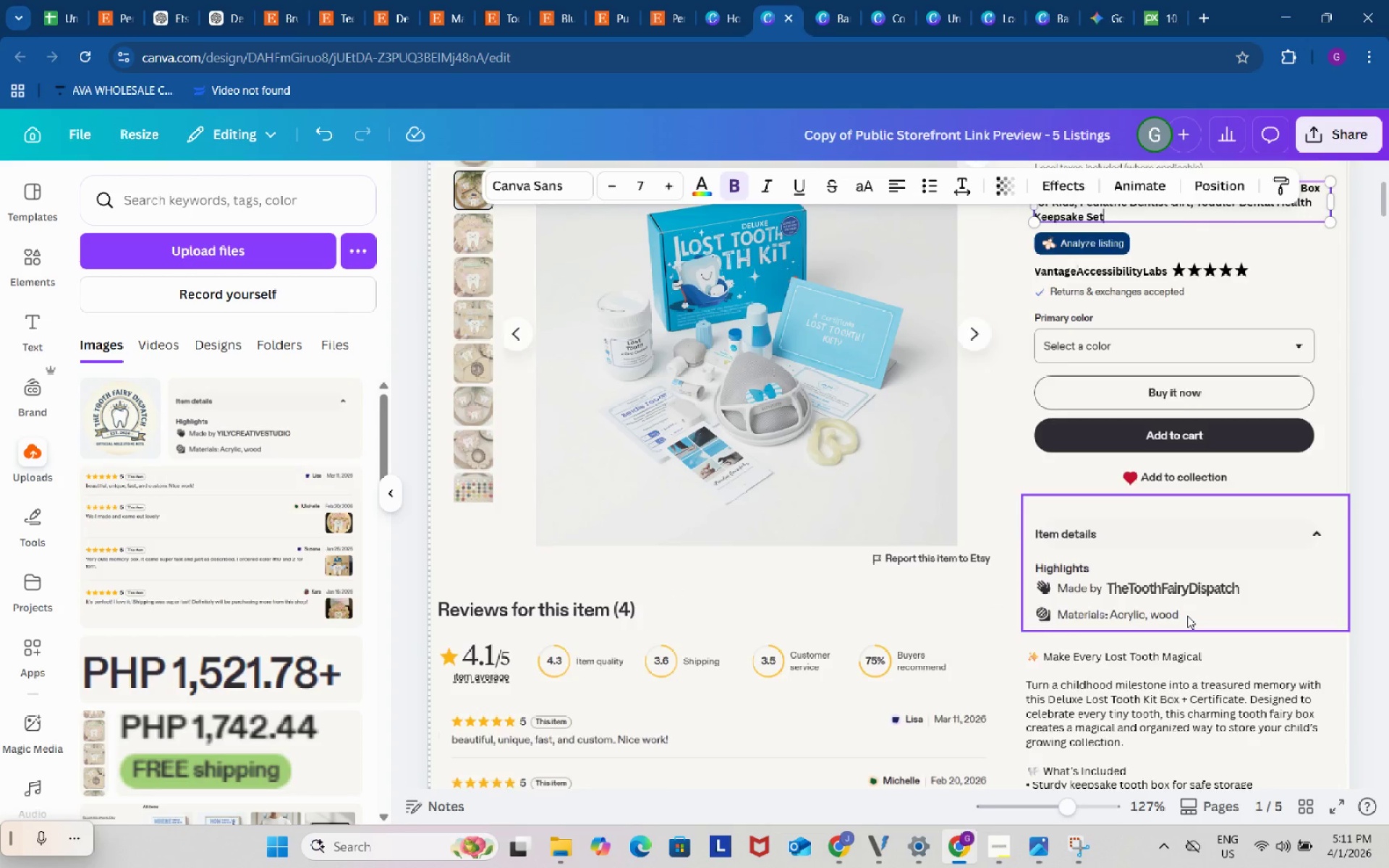 
scroll: coordinate [1187, 616], scroll_direction: up, amount: 1.0
 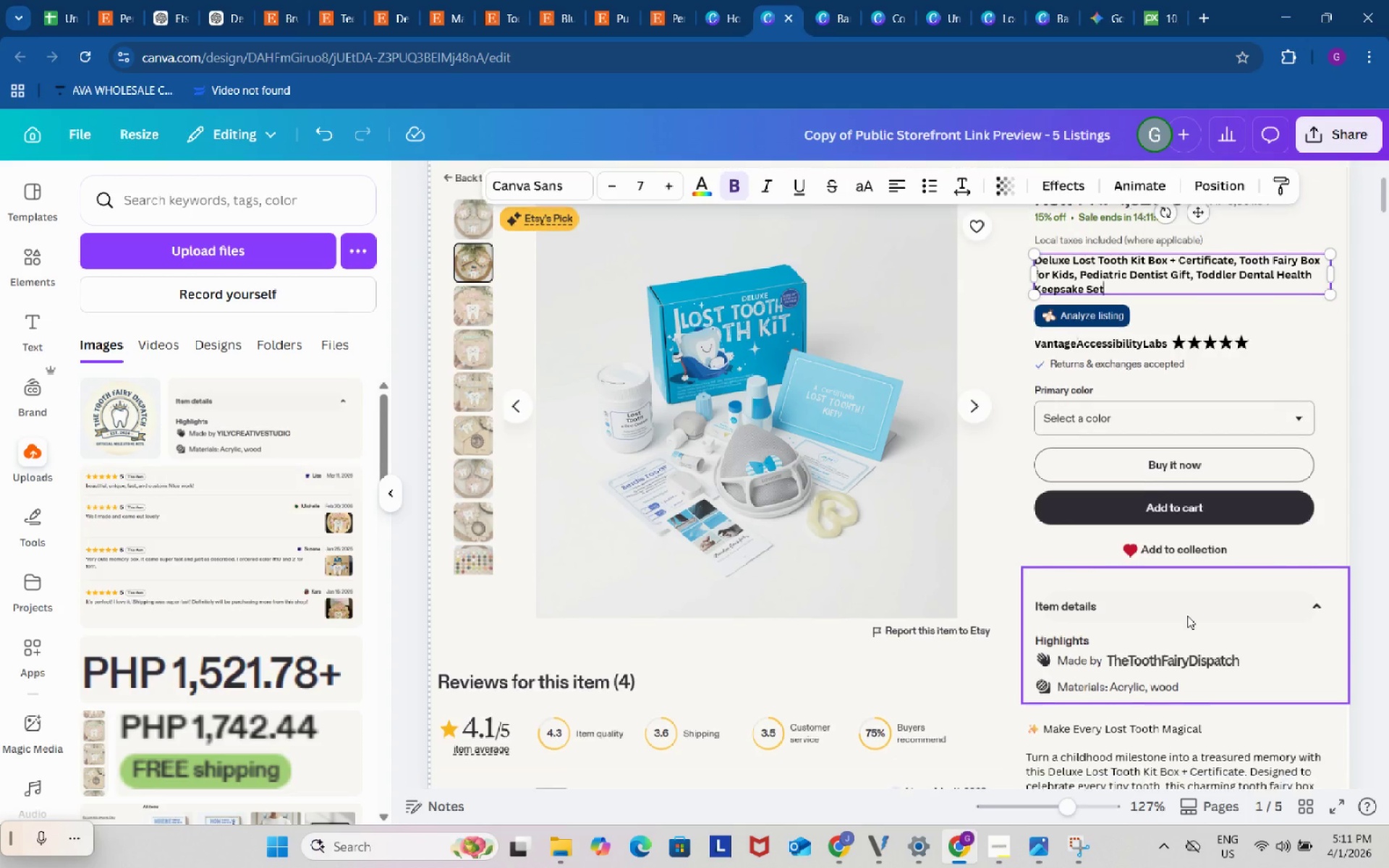 
scroll: coordinate [1187, 616], scroll_direction: down, amount: 1.0
 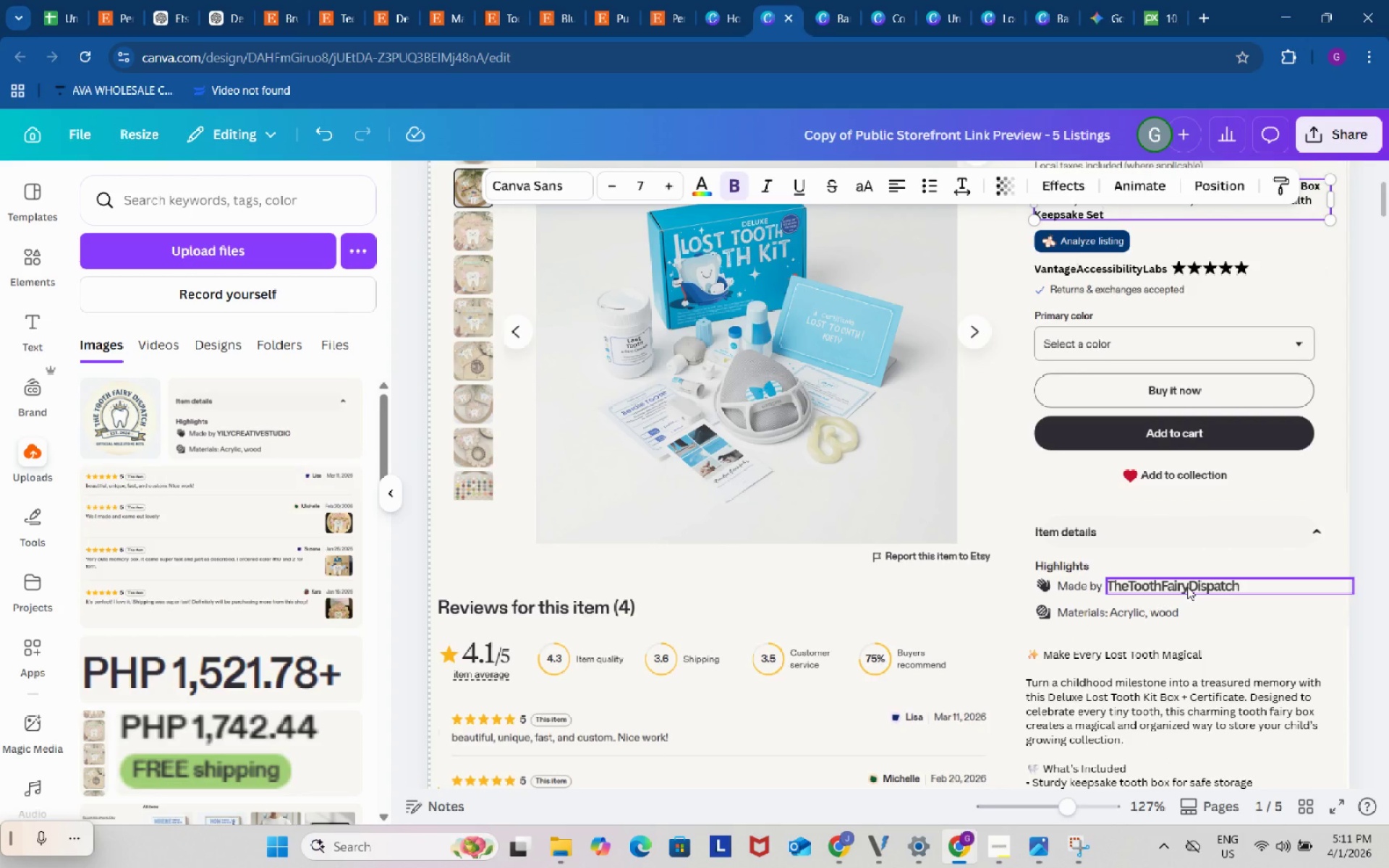 
left_click([1187, 586])
 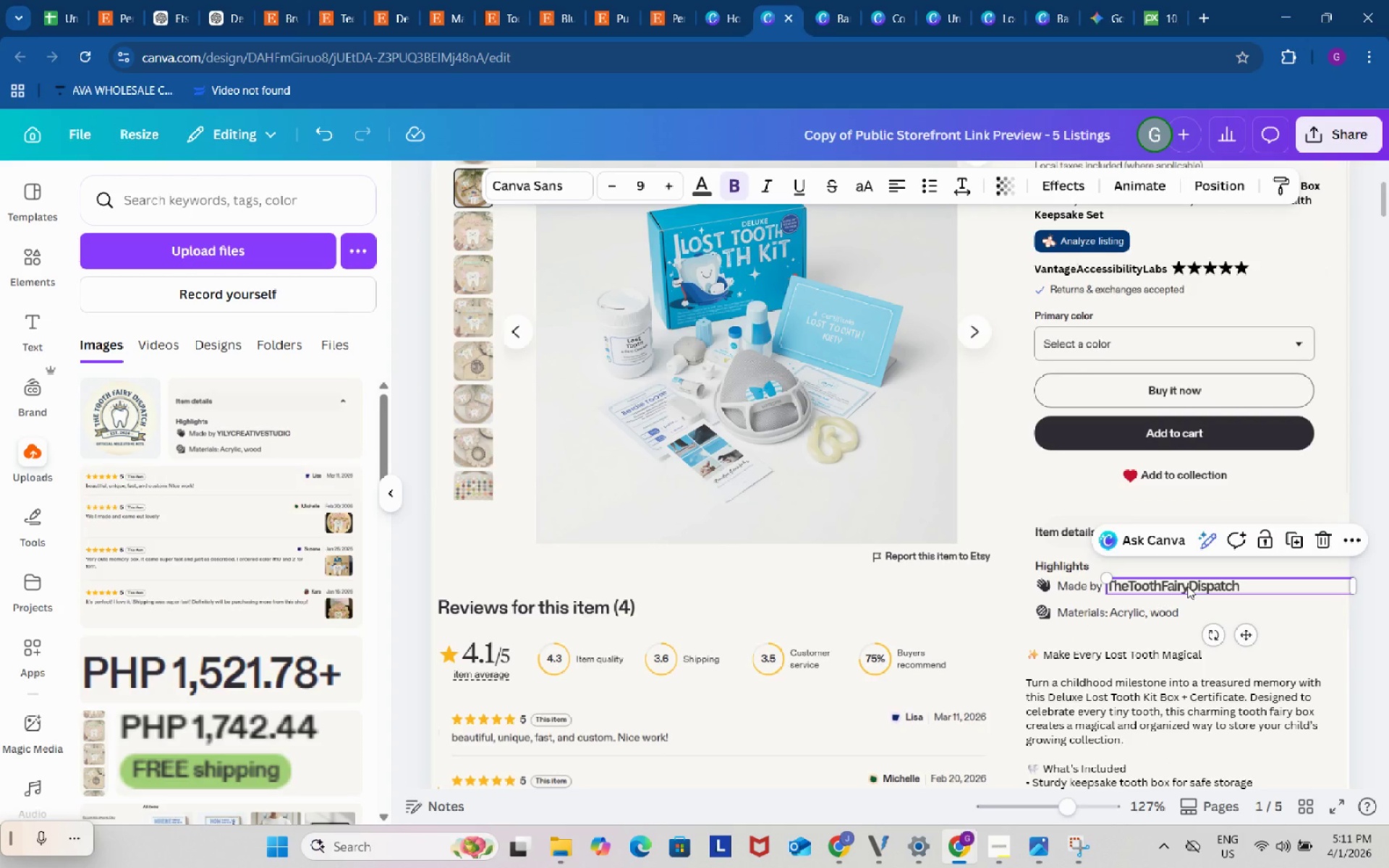 
key(Control+C)
 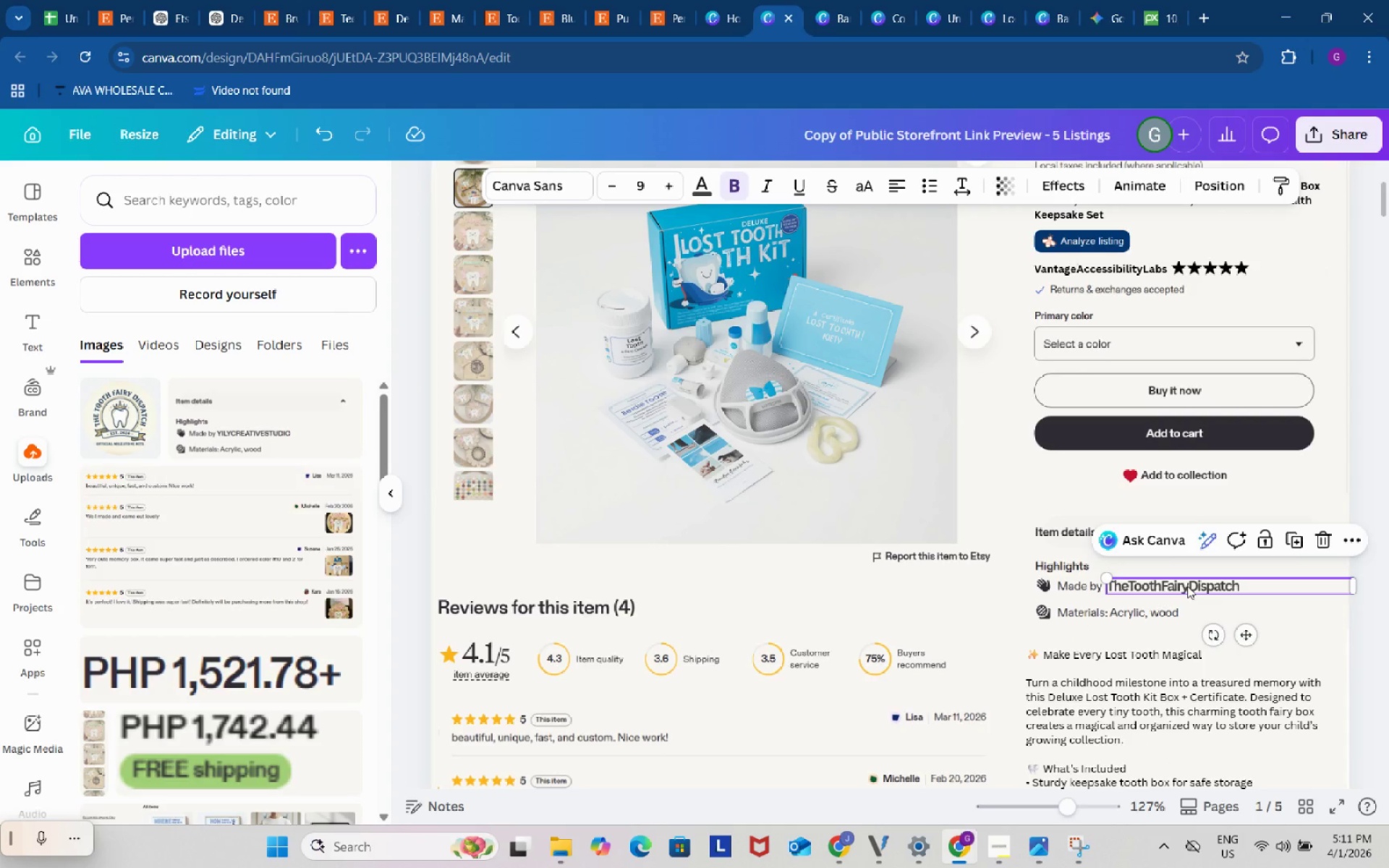 
key(Control+V)
 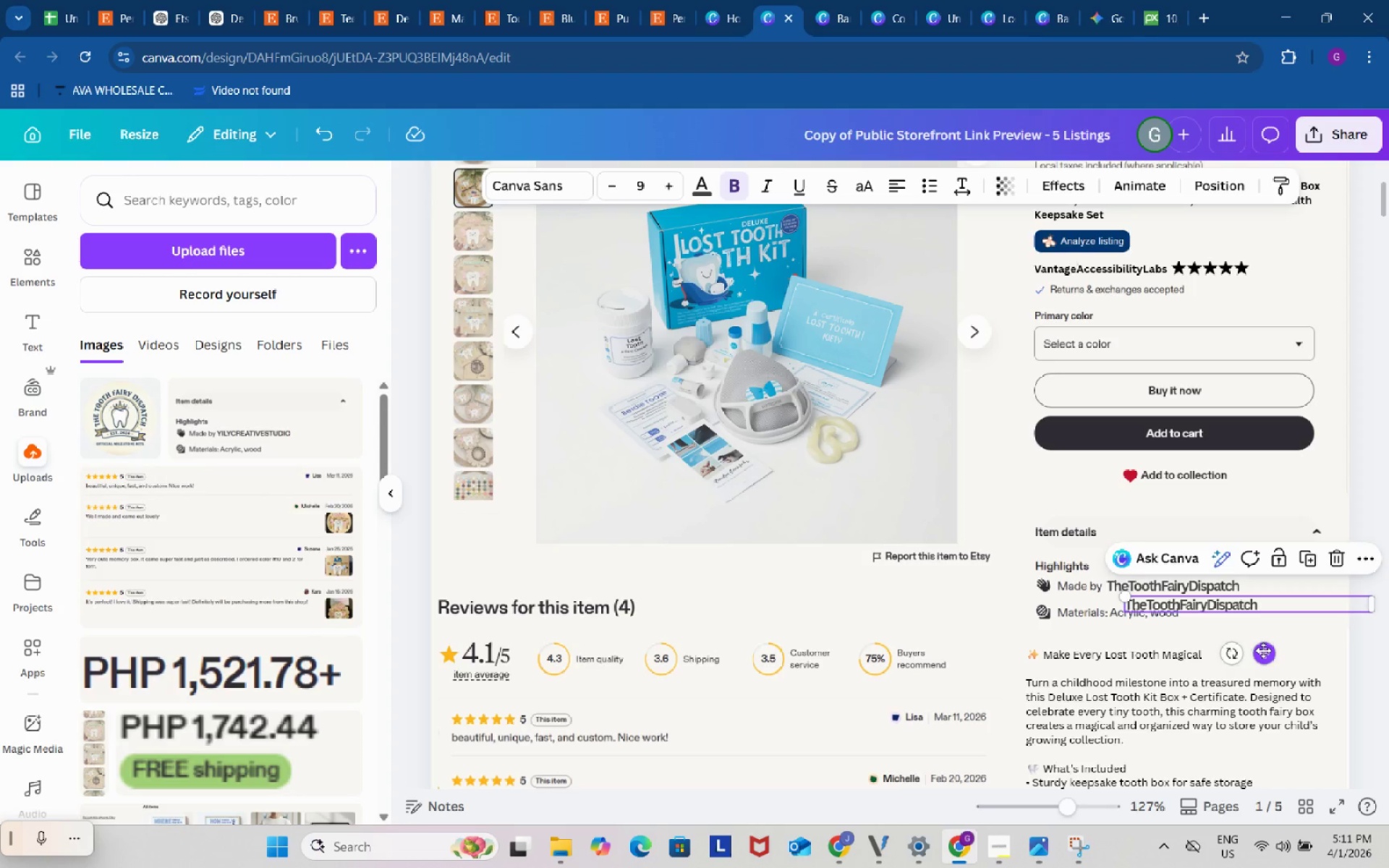 
left_click_drag(start_coordinate=[1263, 650], to_coordinate=[1189, 354])
 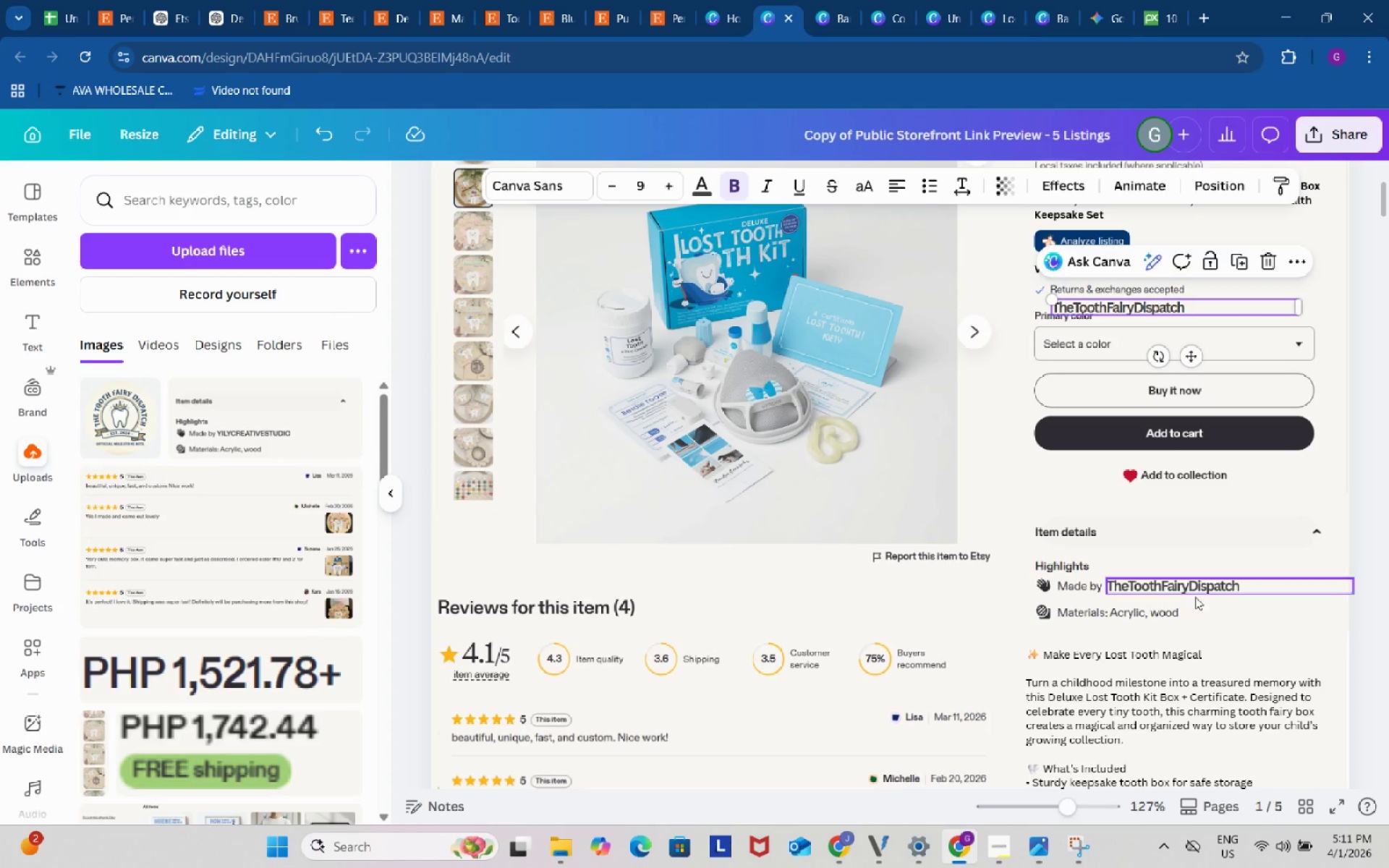 
left_click([1235, 632])
 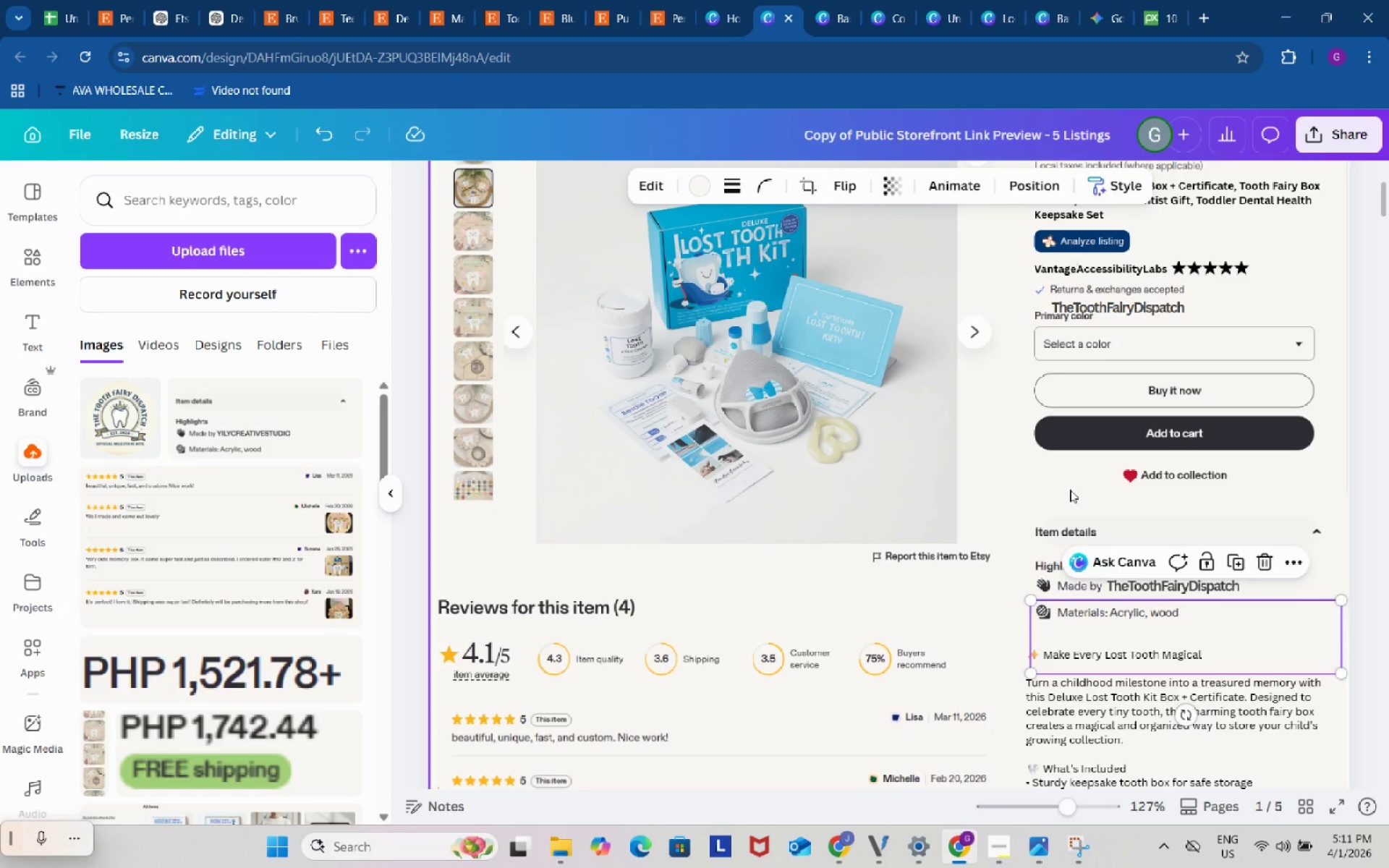 
scroll: coordinate [1076, 491], scroll_direction: up, amount: 1.0
 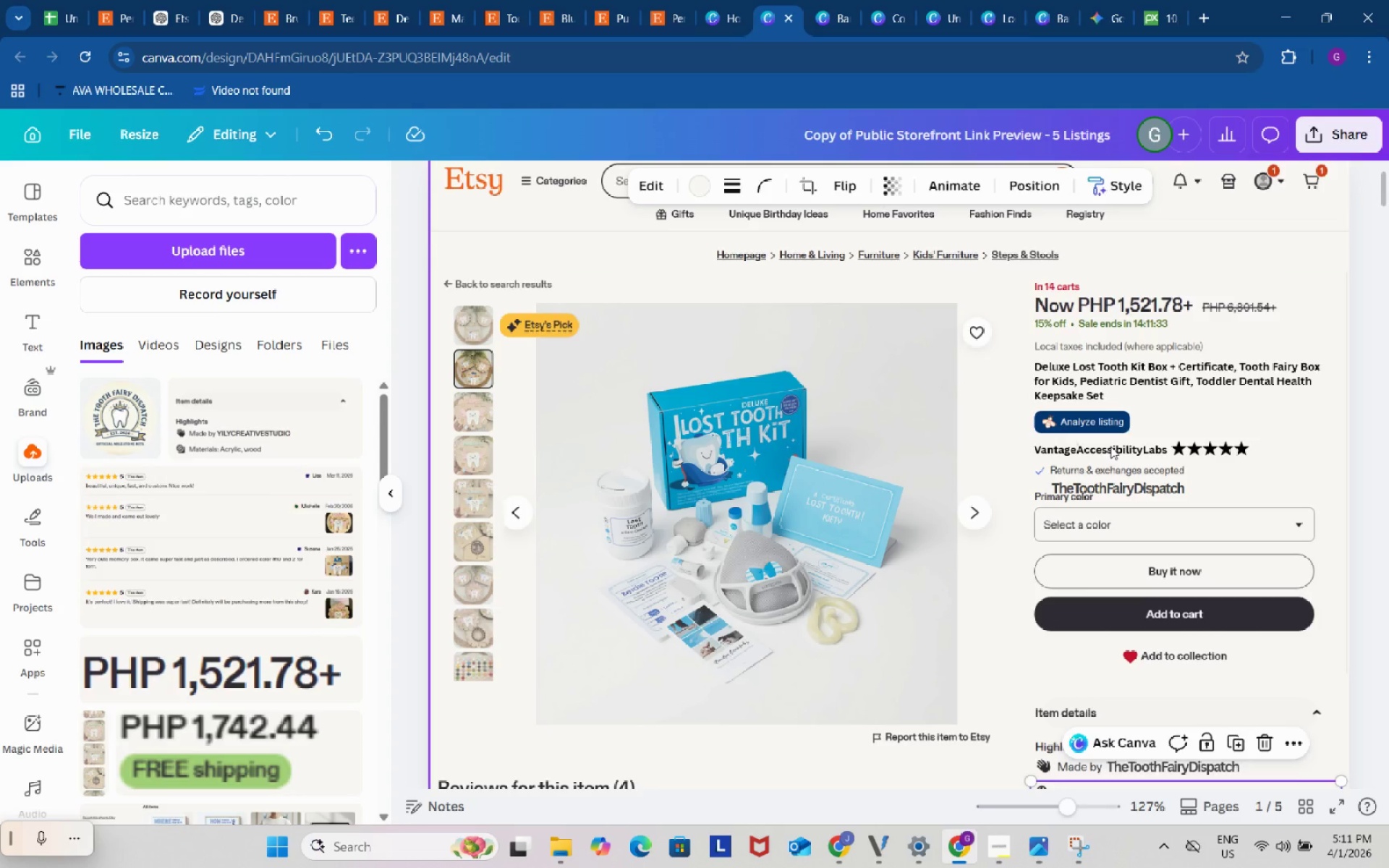 
left_click([1110, 446])
 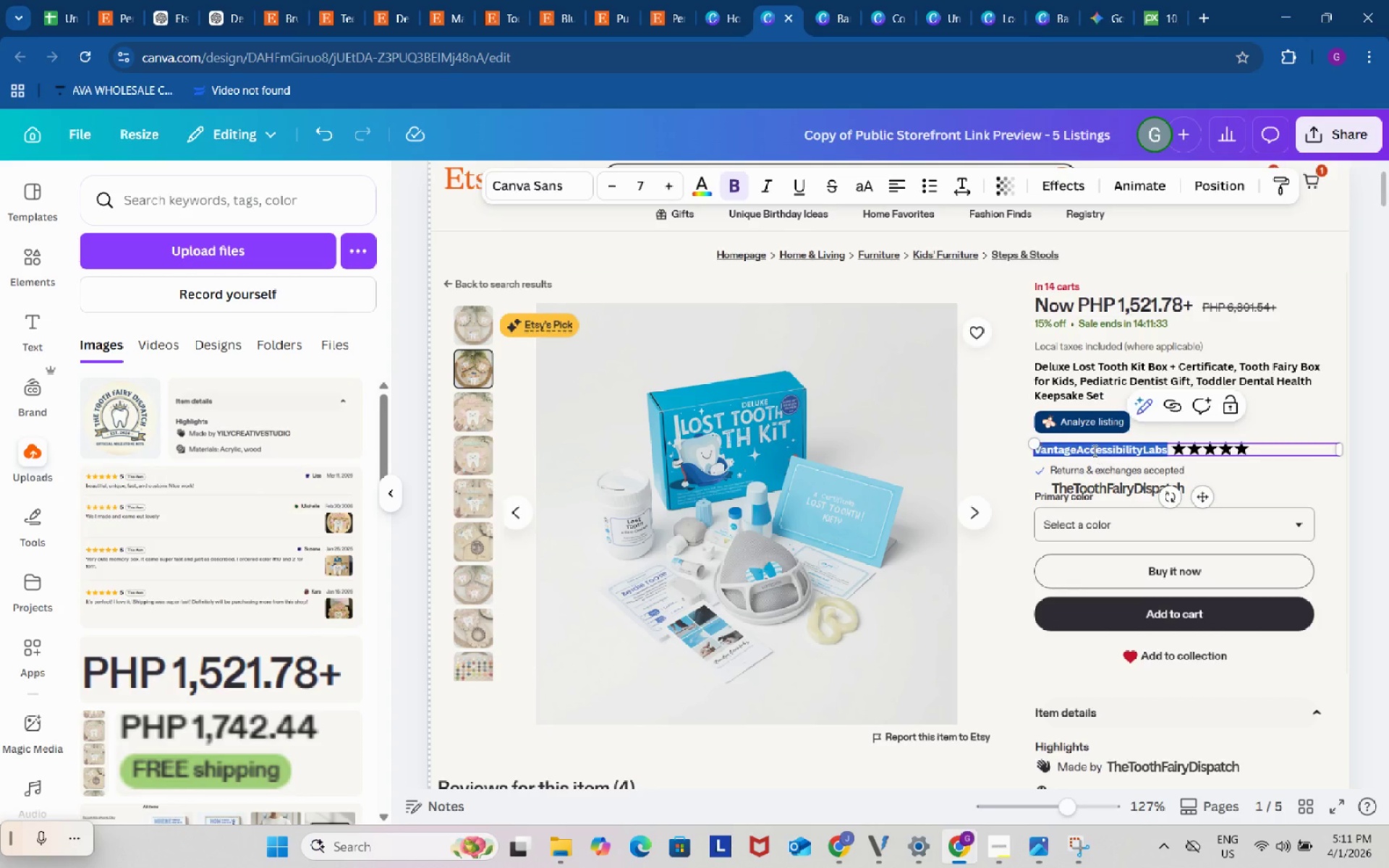 
double_click([1093, 451])
 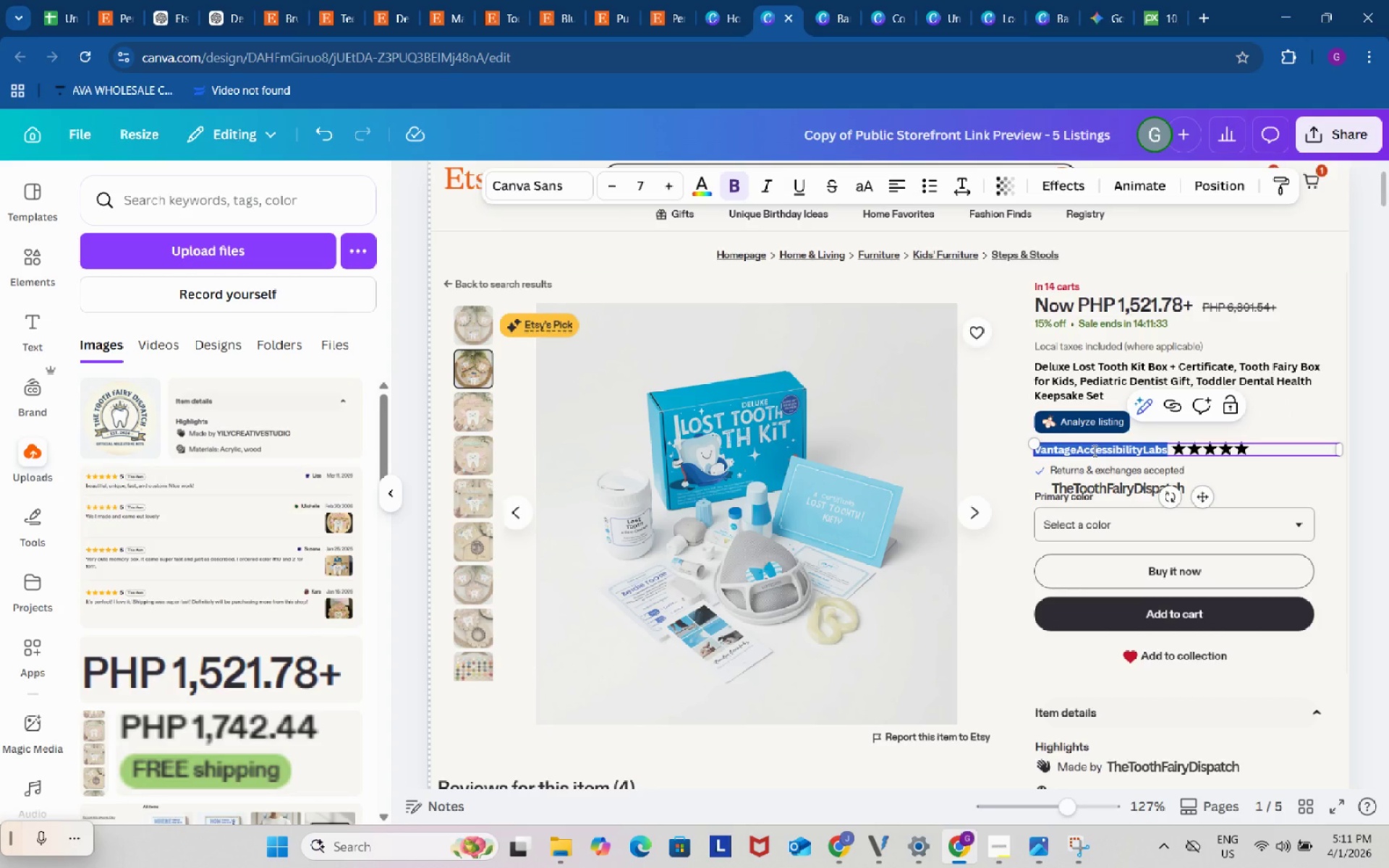 
left_click([1093, 451])
 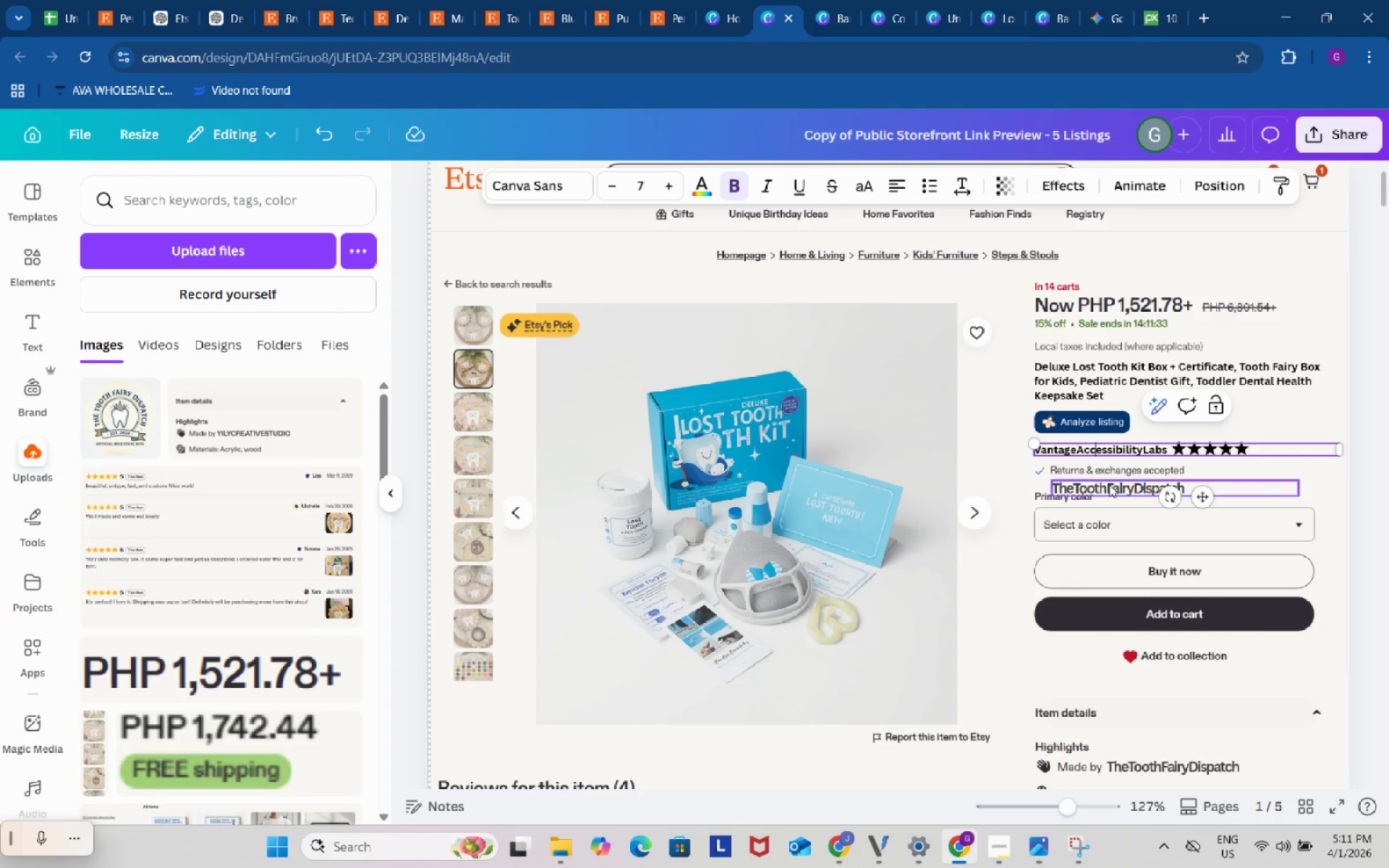 
left_click([1110, 486])
 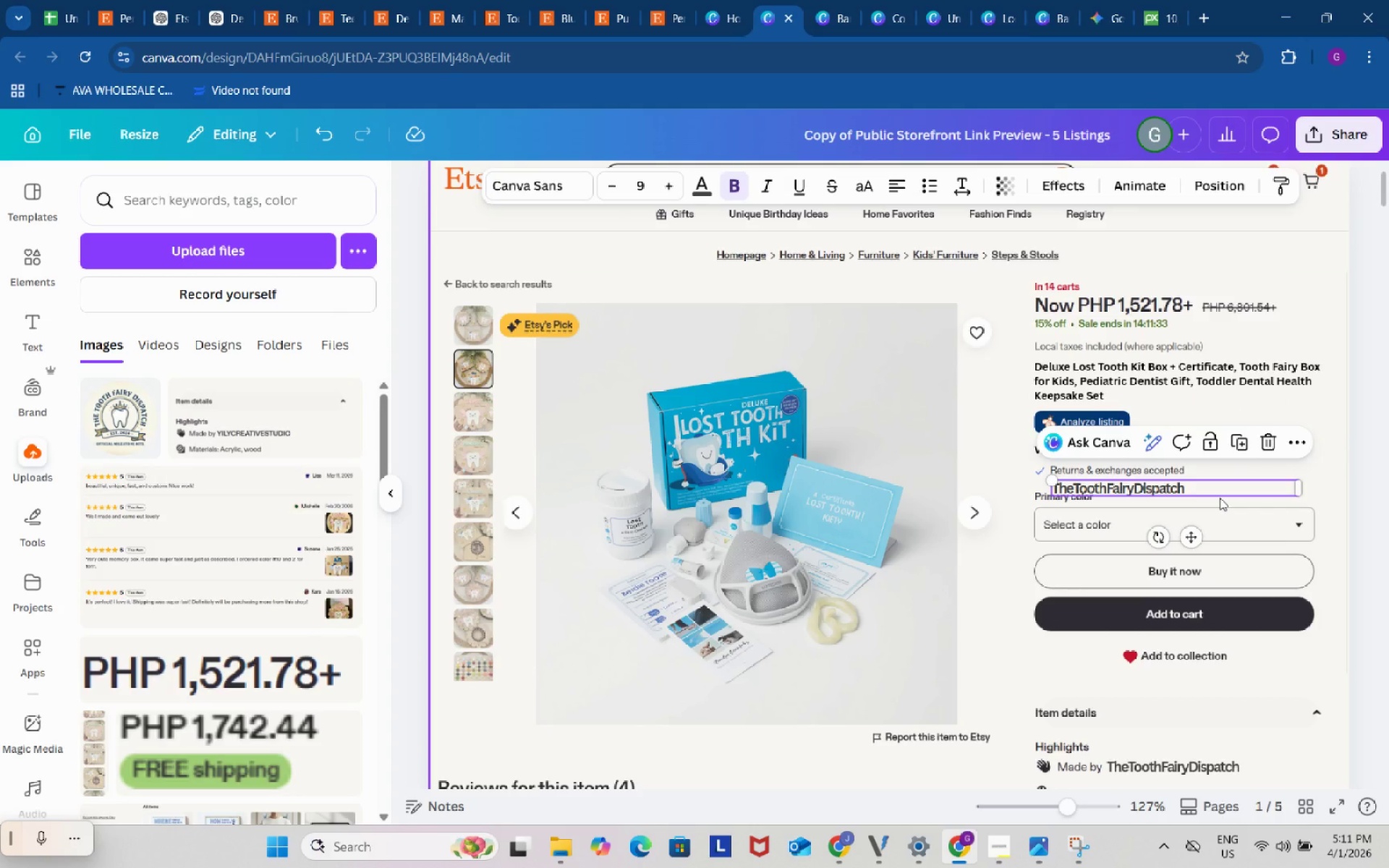 
key(Backspace)
 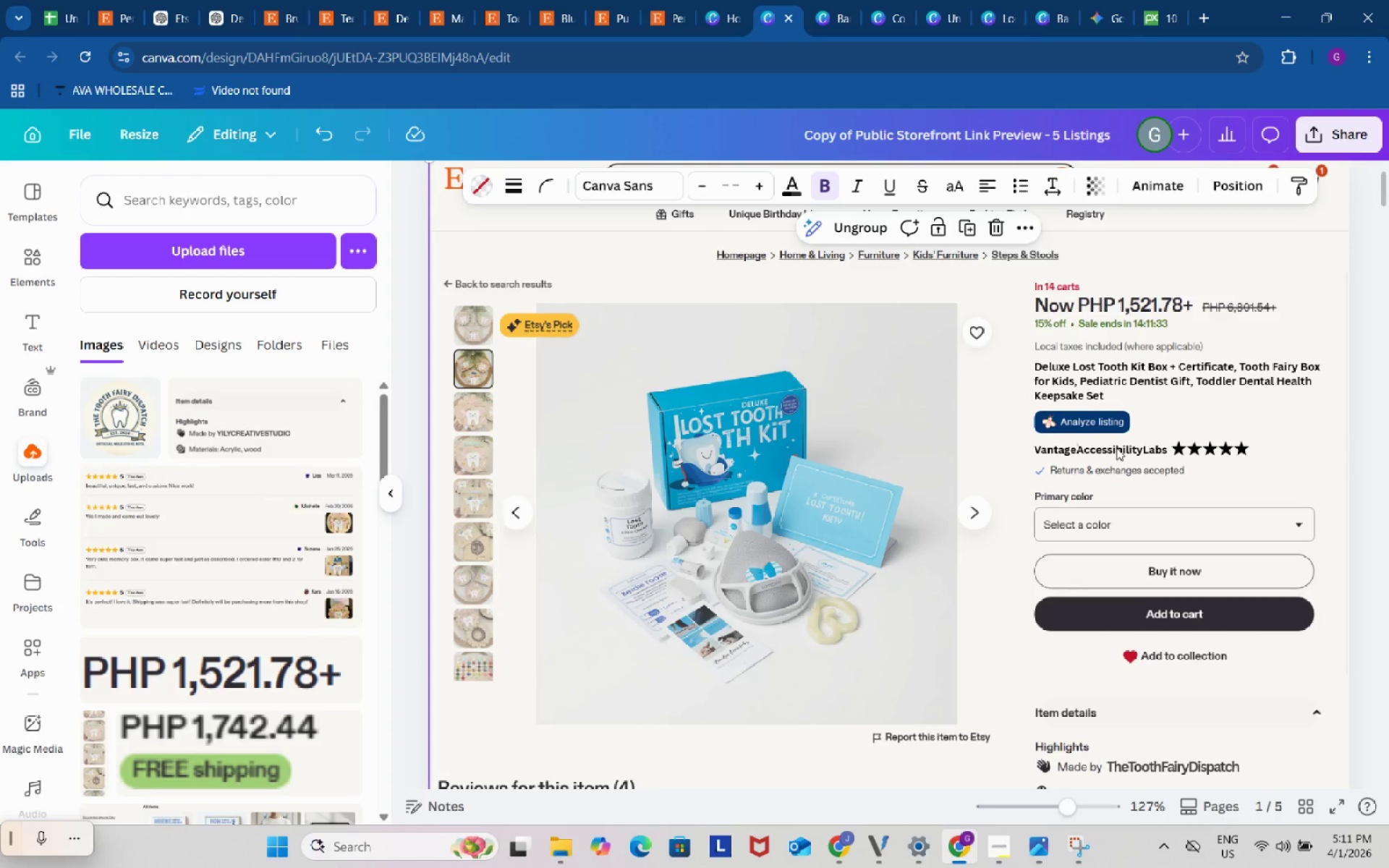 
double_click([1116, 448])
 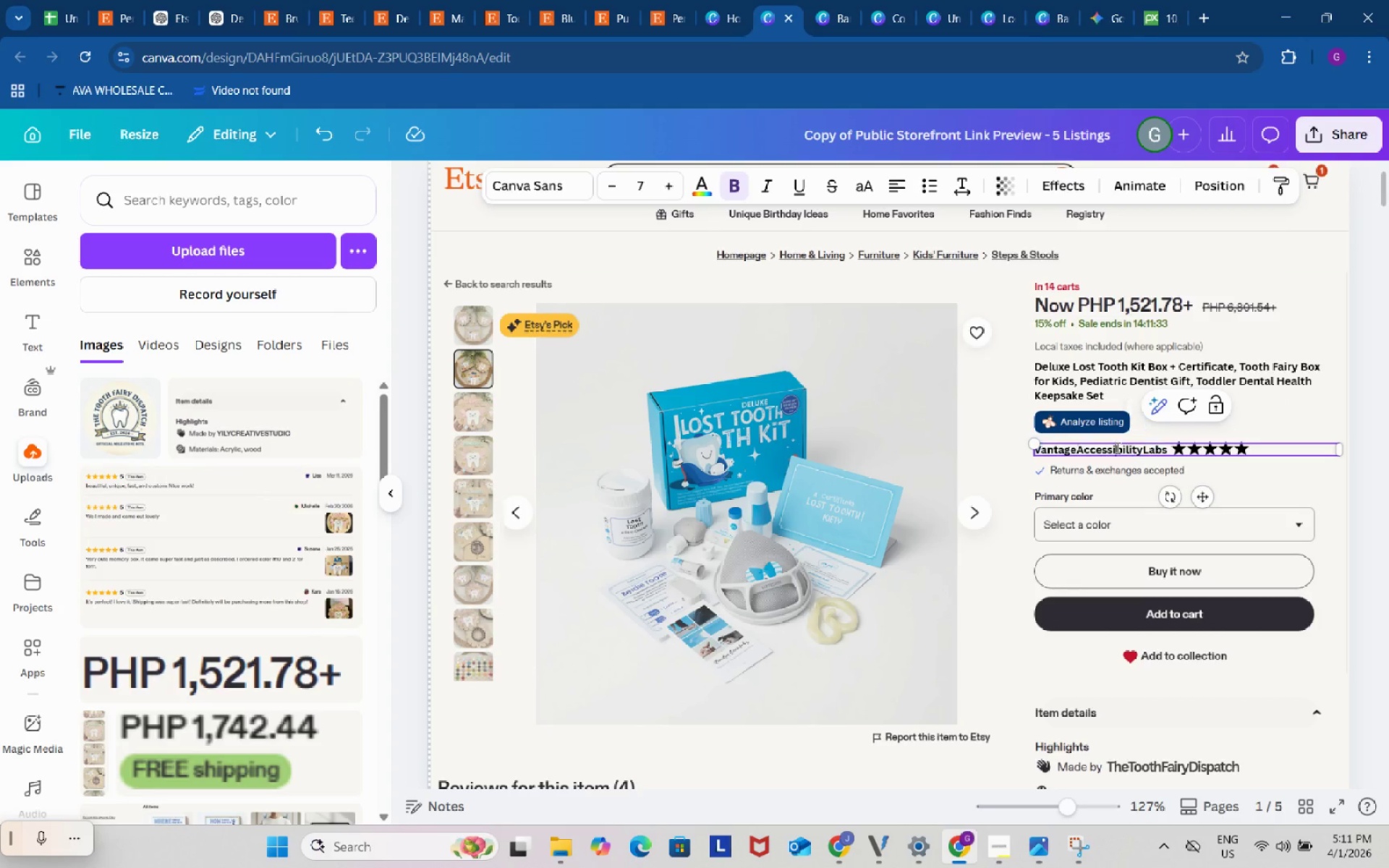 
left_click([1116, 448])
 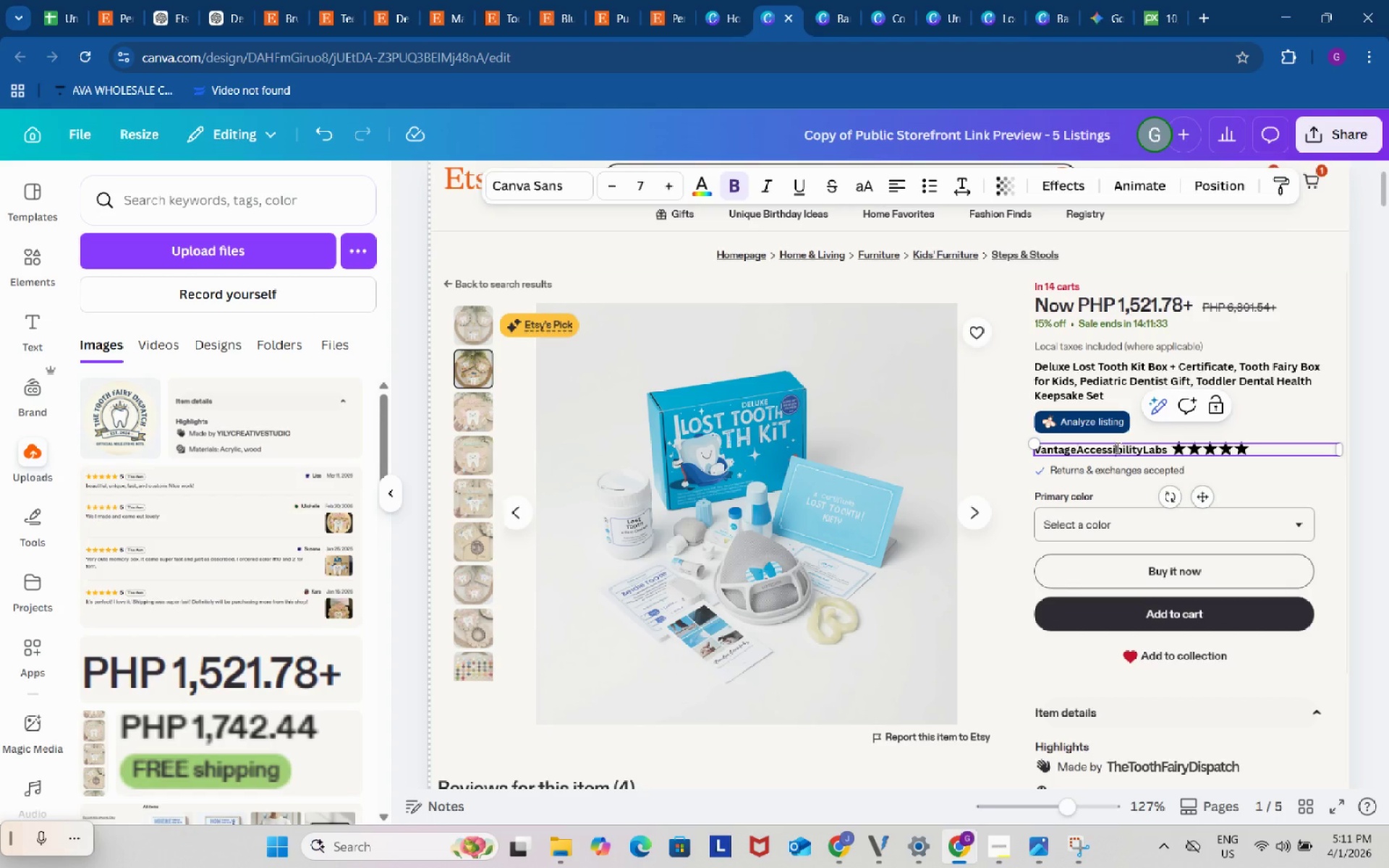 
left_click([1116, 448])
 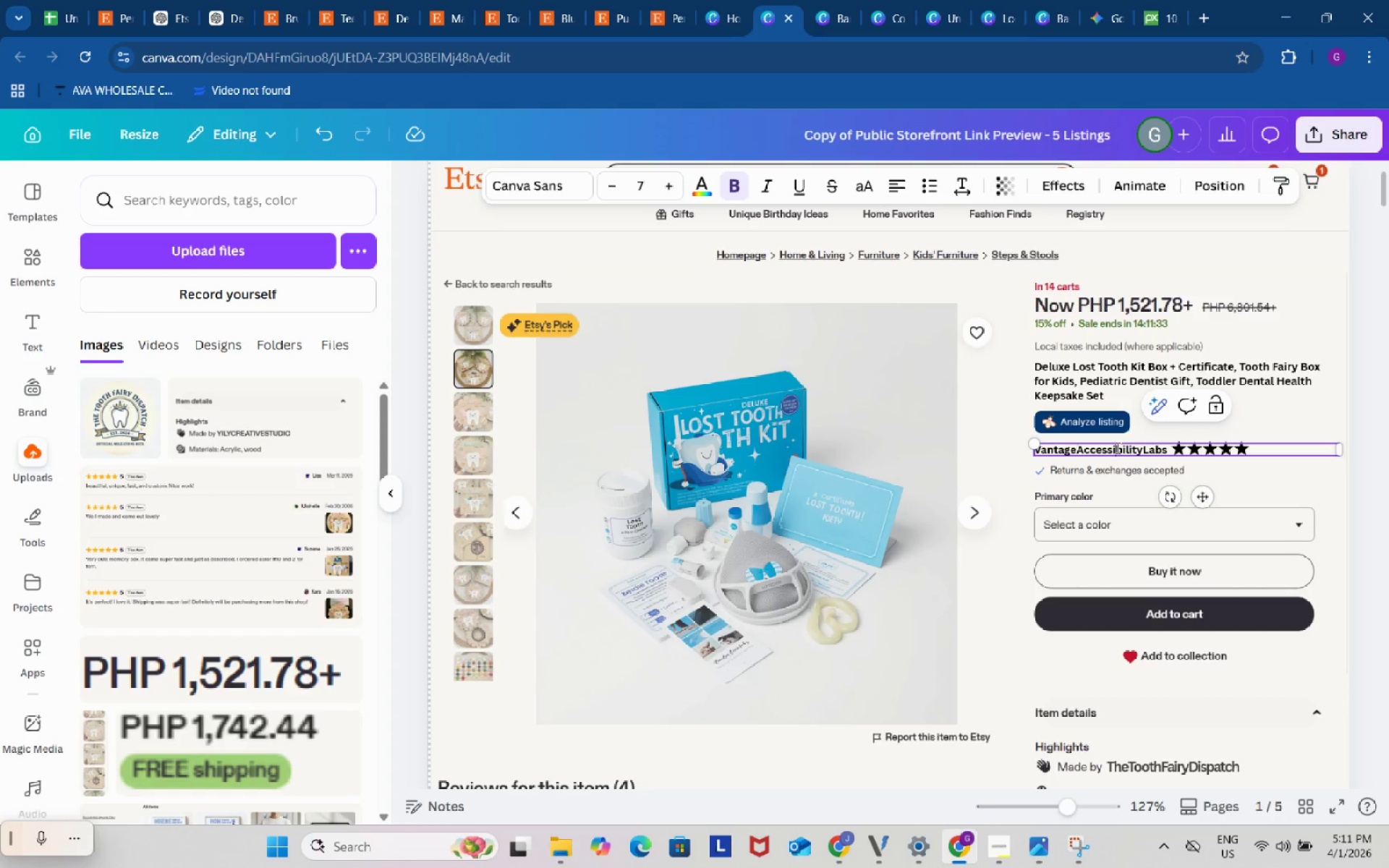 
key(Control+ControlLeft)
 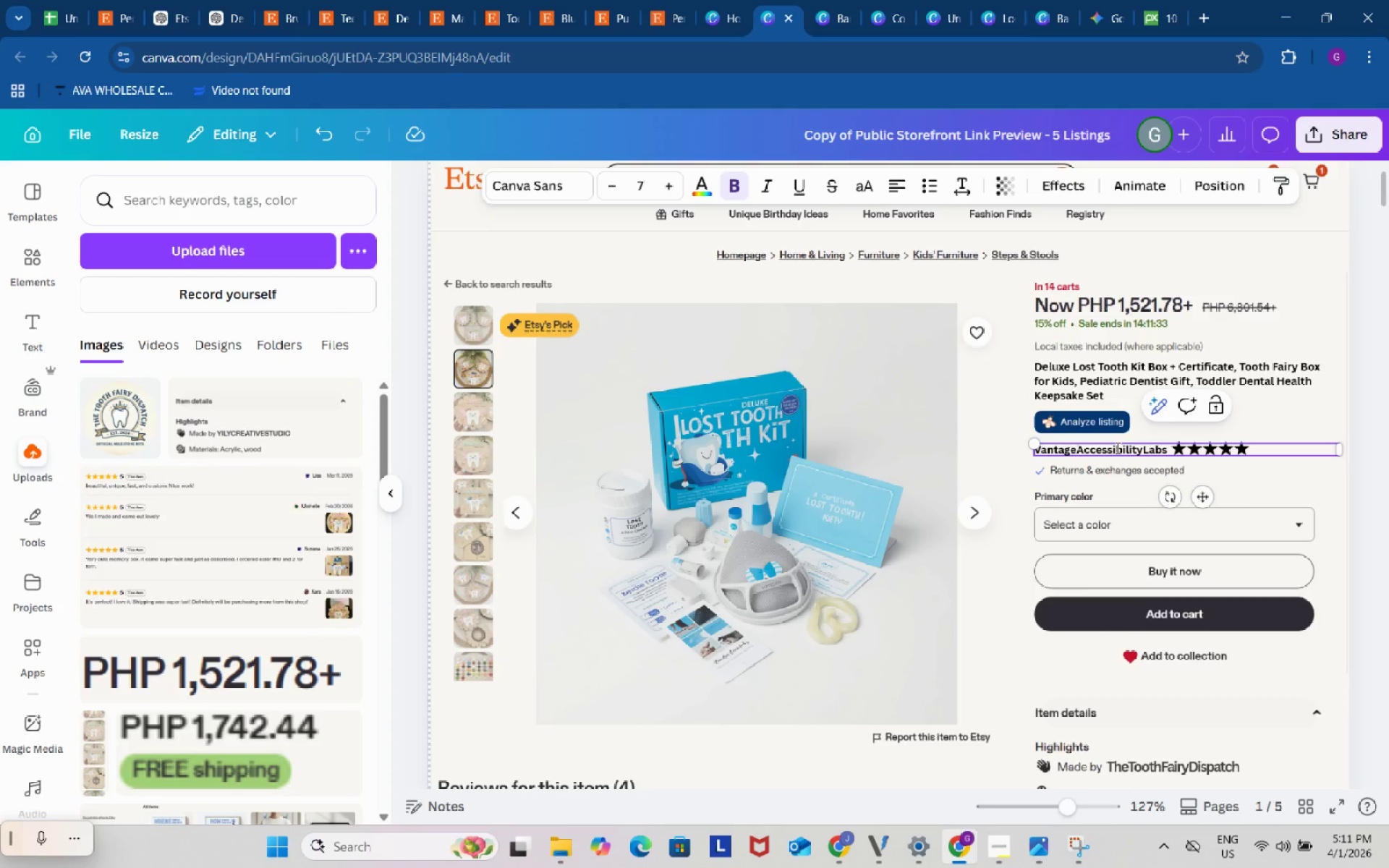 
key(Control+A)
 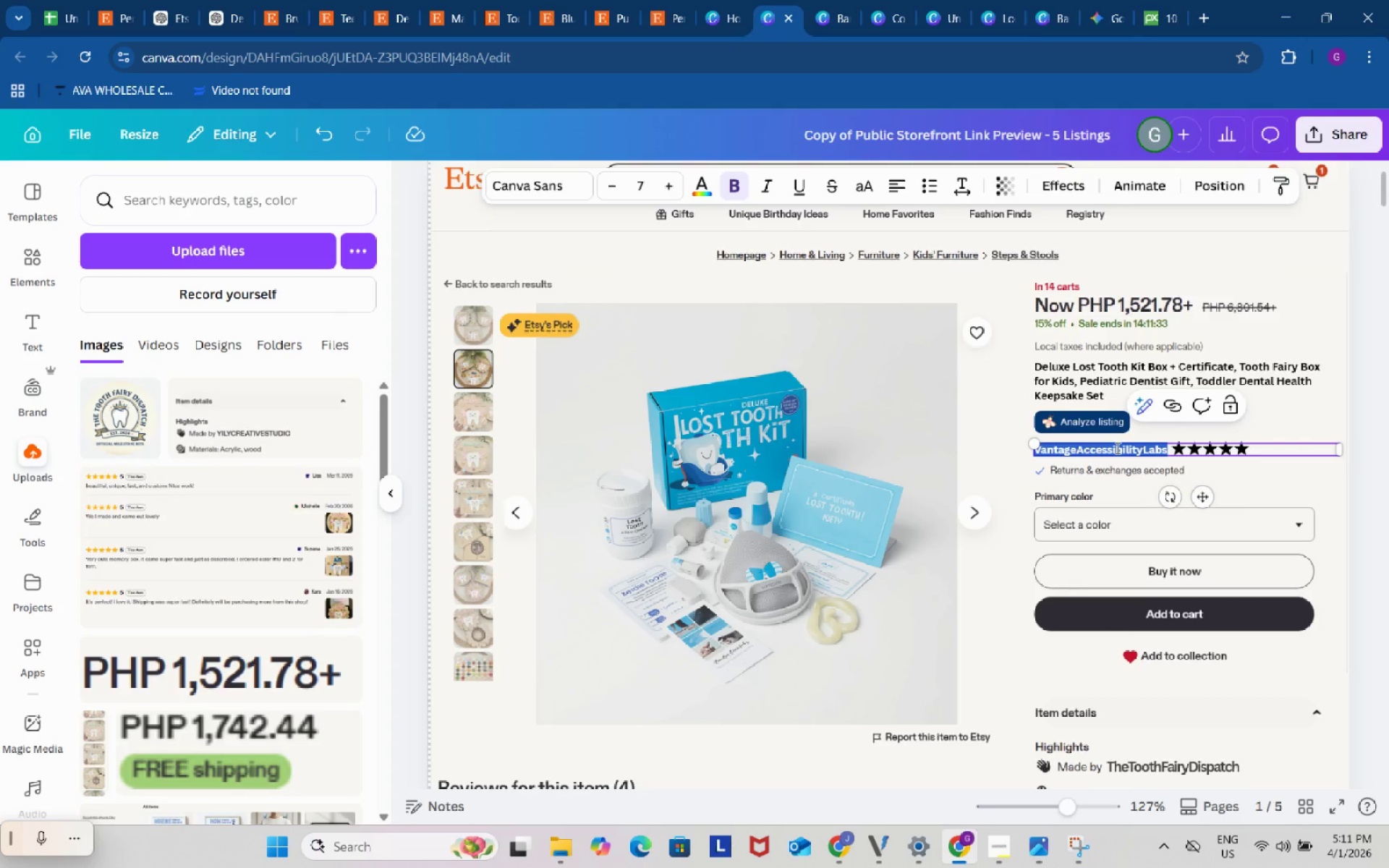 
key(Control+V)
 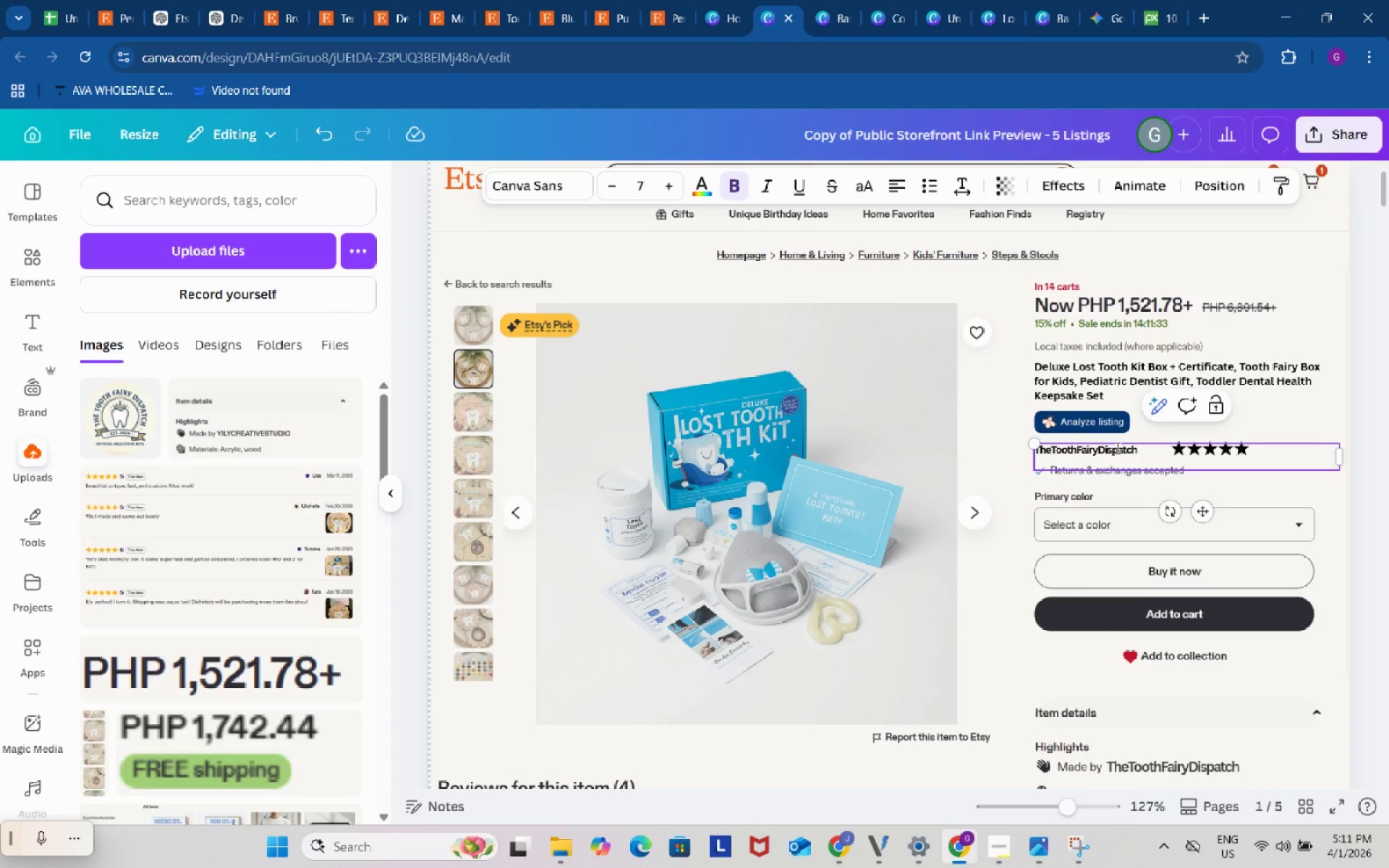 
key(Backspace)
 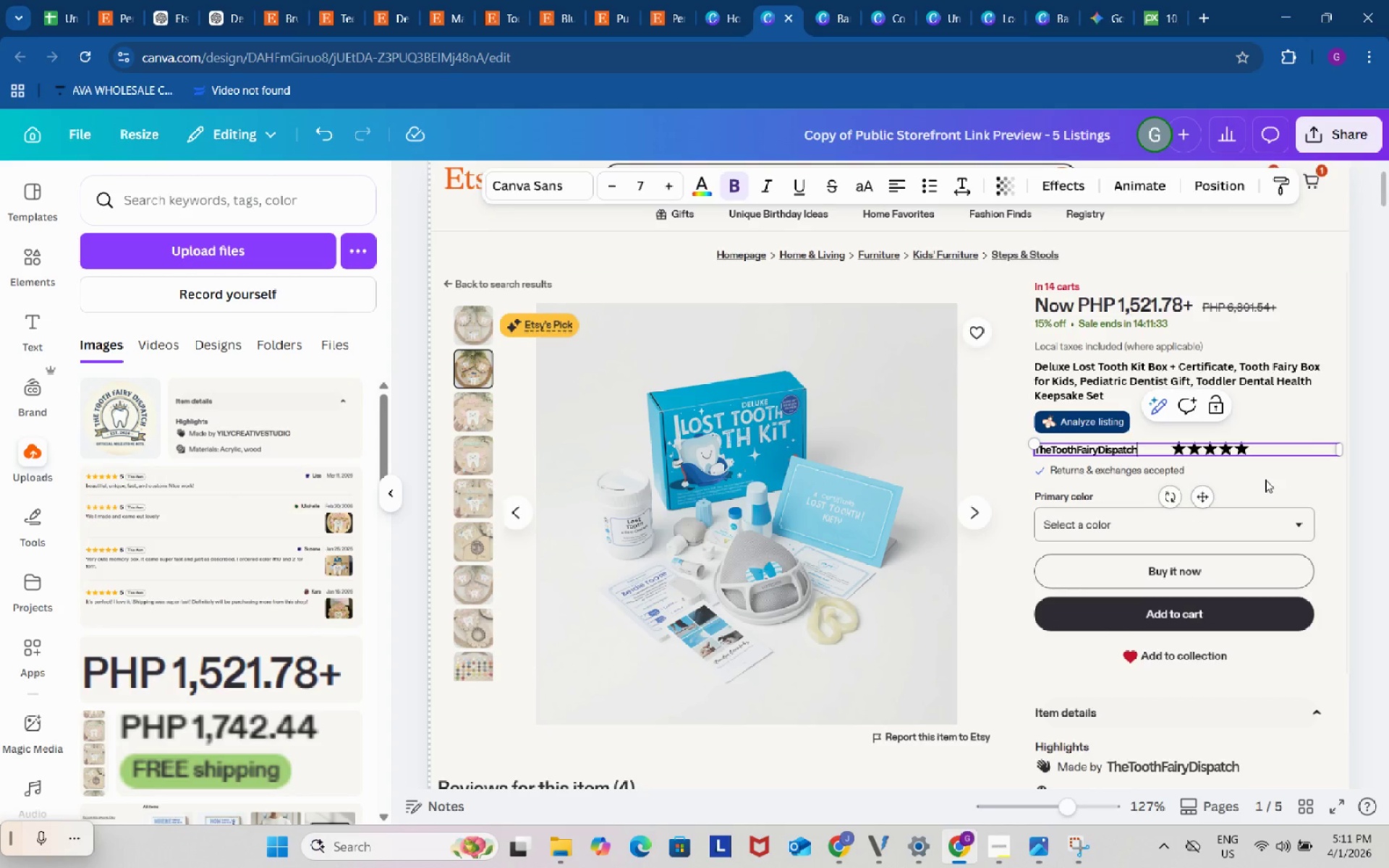 
left_click([1265, 480])
 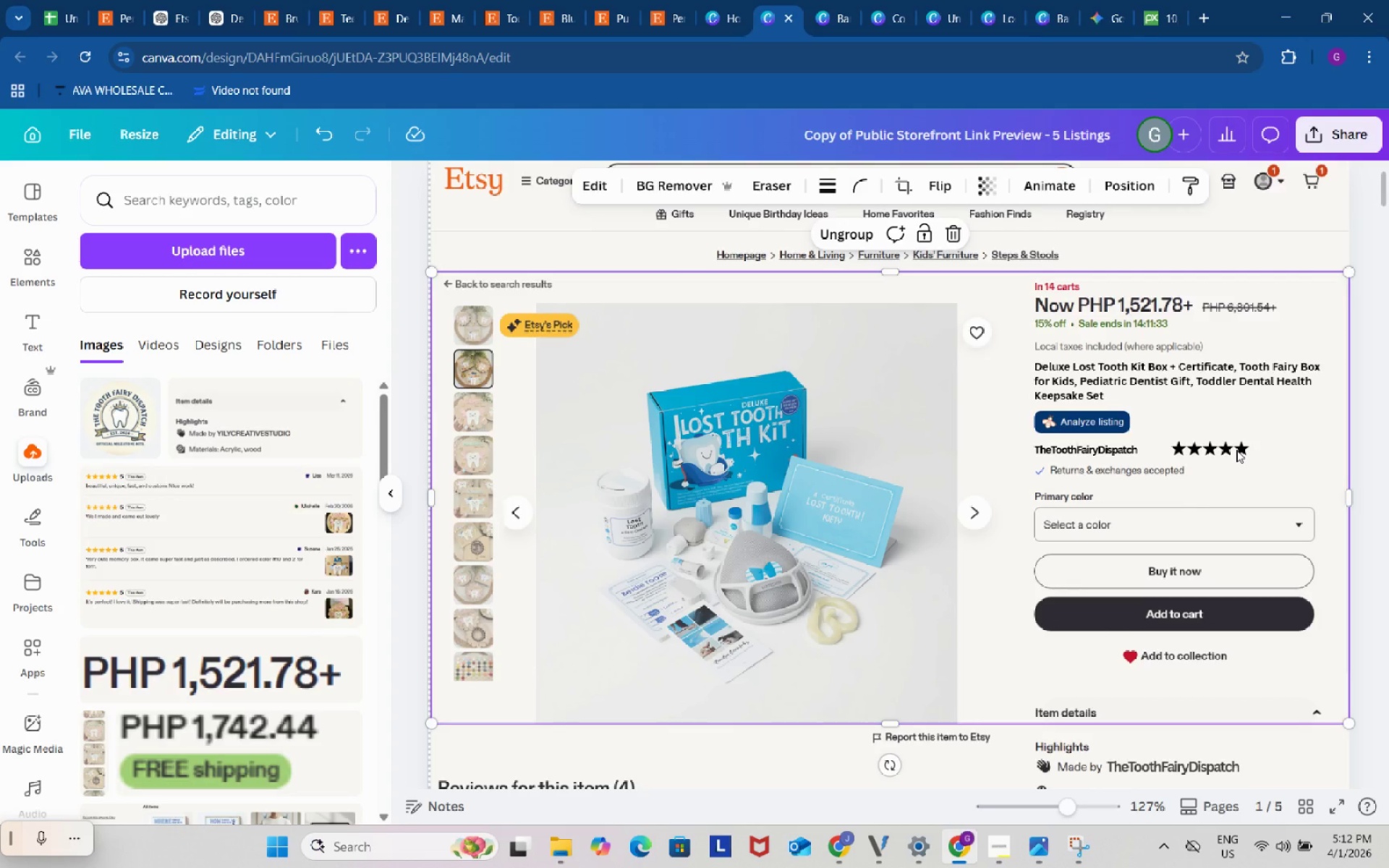 
left_click([1236, 450])
 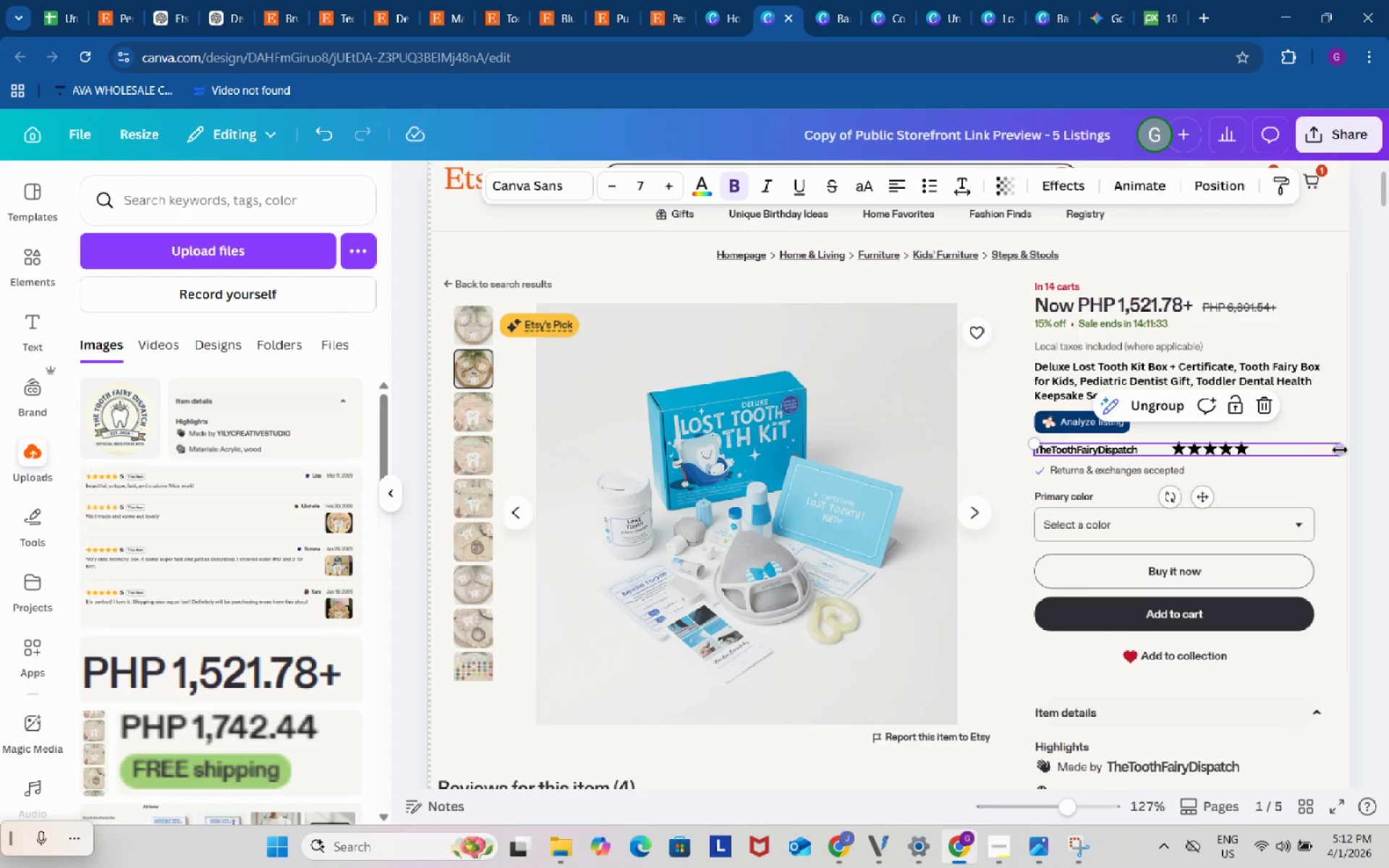 
left_click_drag(start_coordinate=[1341, 451], to_coordinate=[1164, 441])
 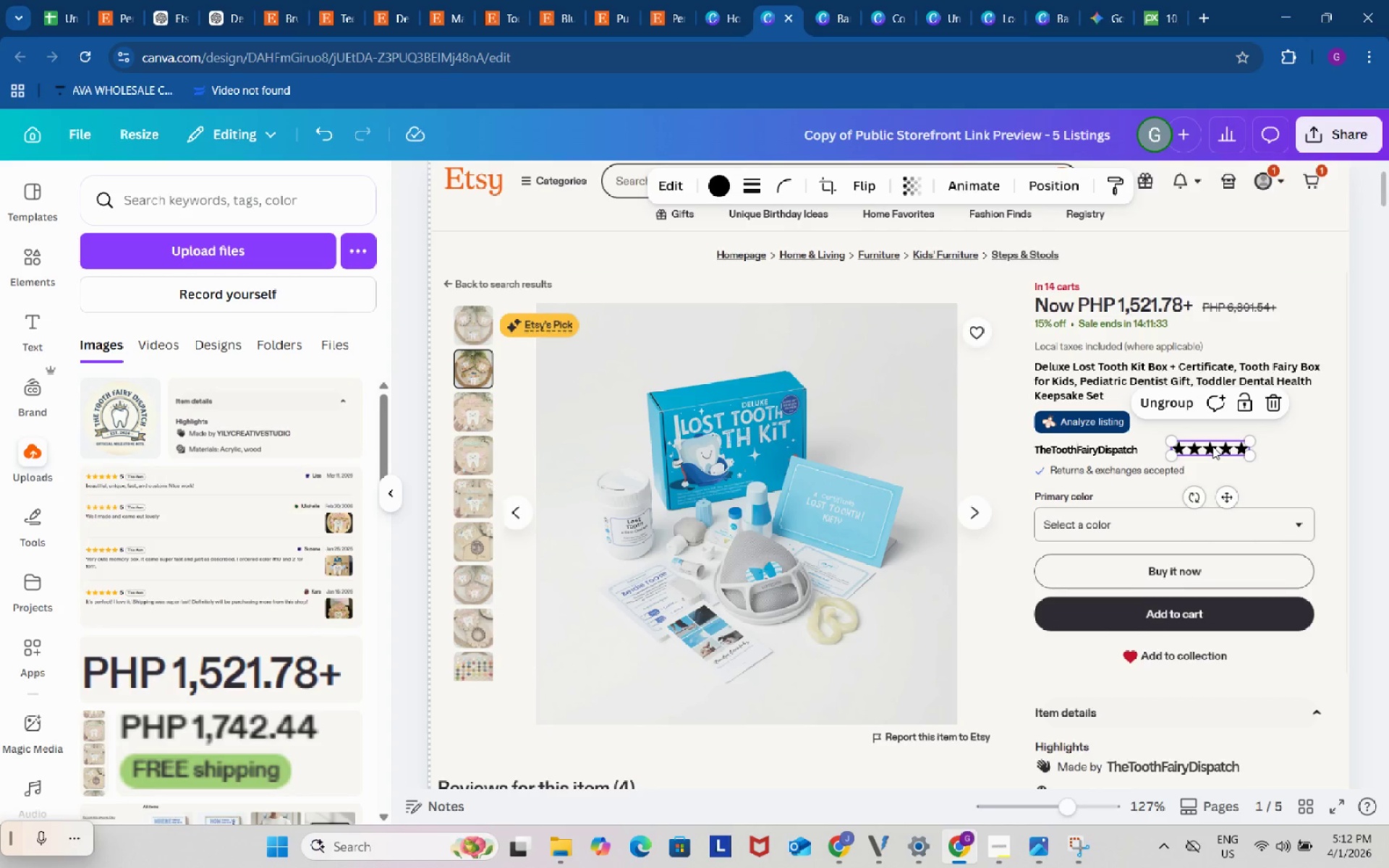 
left_click([1212, 446])
 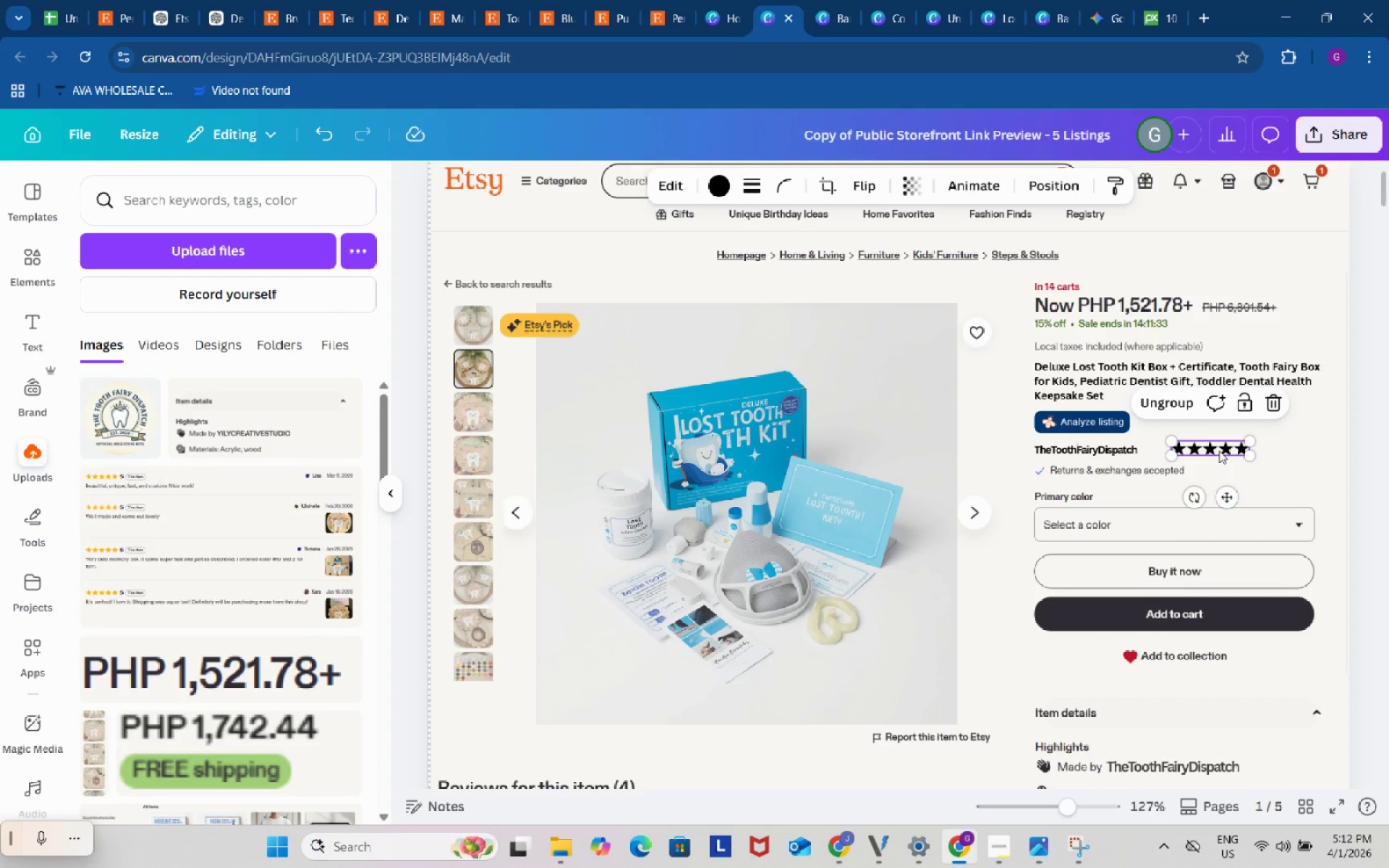 
left_click_drag(start_coordinate=[1219, 451], to_coordinate=[1194, 451])
 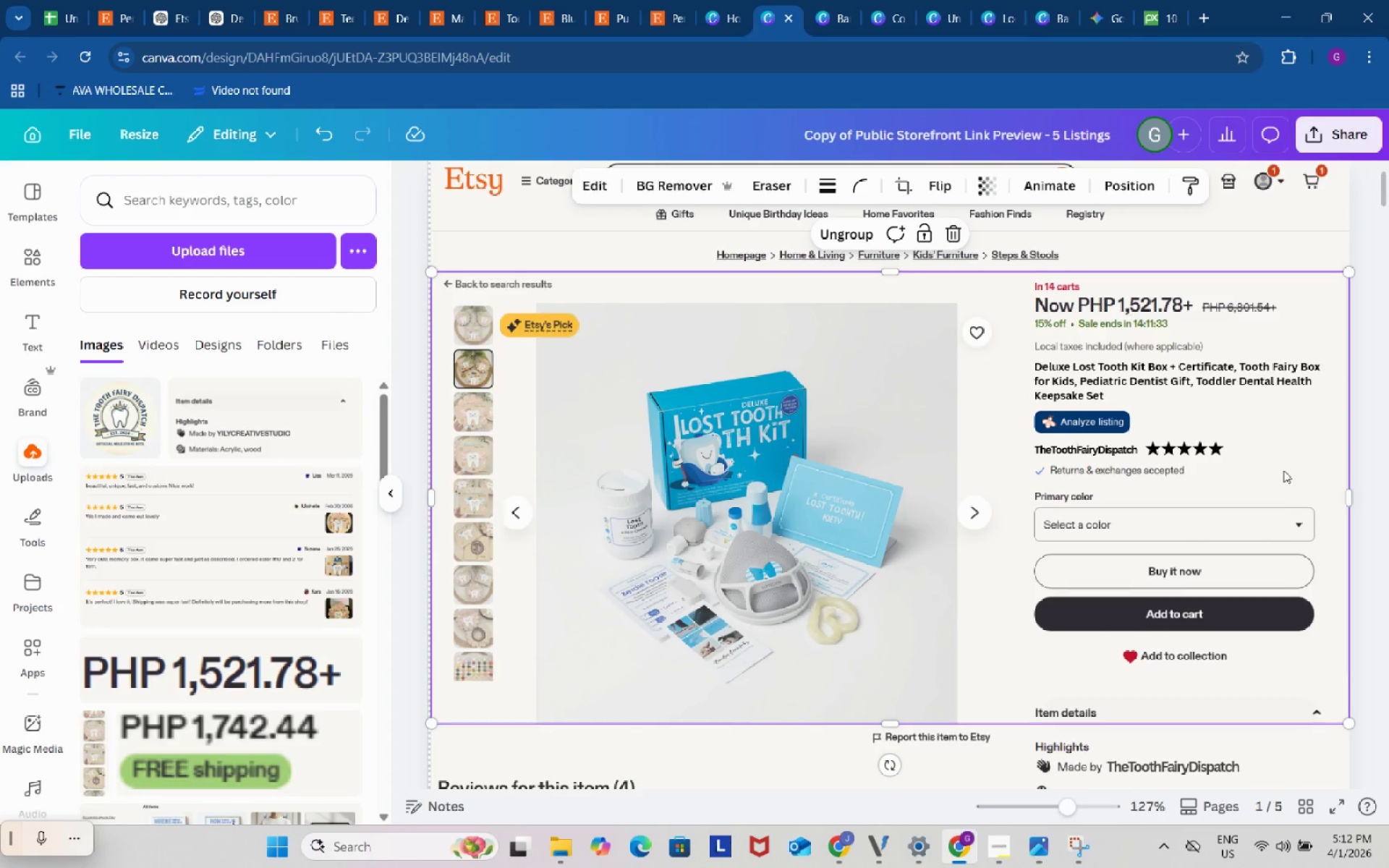 
left_click([1283, 470])
 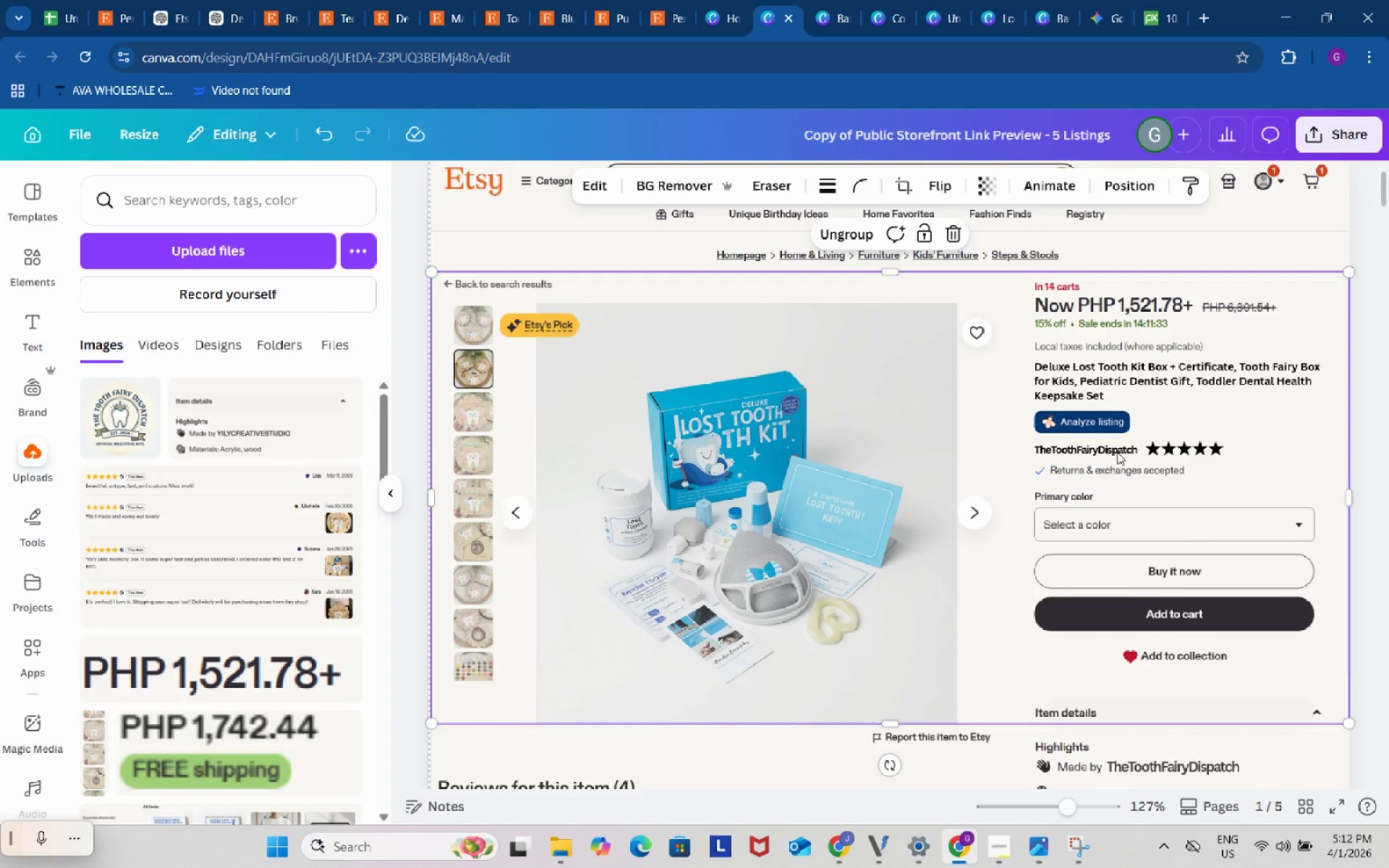 
left_click([1117, 452])
 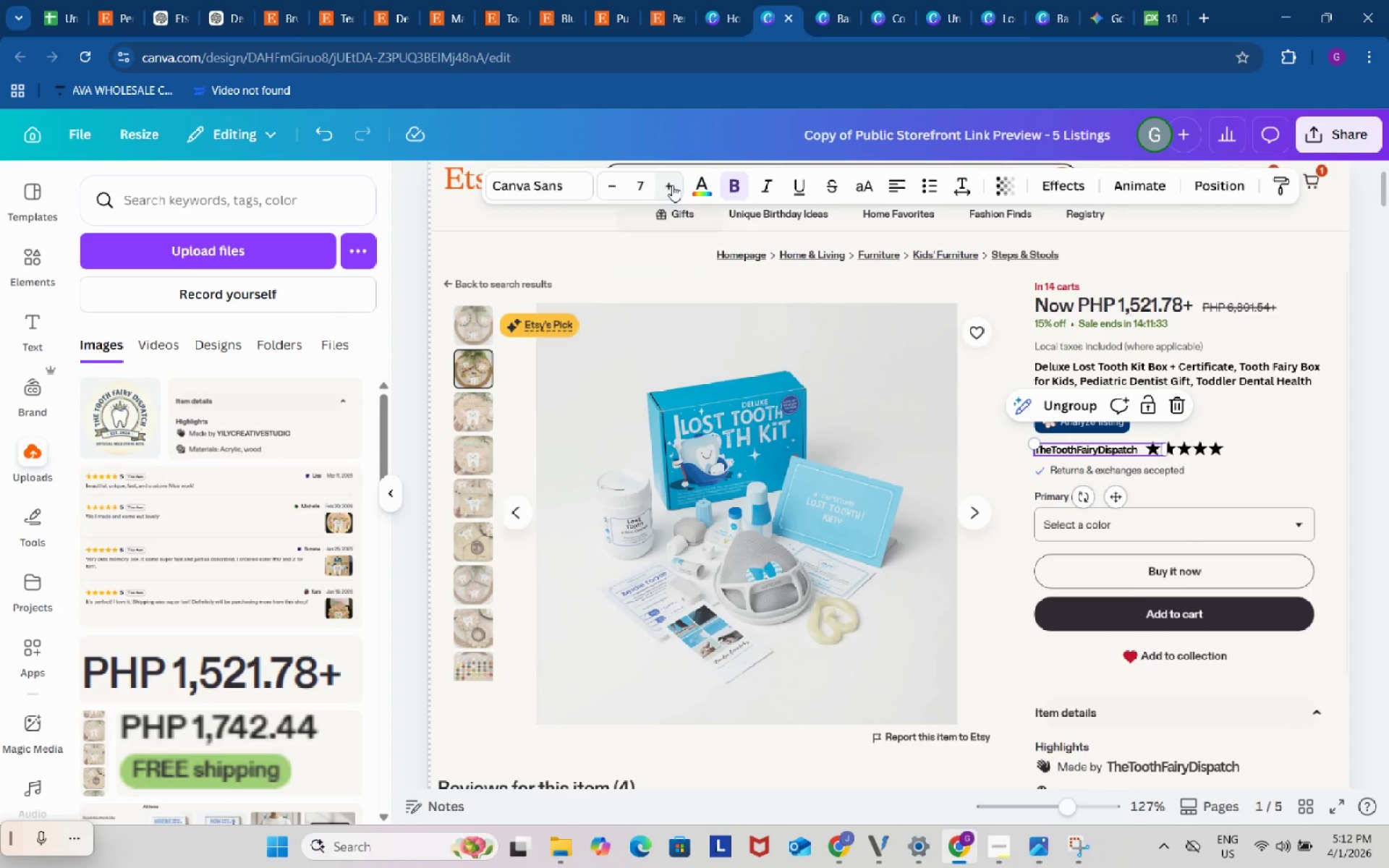 
left_click([672, 185])
 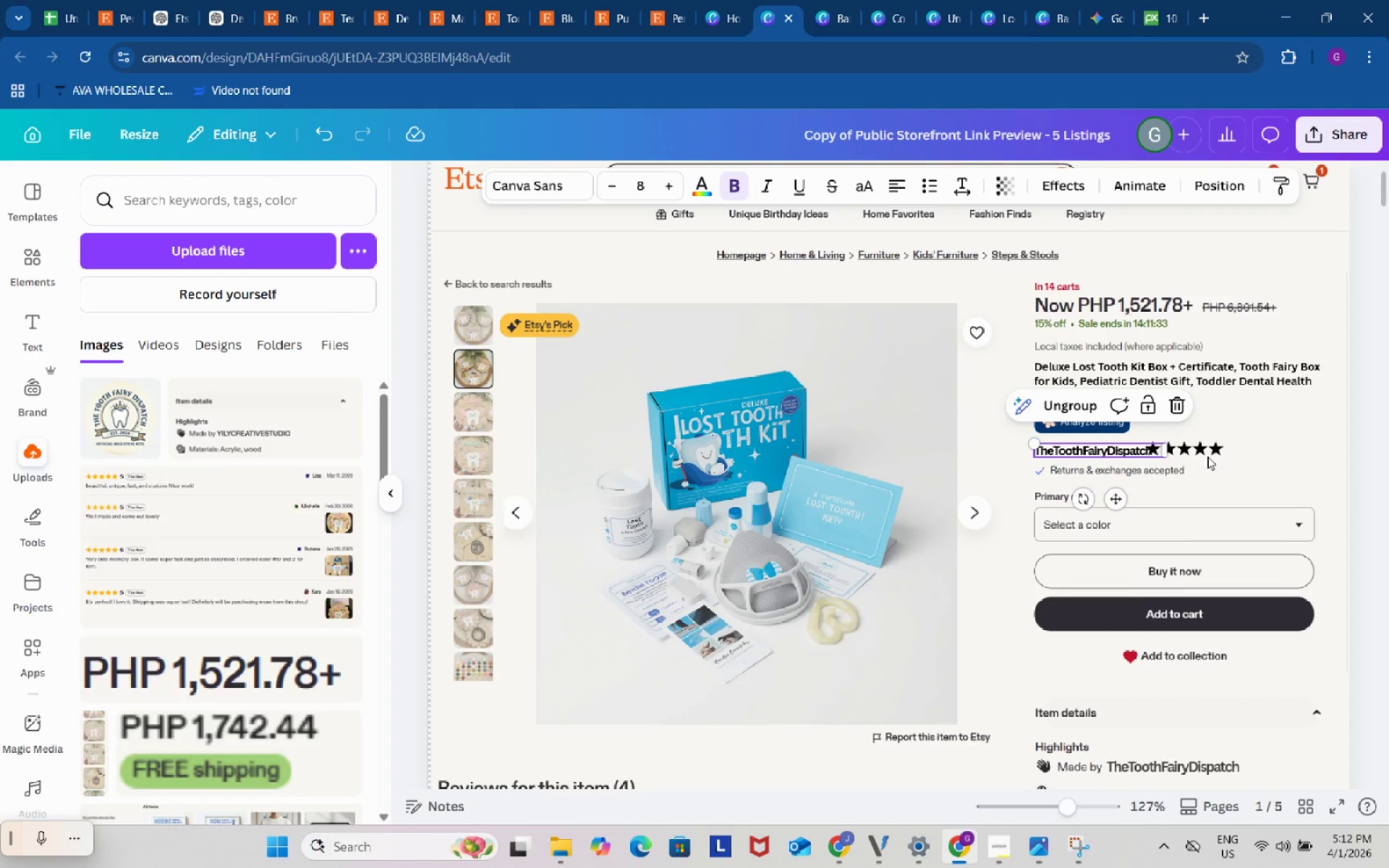 
left_click([1202, 444])
 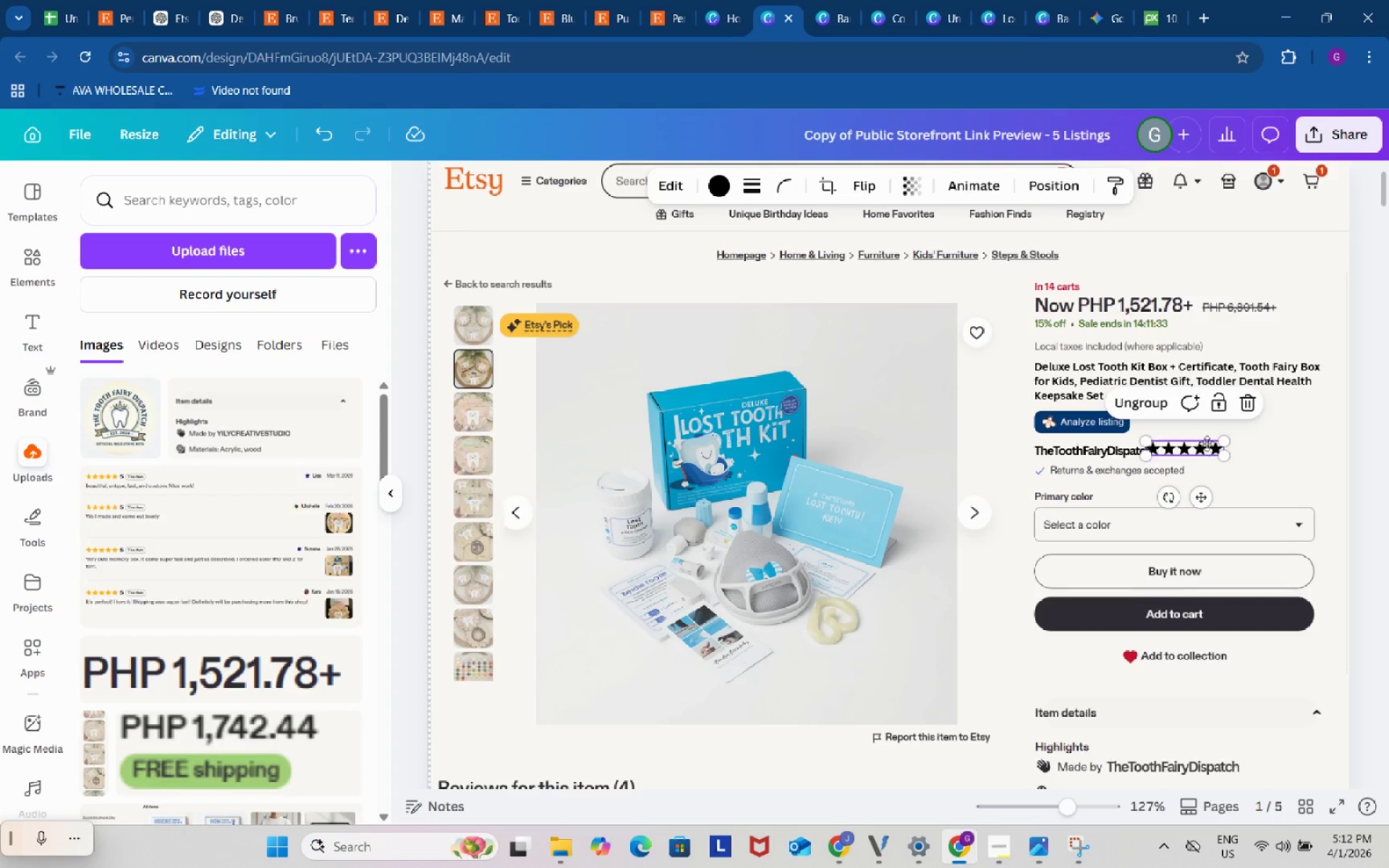 
left_click_drag(start_coordinate=[1202, 444], to_coordinate=[1216, 445])
 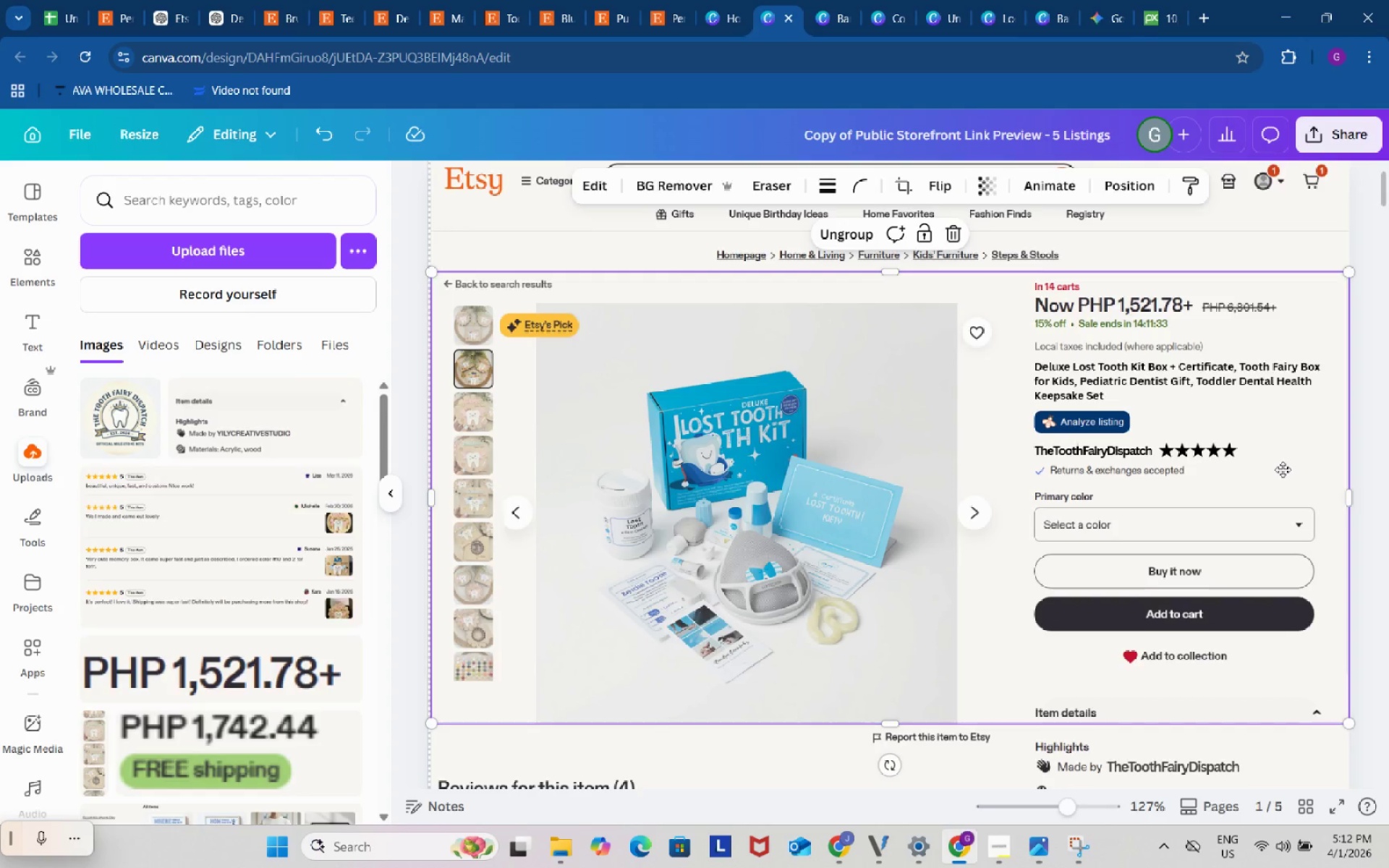 
double_click([1283, 469])
 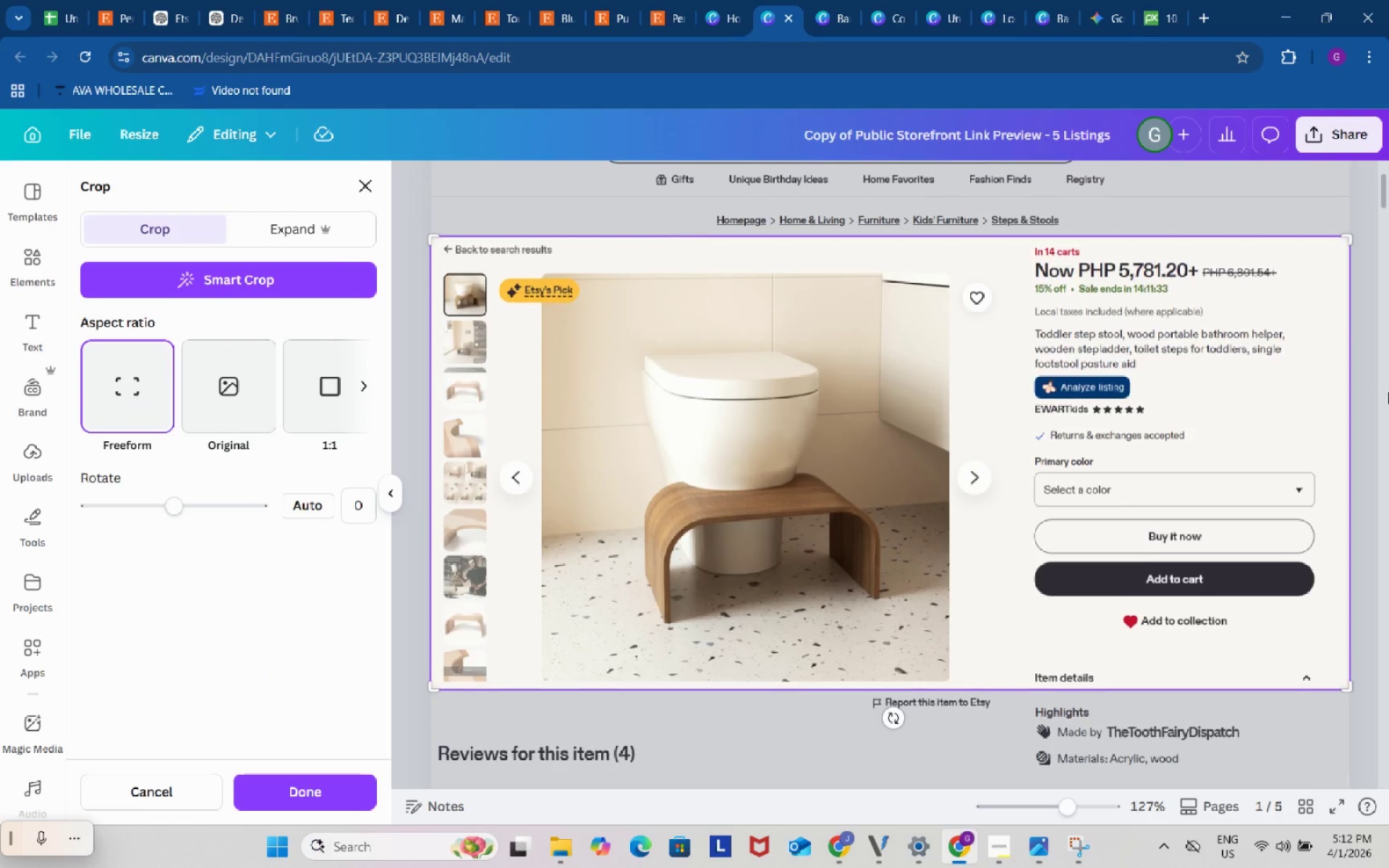 
left_click([1388, 392])
 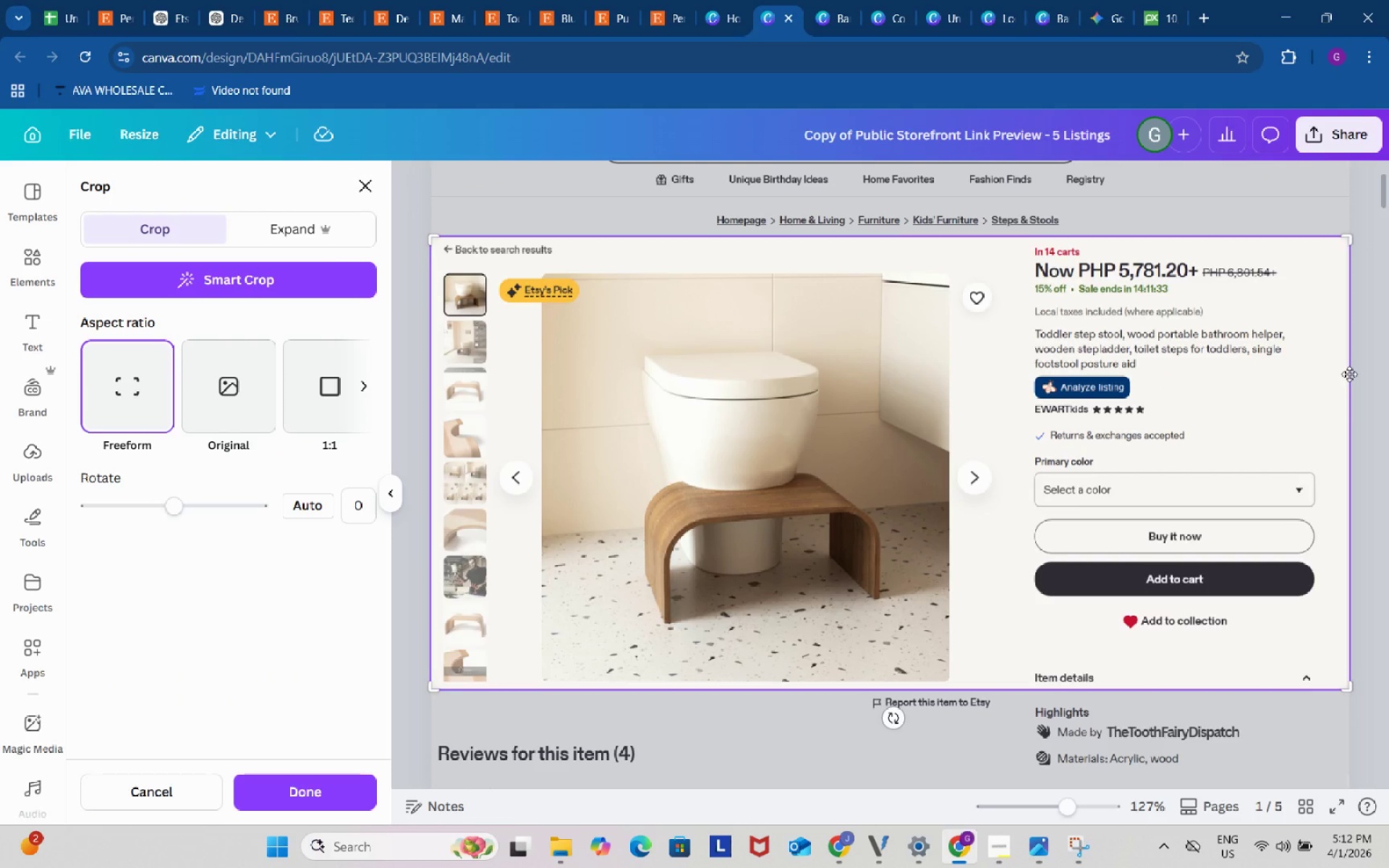 
left_click([1349, 374])
 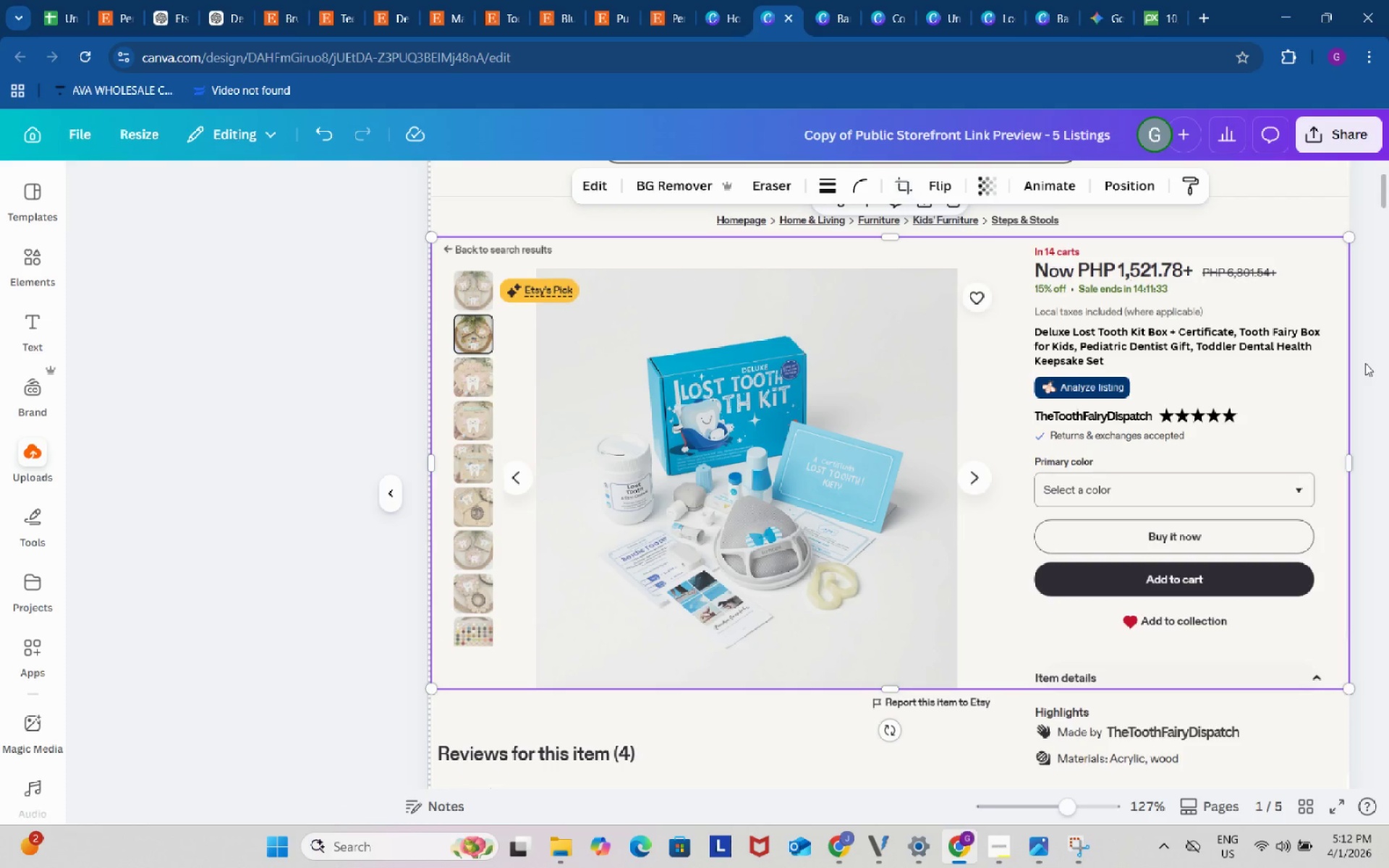 
left_click([1365, 363])
 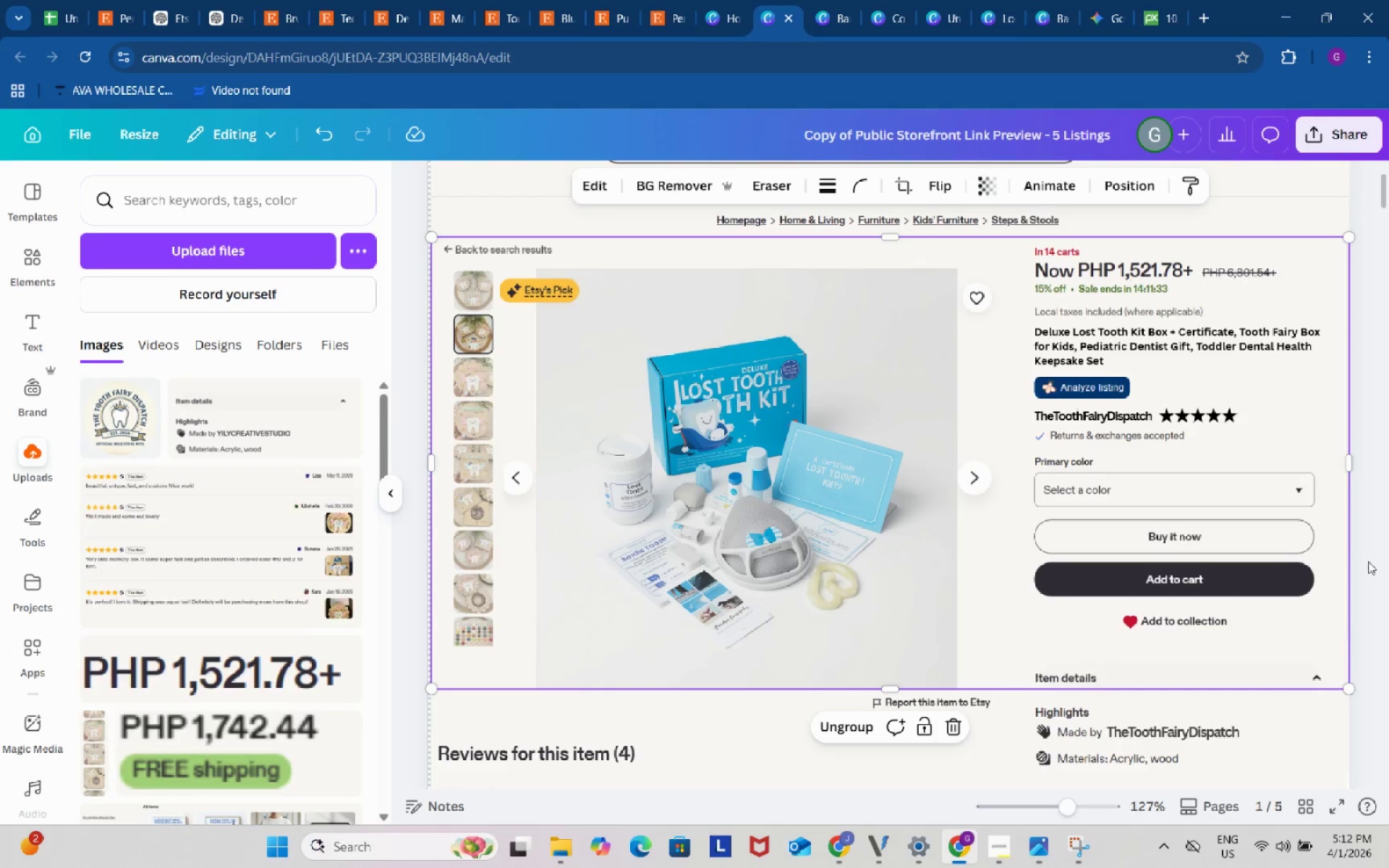 
left_click([286, 0])
 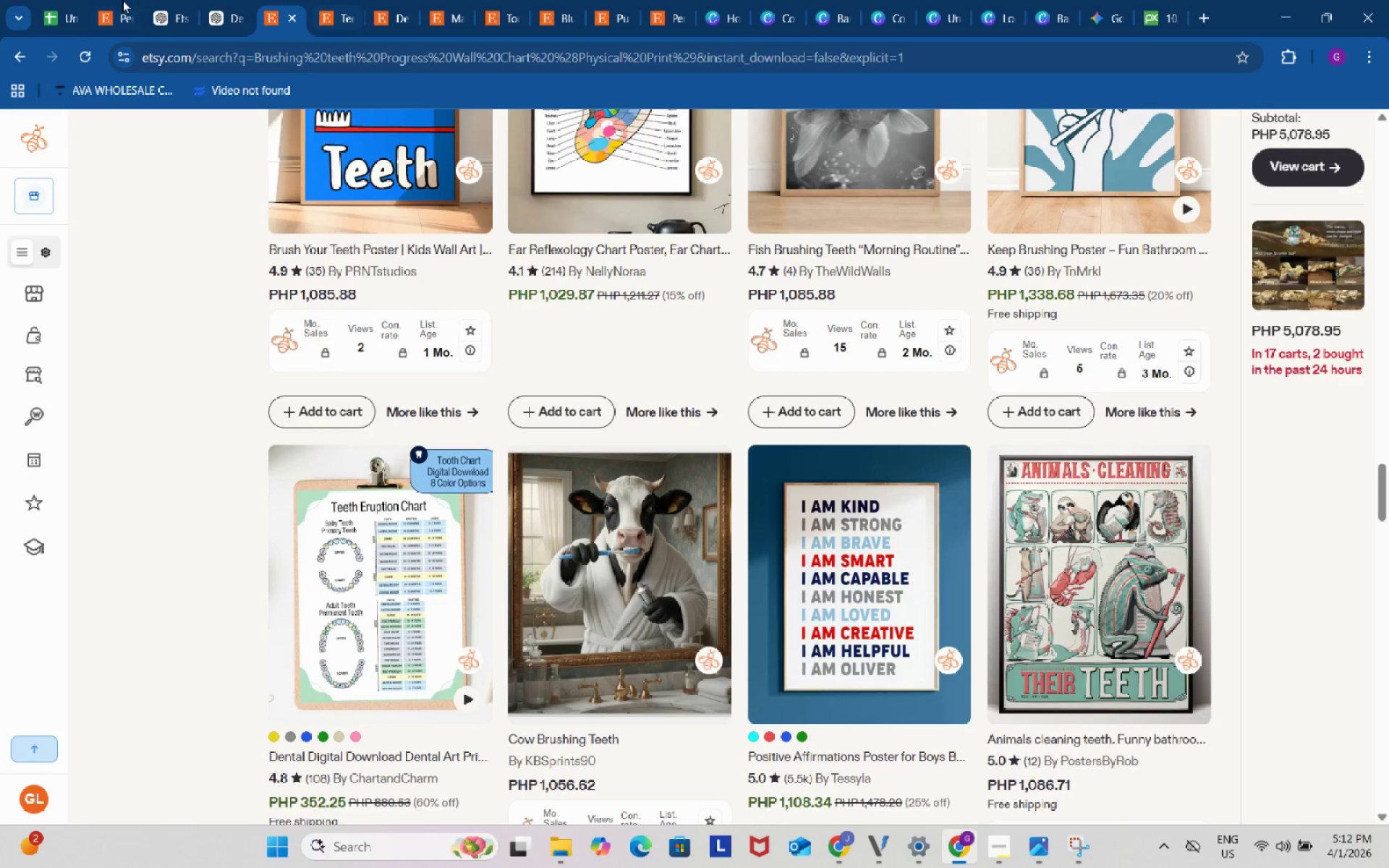 
left_click([120, 0])
 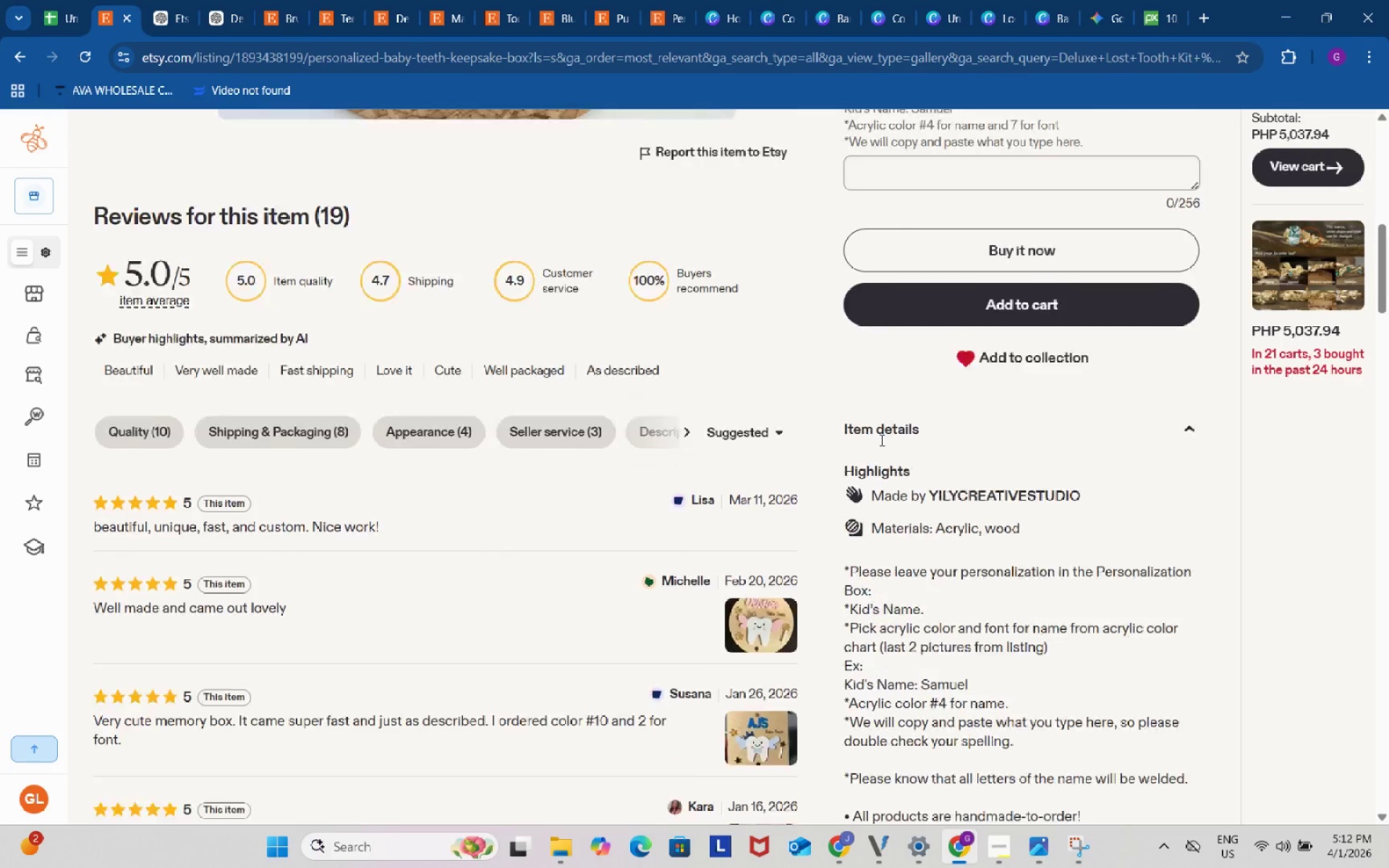 
scroll: coordinate [880, 436], scroll_direction: up, amount: 7.0
 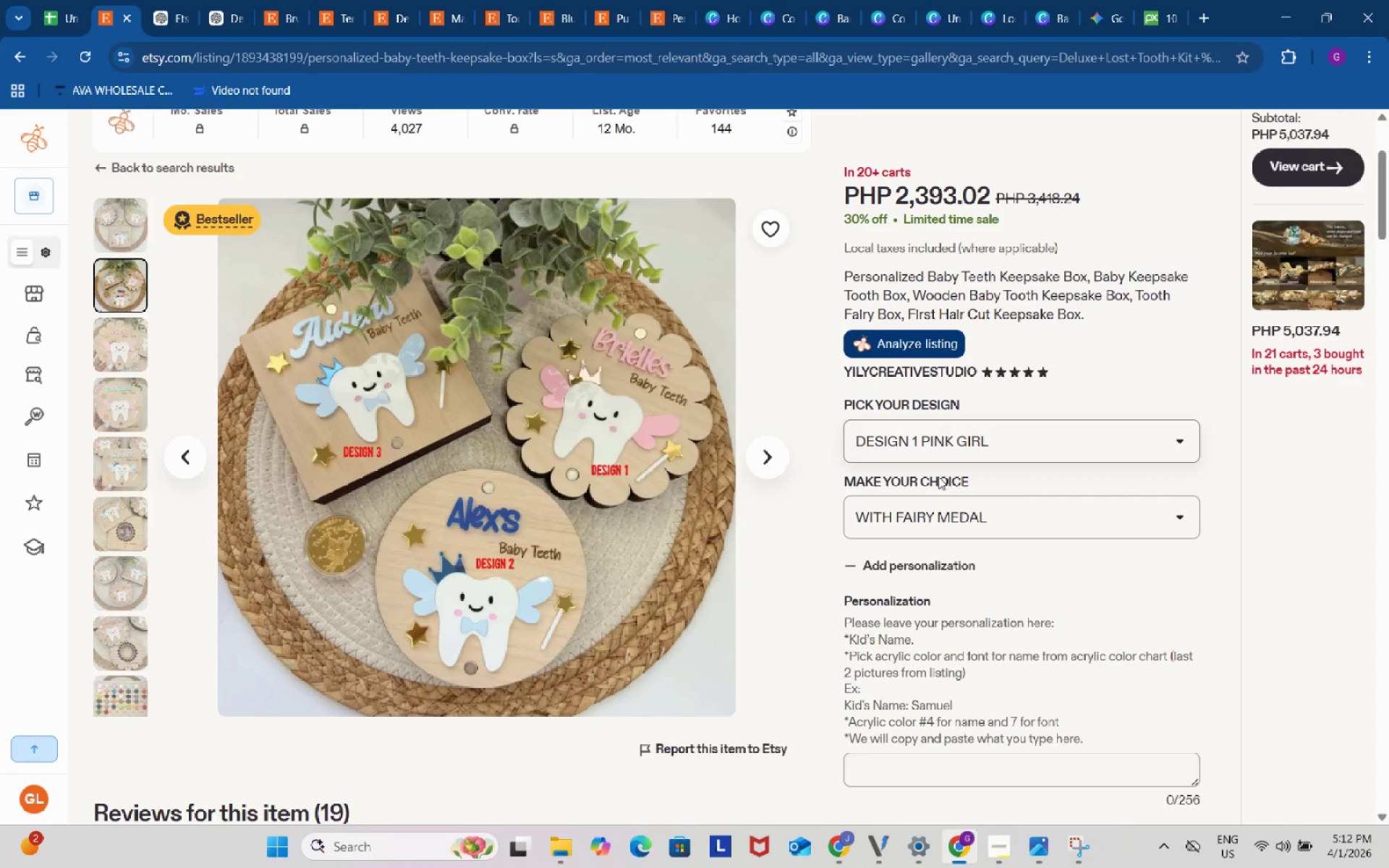 
left_click([1077, 519])
 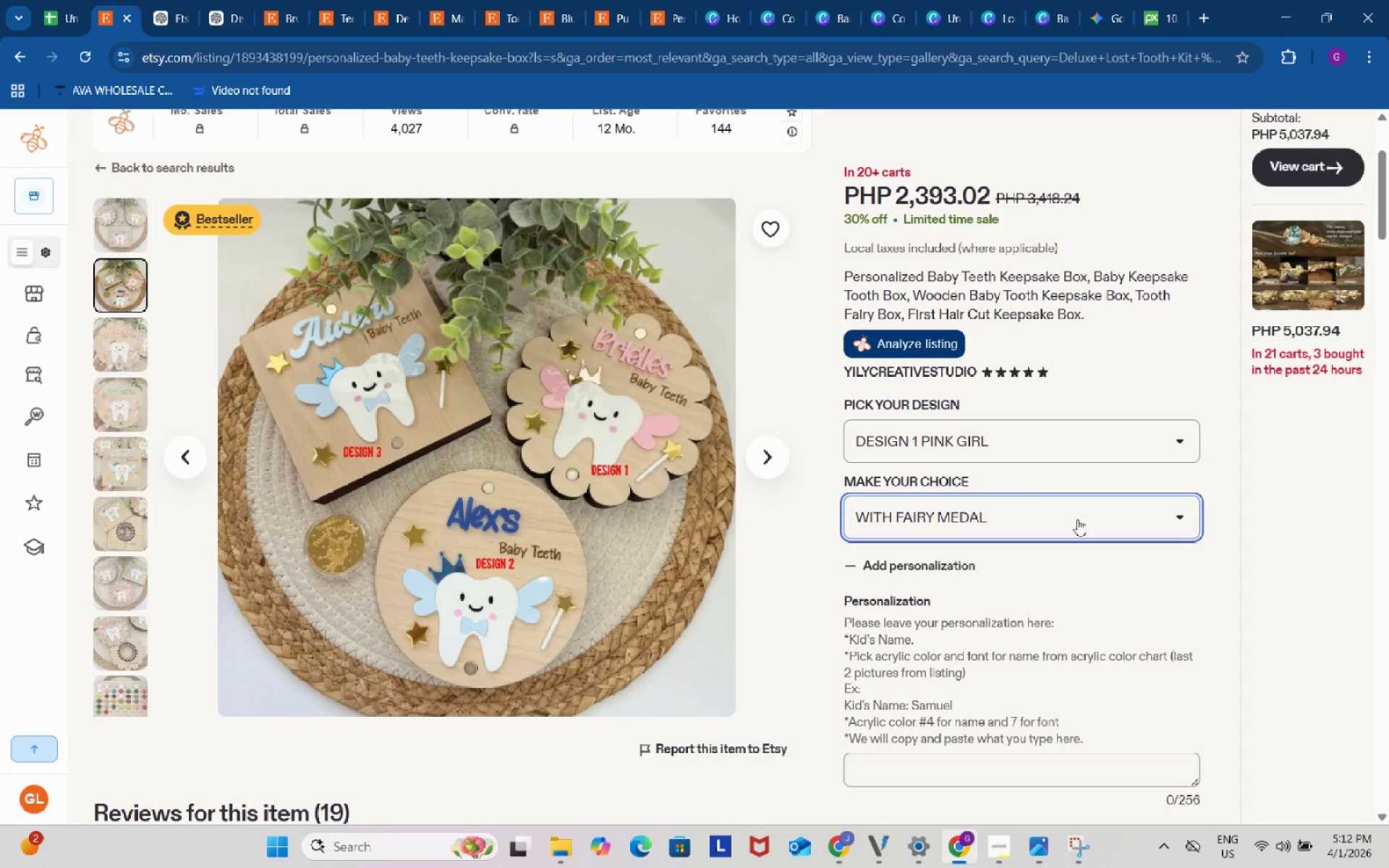 
left_click([1077, 519])
 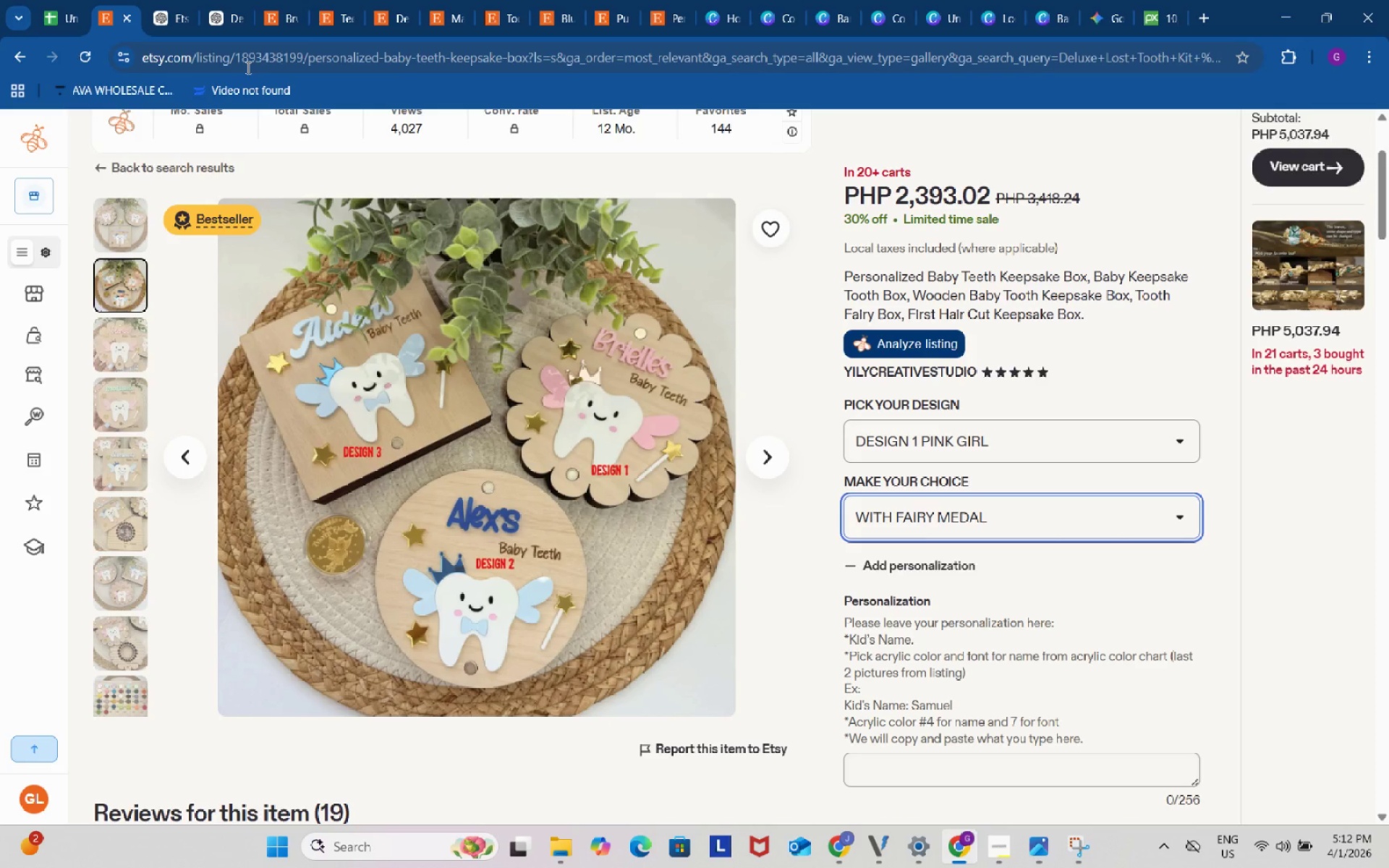 
left_click([55, 0])
 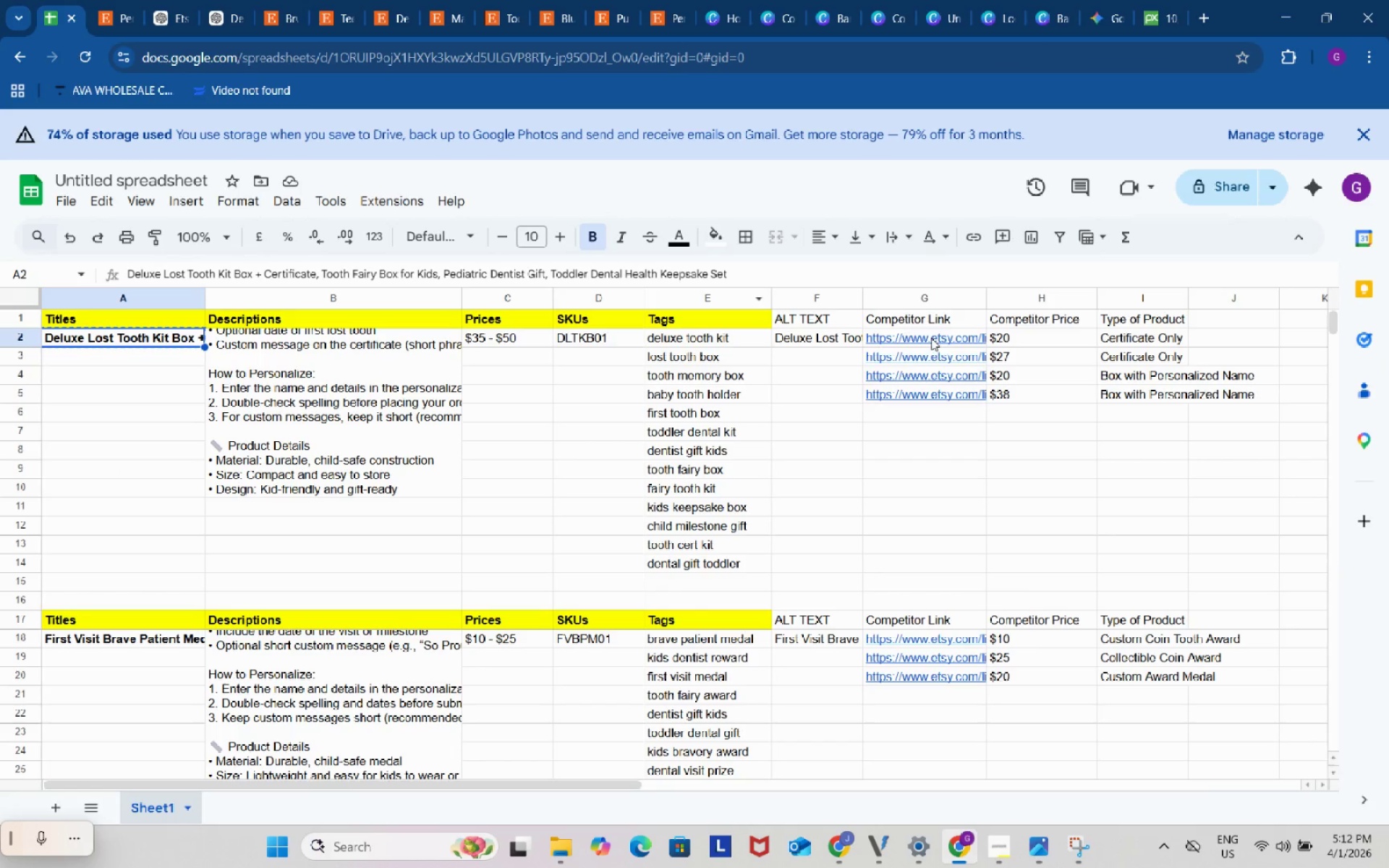 
left_click([930, 337])
 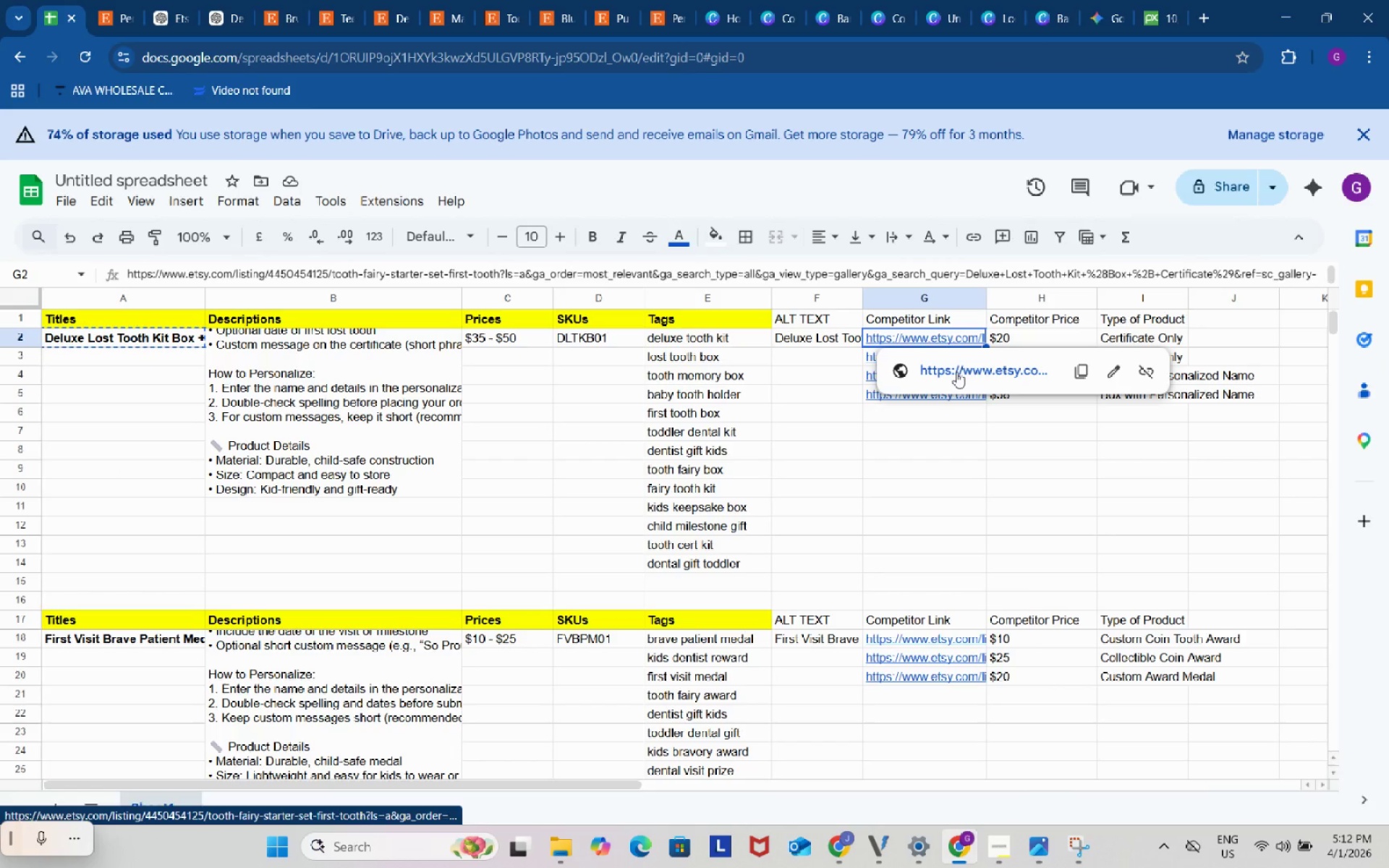 
left_click([956, 372])
 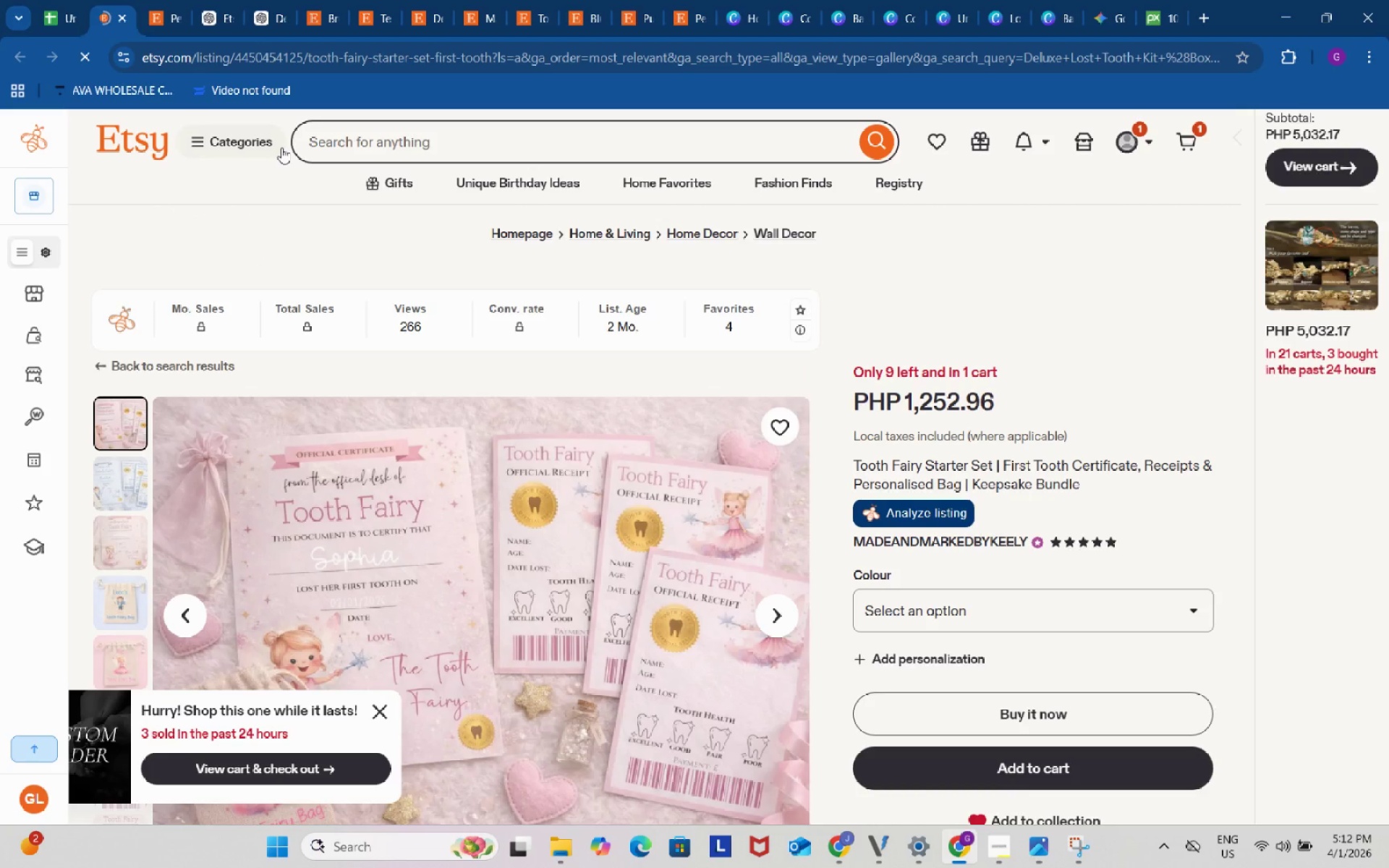 
wait(5.95)
 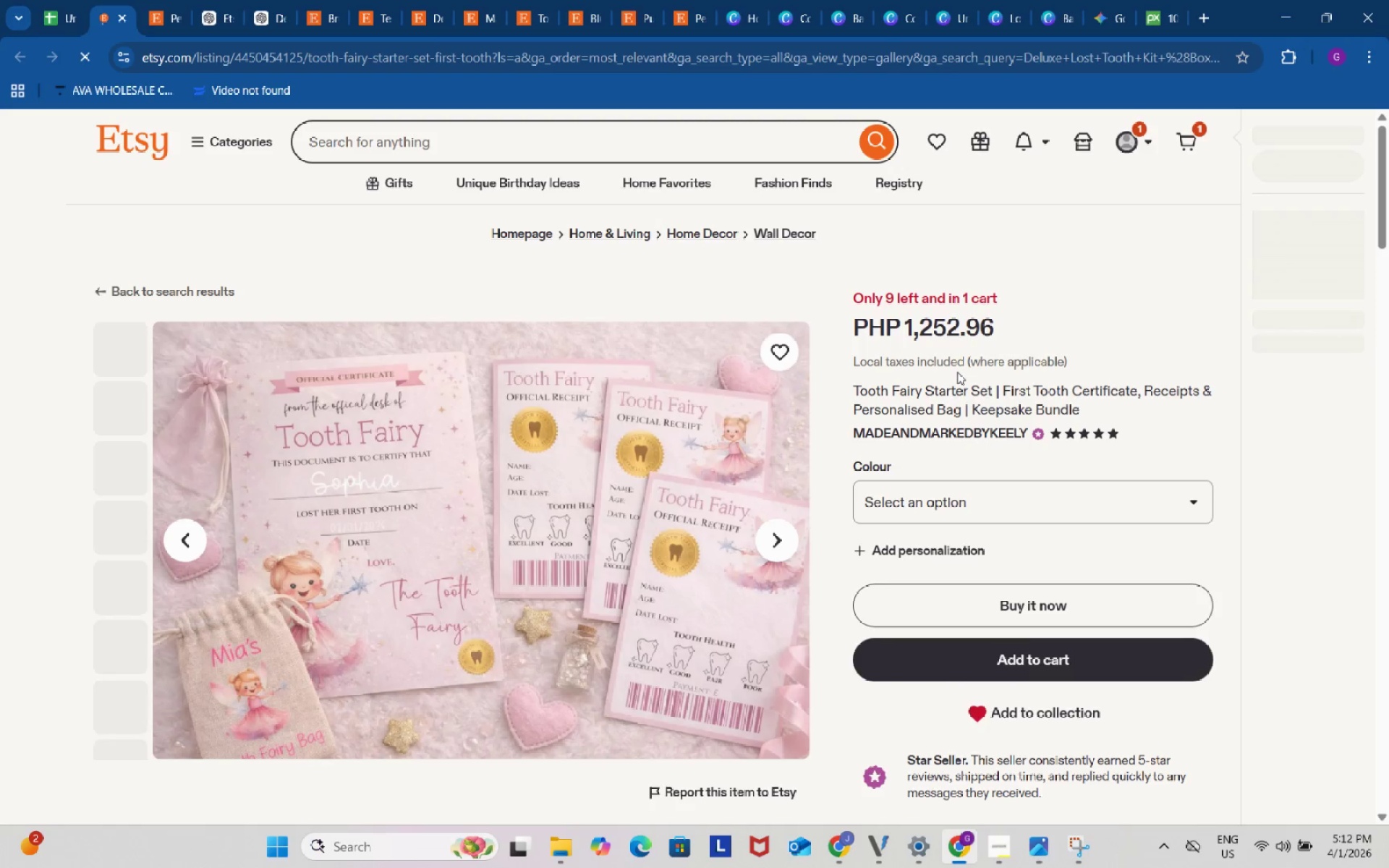 
left_click([858, 652])
 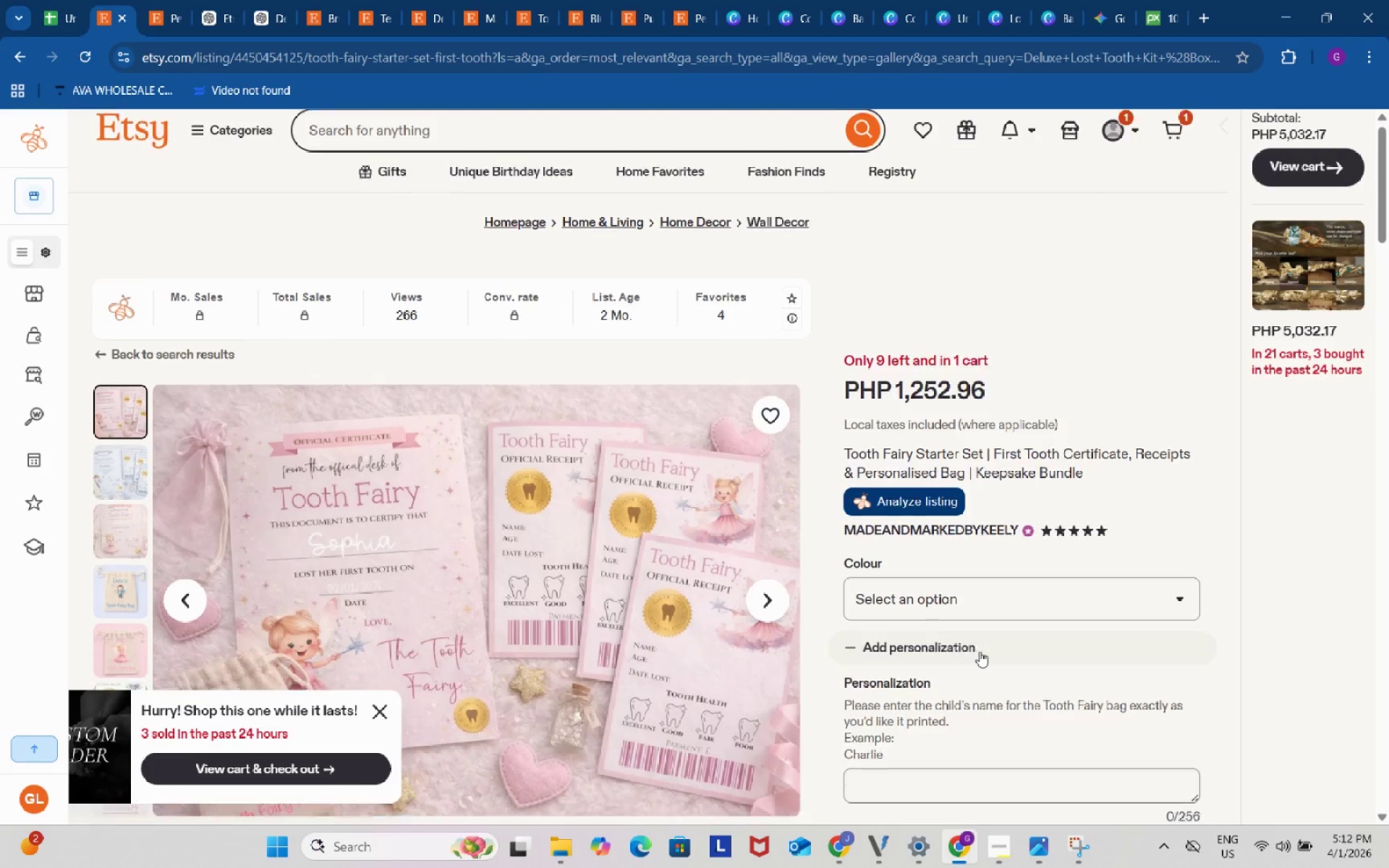 
scroll: coordinate [980, 651], scroll_direction: down, amount: 1.0
 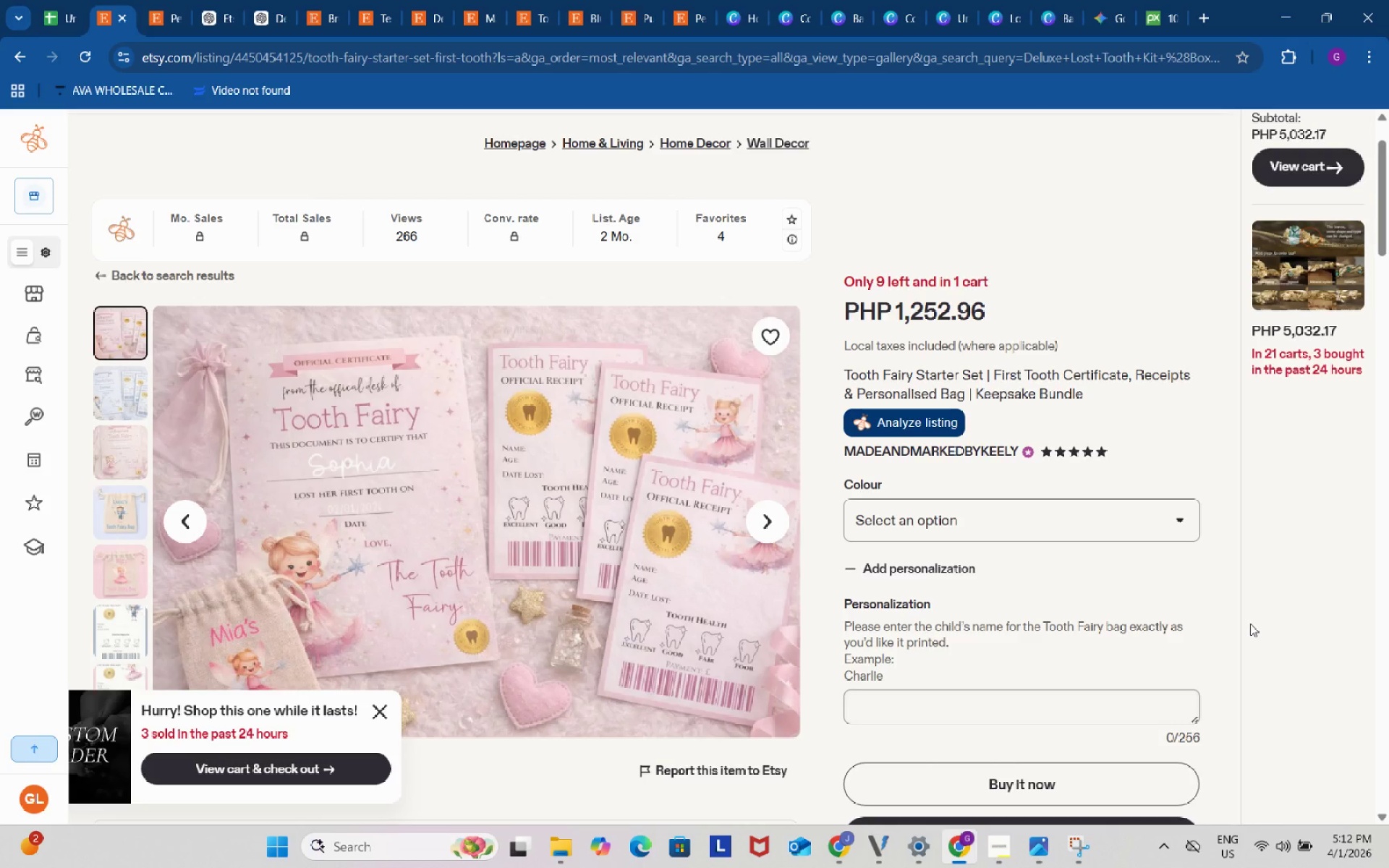 
scroll: coordinate [1250, 624], scroll_direction: up, amount: 1.0
 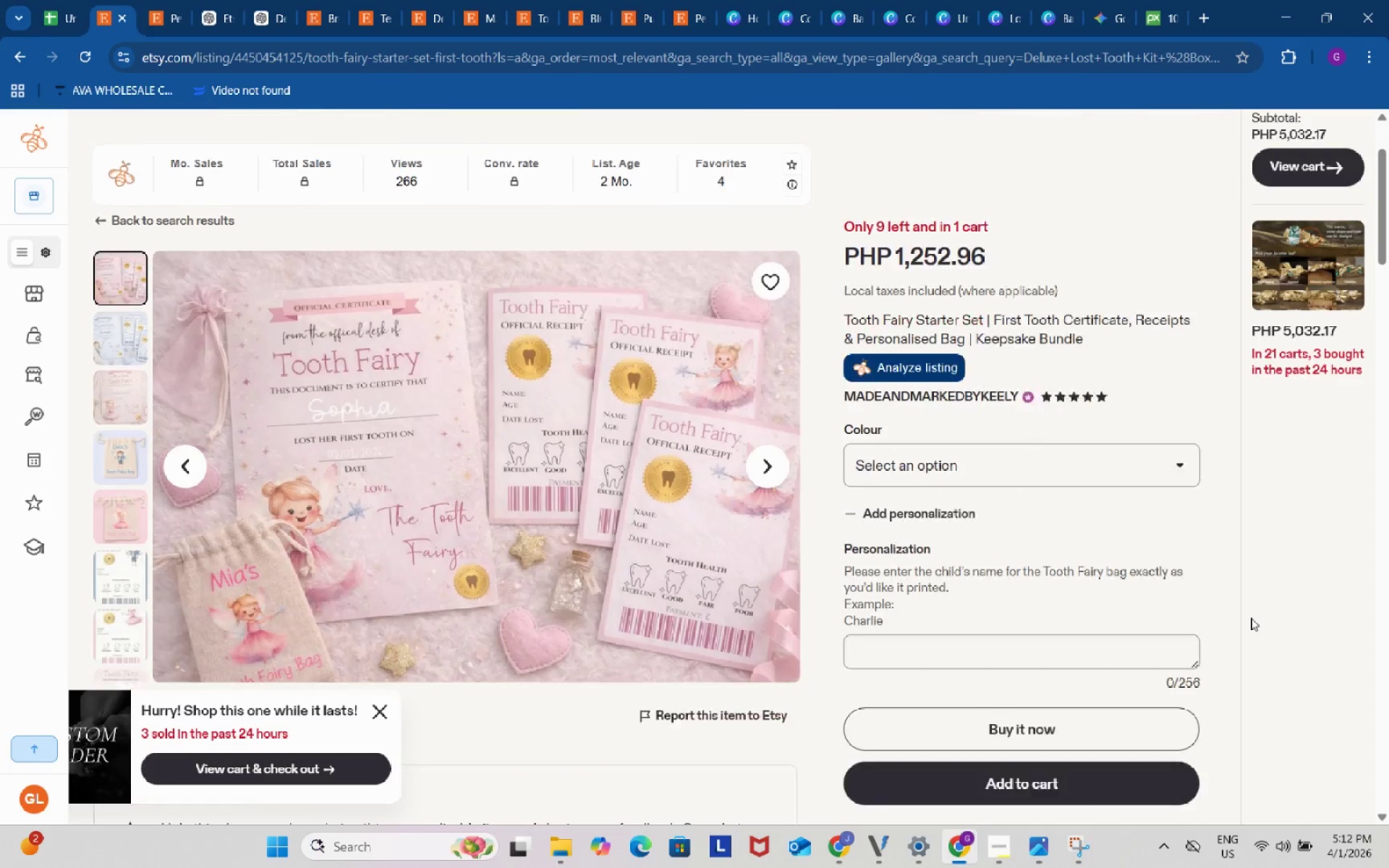 
scroll: coordinate [1251, 618], scroll_direction: down, amount: 2.0
 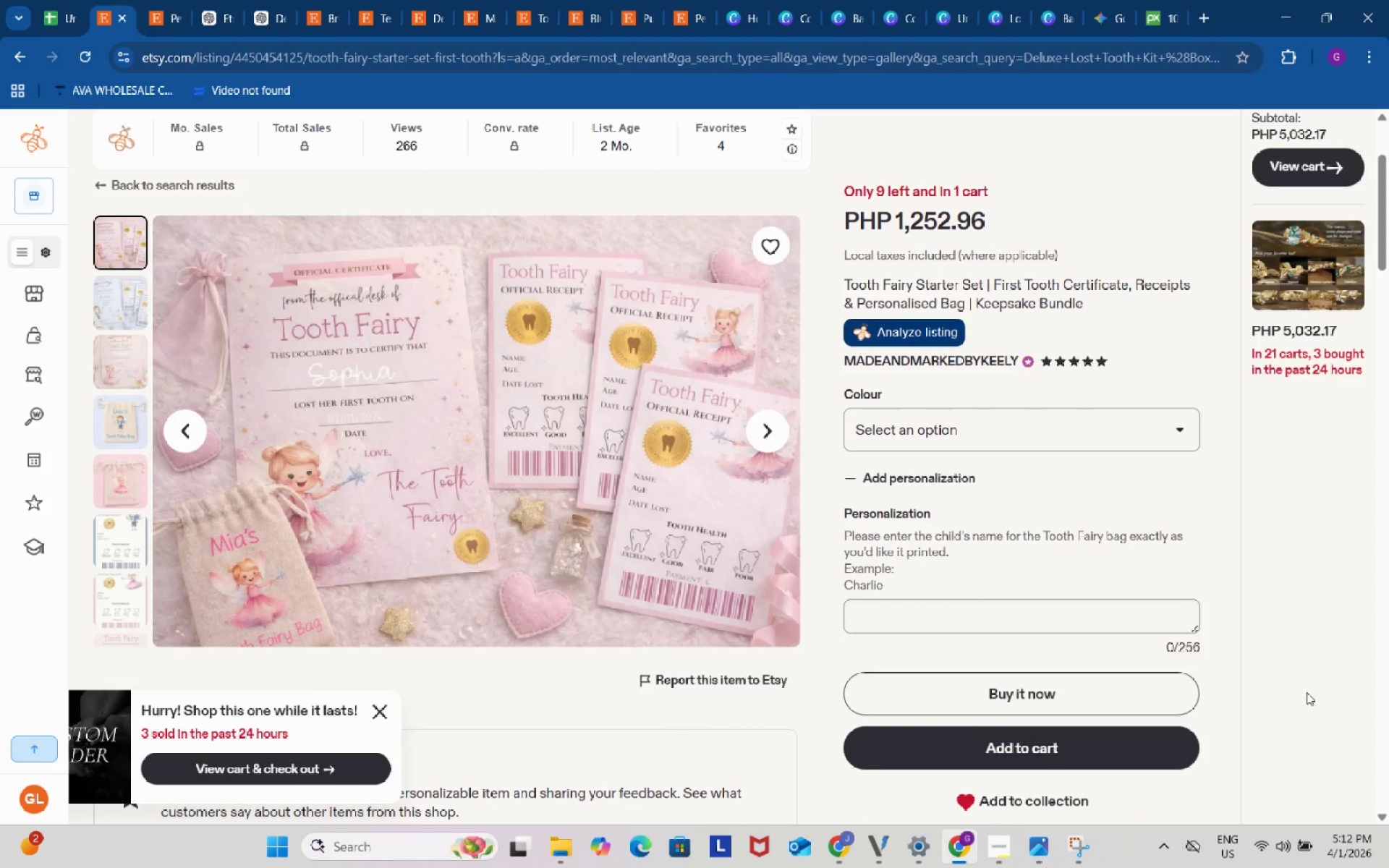 
key(Meta+Shift+S)
 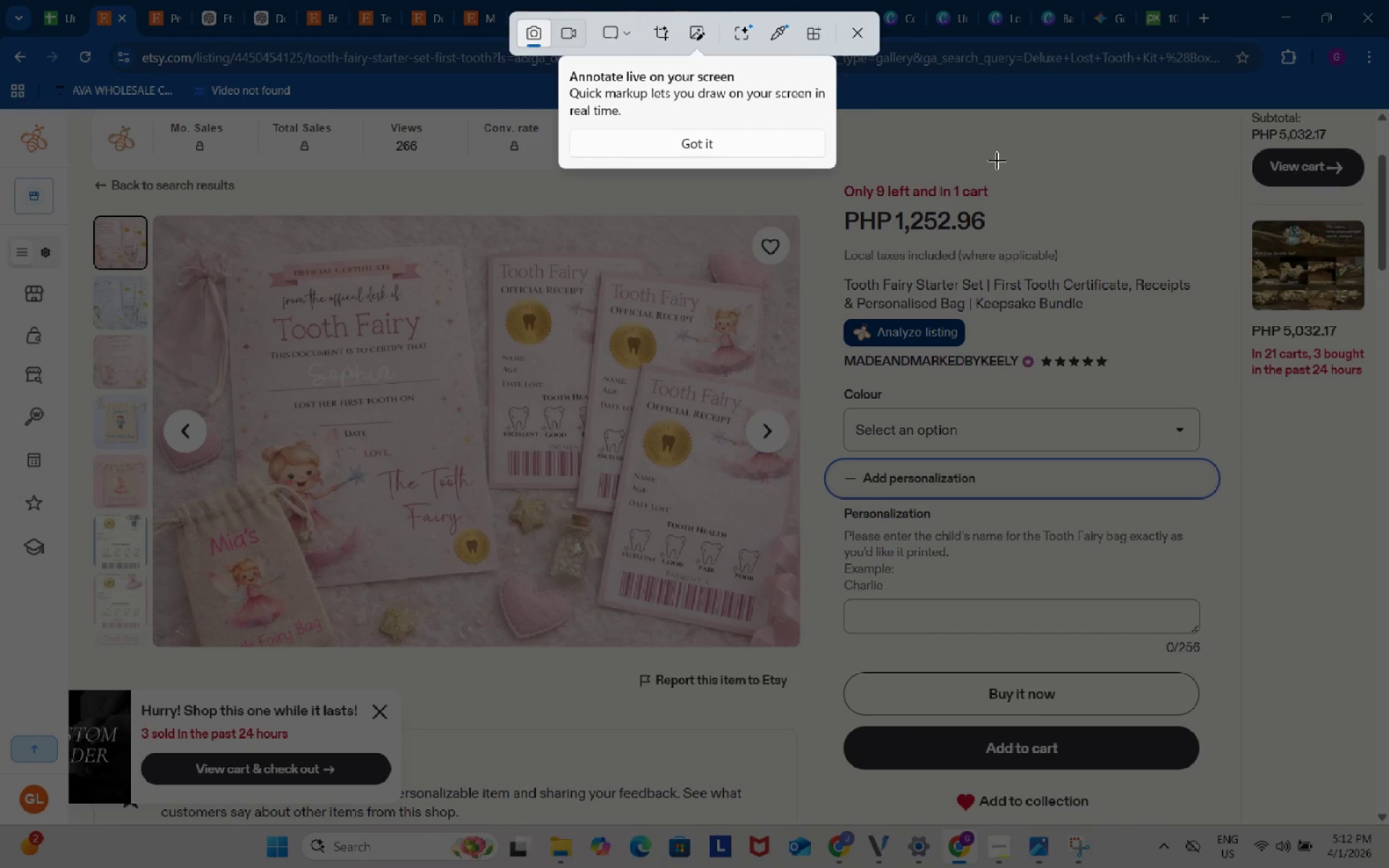 
left_click([862, 27])
 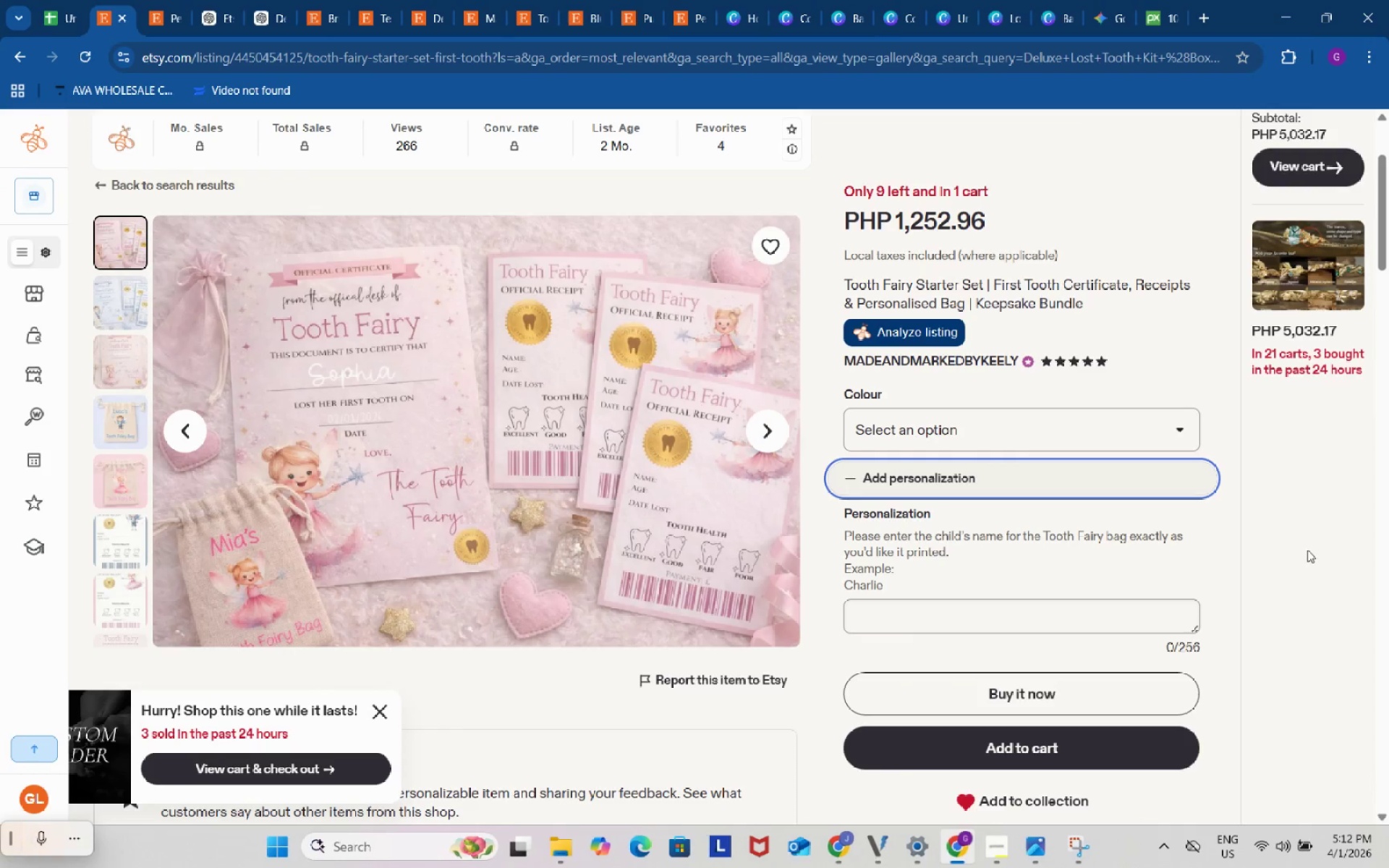 
left_click([1307, 550])
 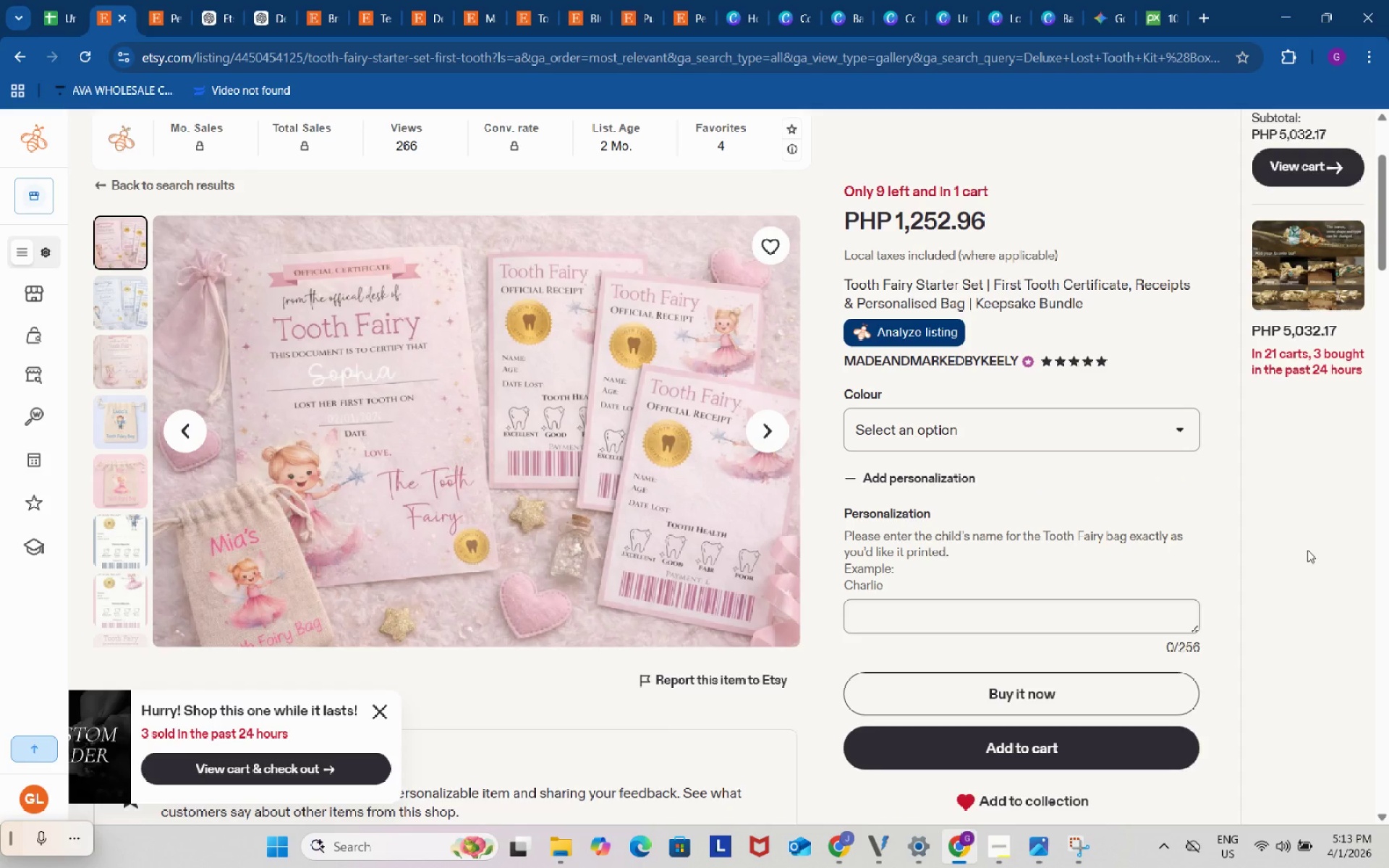 
key(Meta+Shift+S)
 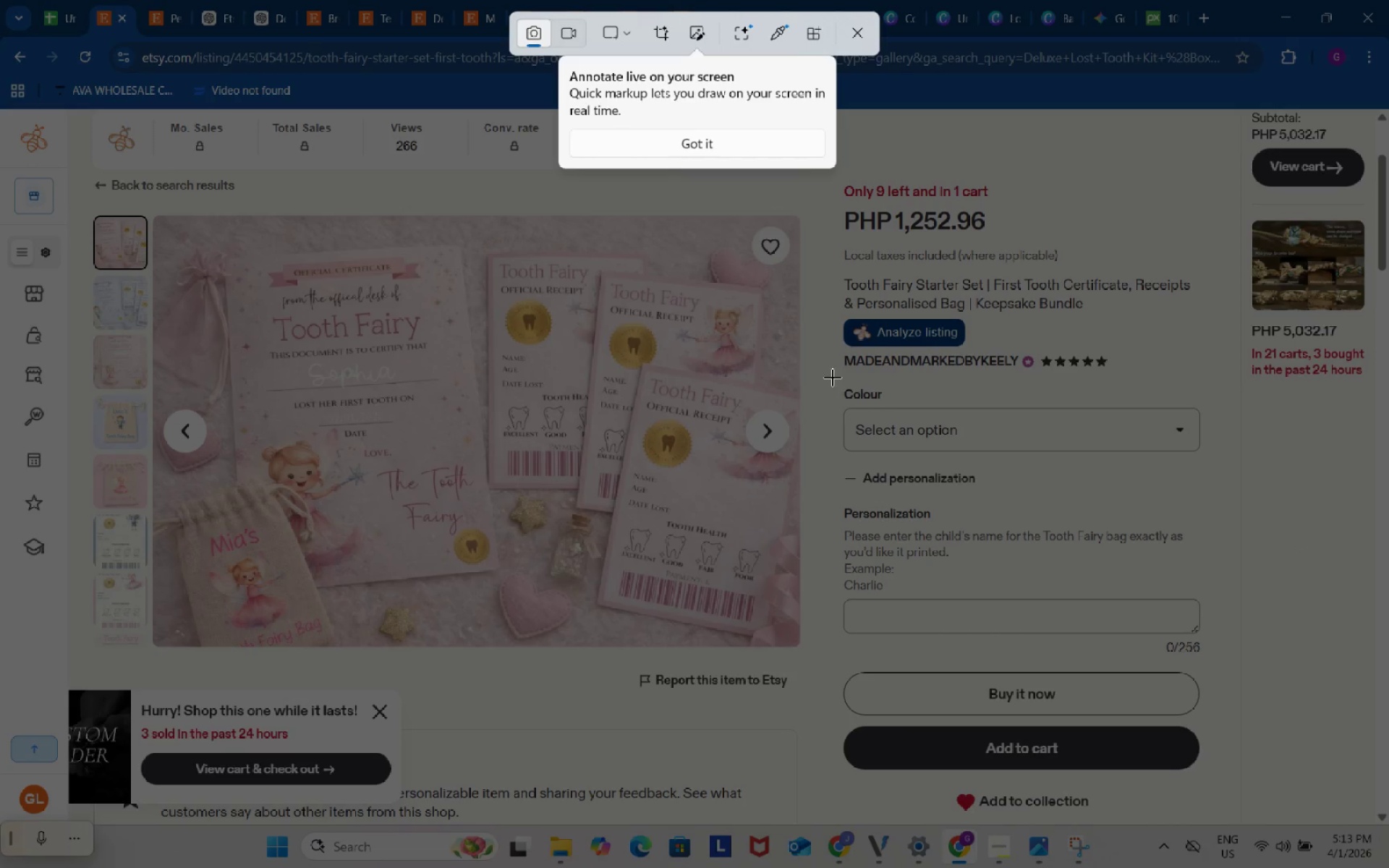 
left_click_drag(start_coordinate=[825, 378], to_coordinate=[1234, 787])
 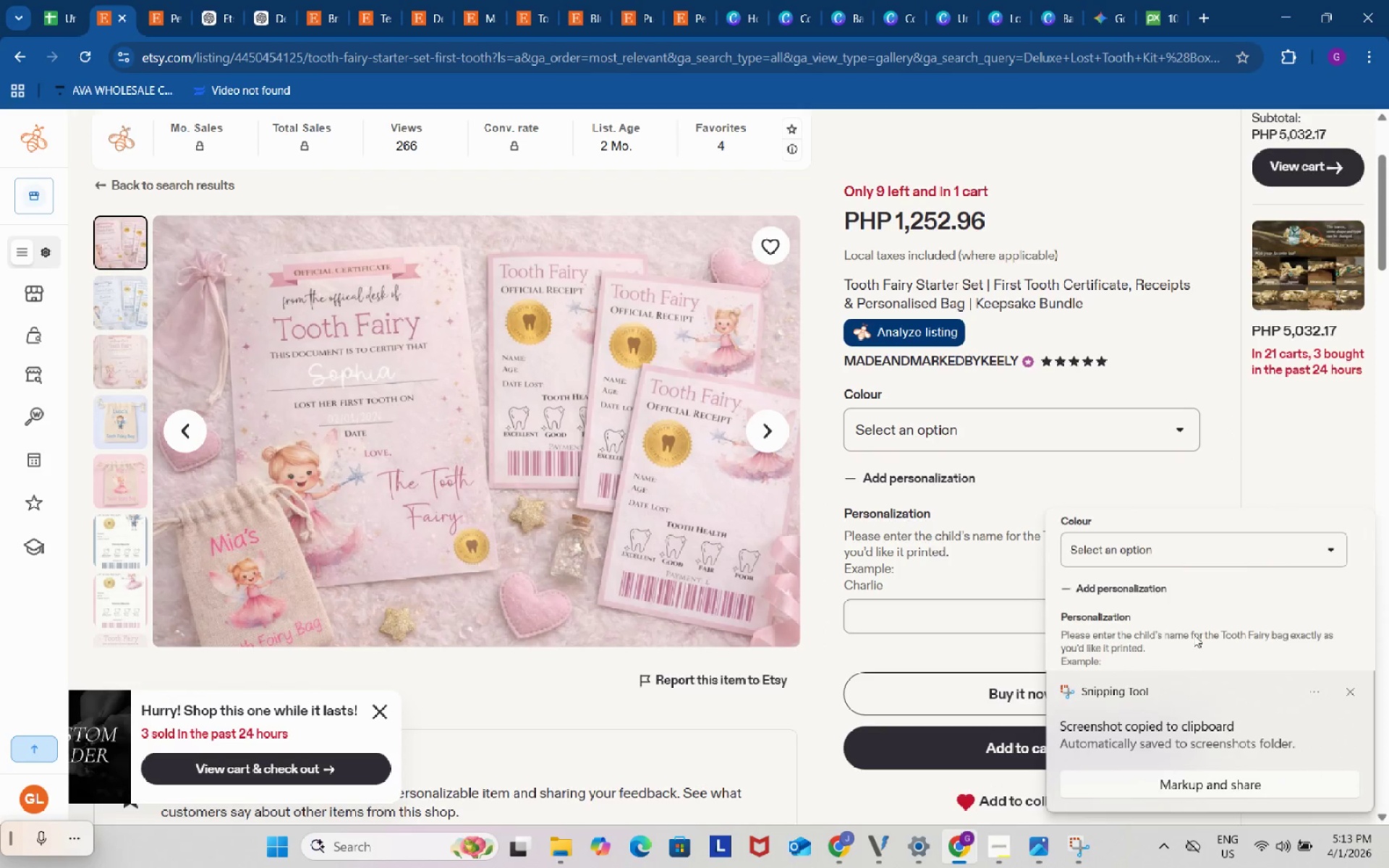 
left_click([1192, 625])
 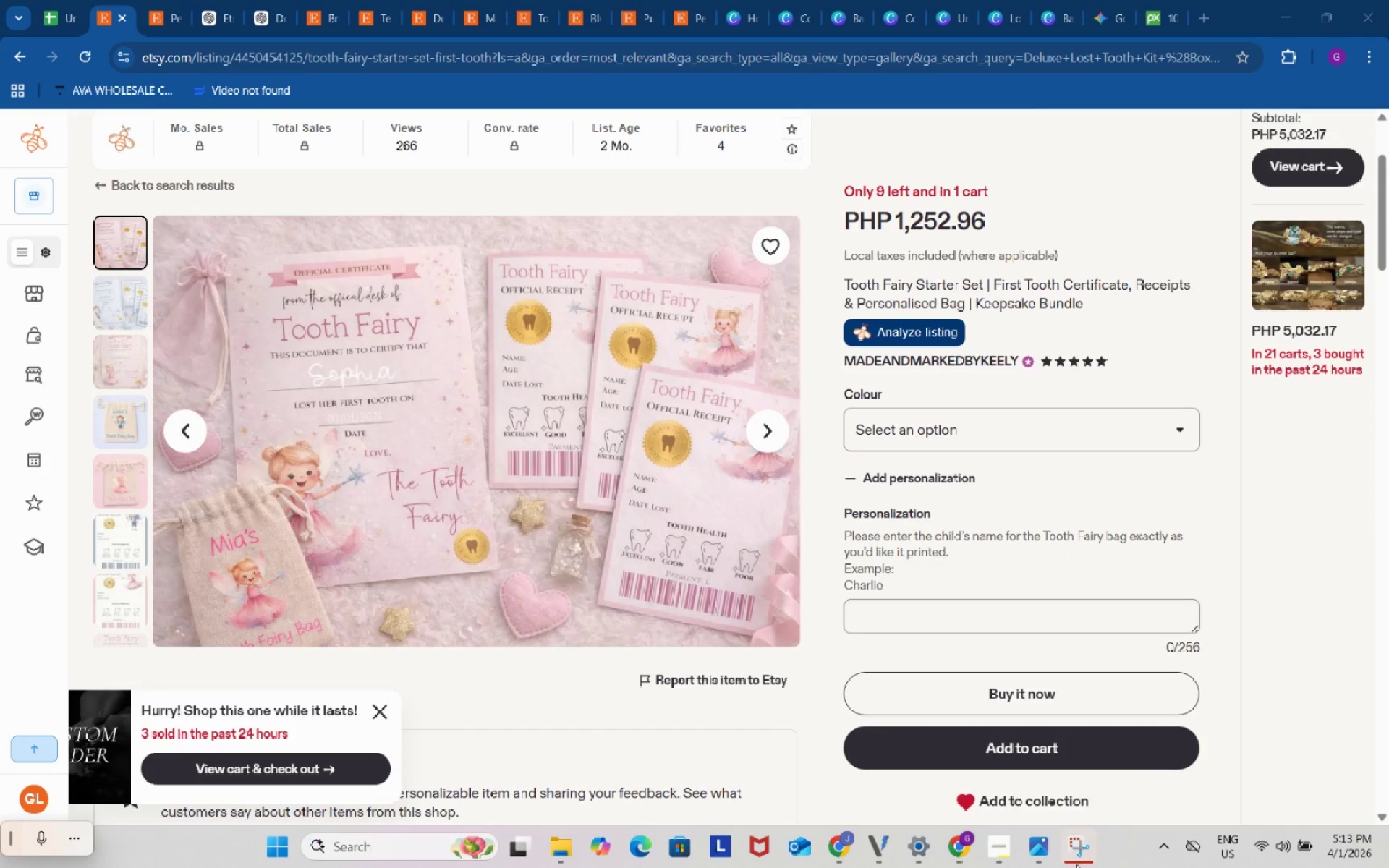 
left_click([1072, 854])
 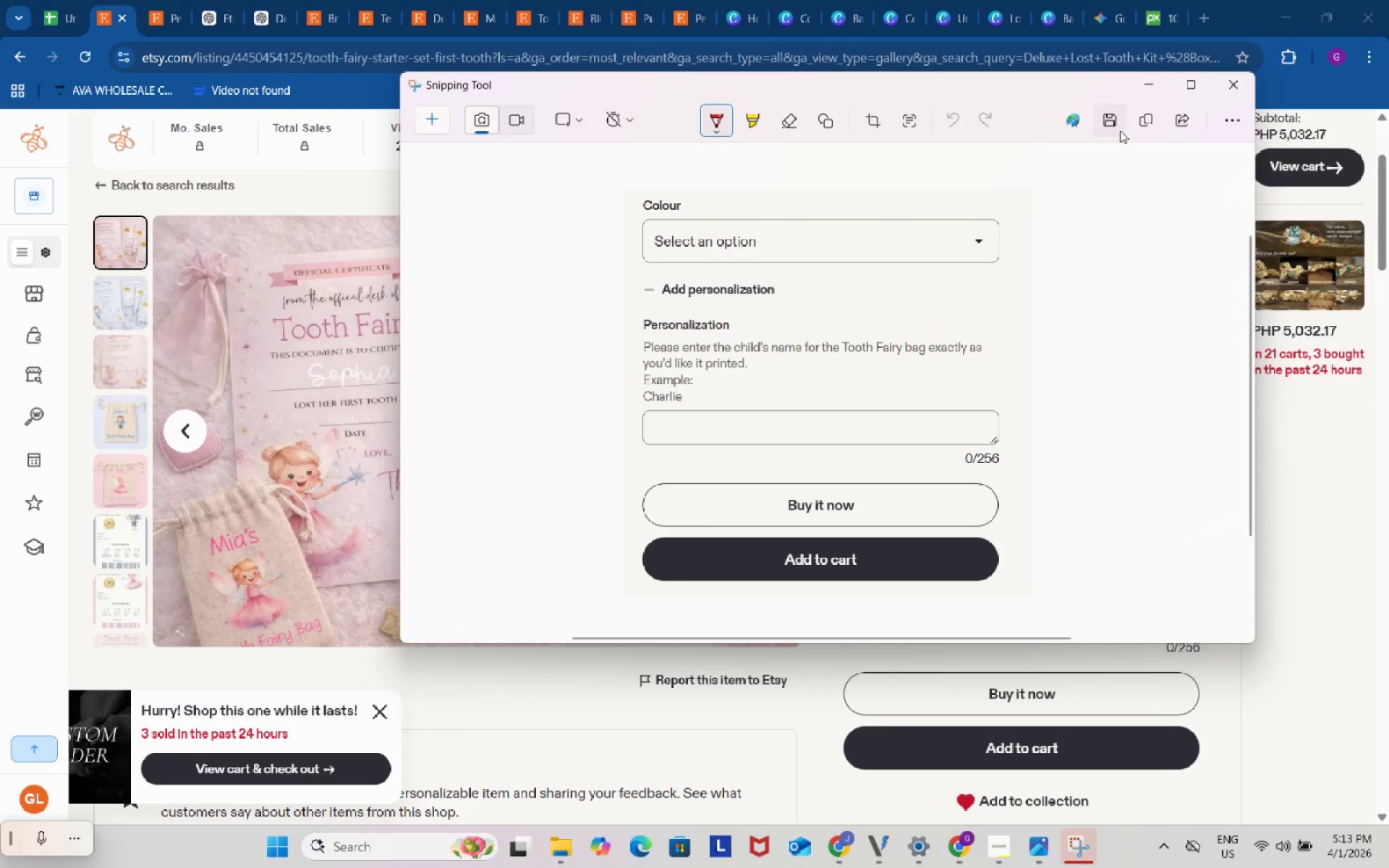 
left_click([1114, 122])
 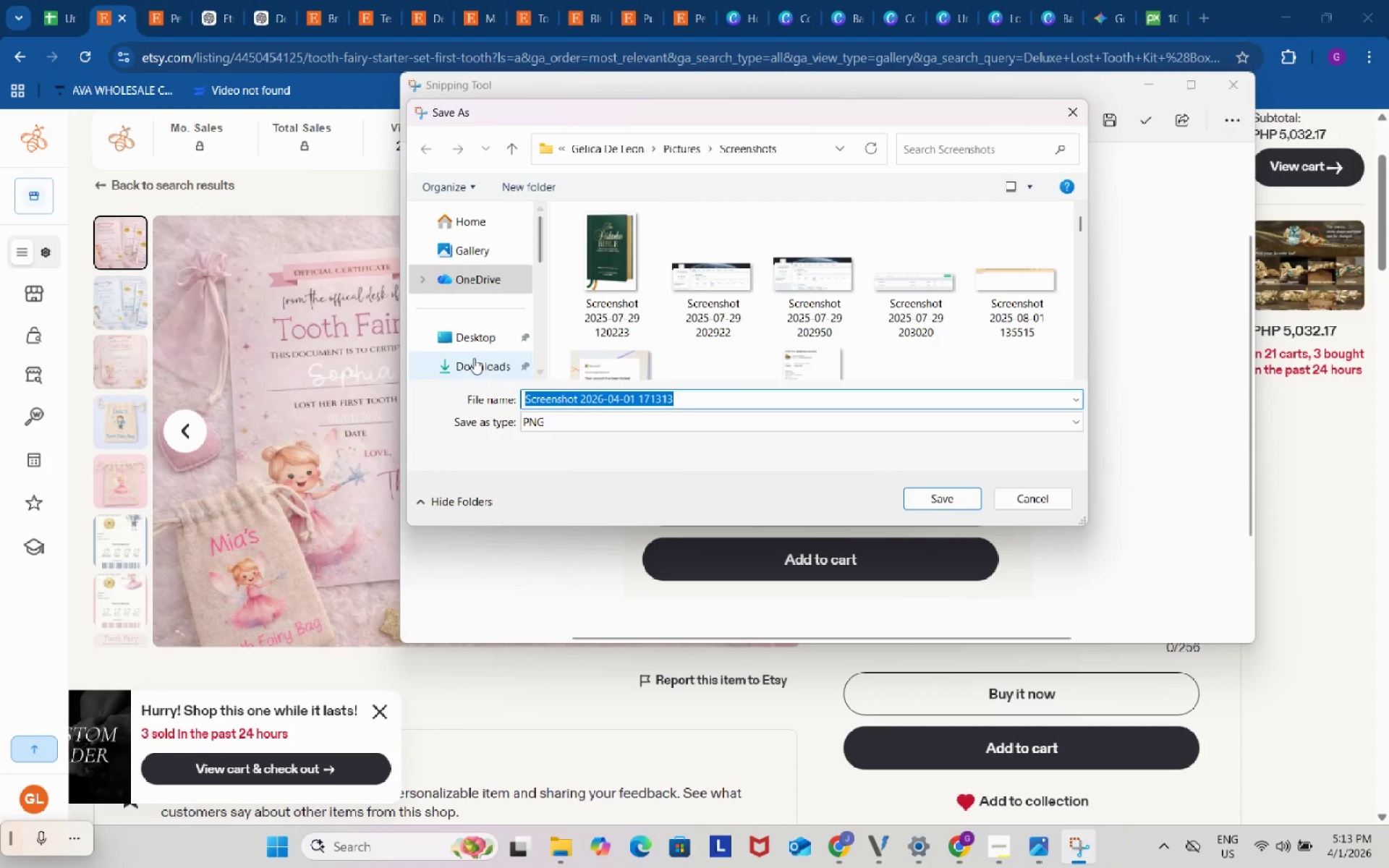 
left_click([474, 358])
 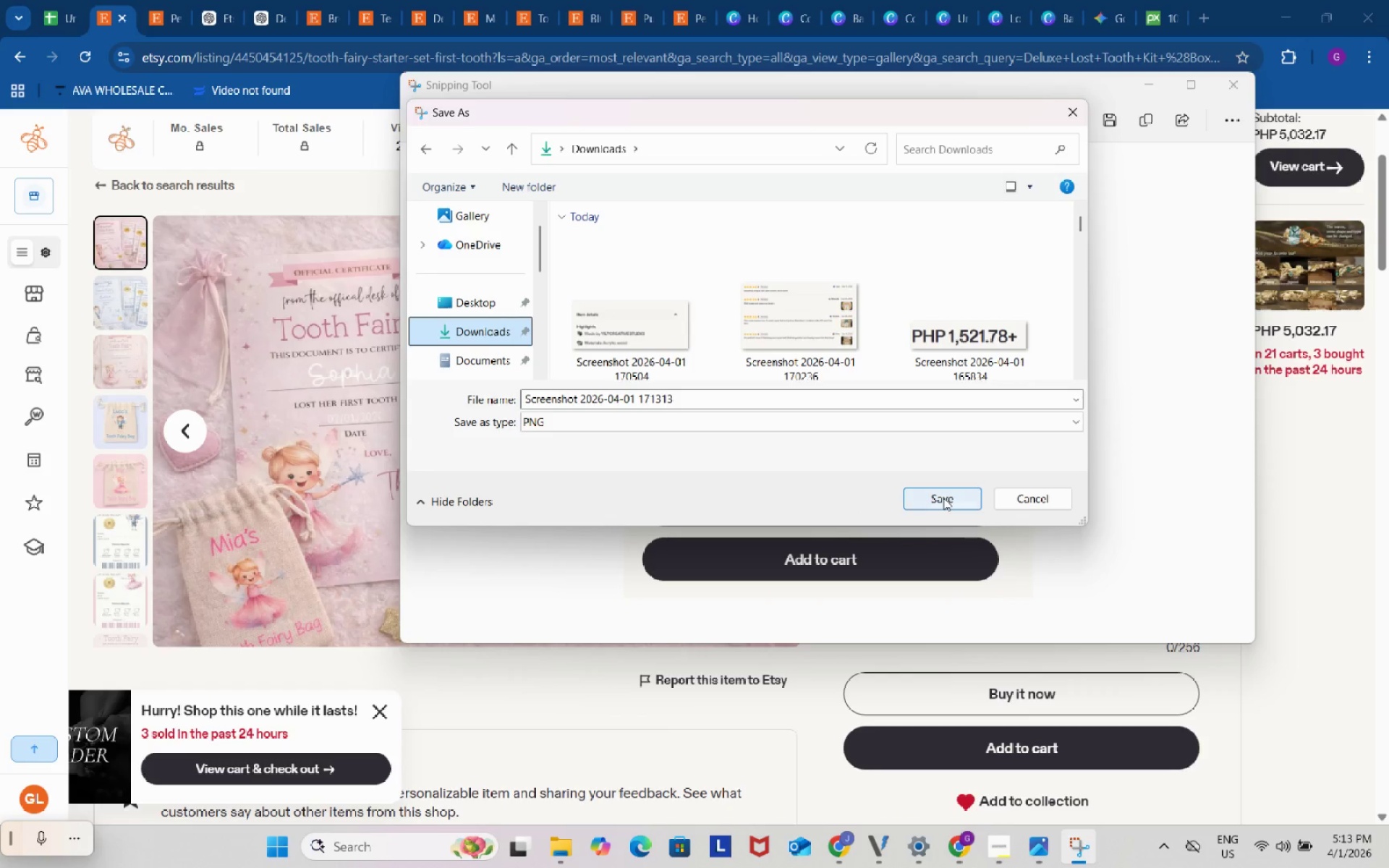 
left_click([943, 498])
 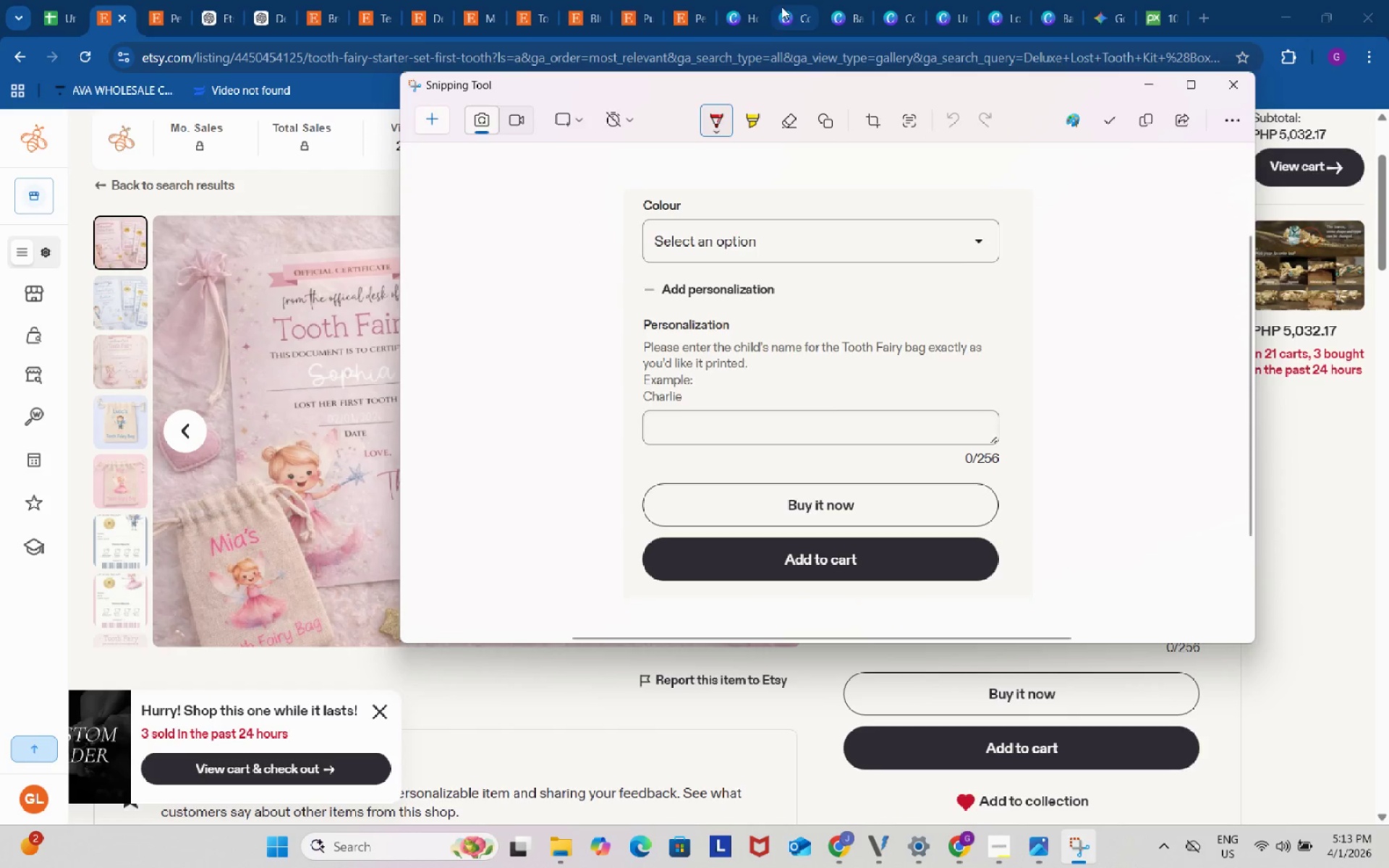 
left_click([799, 0])
 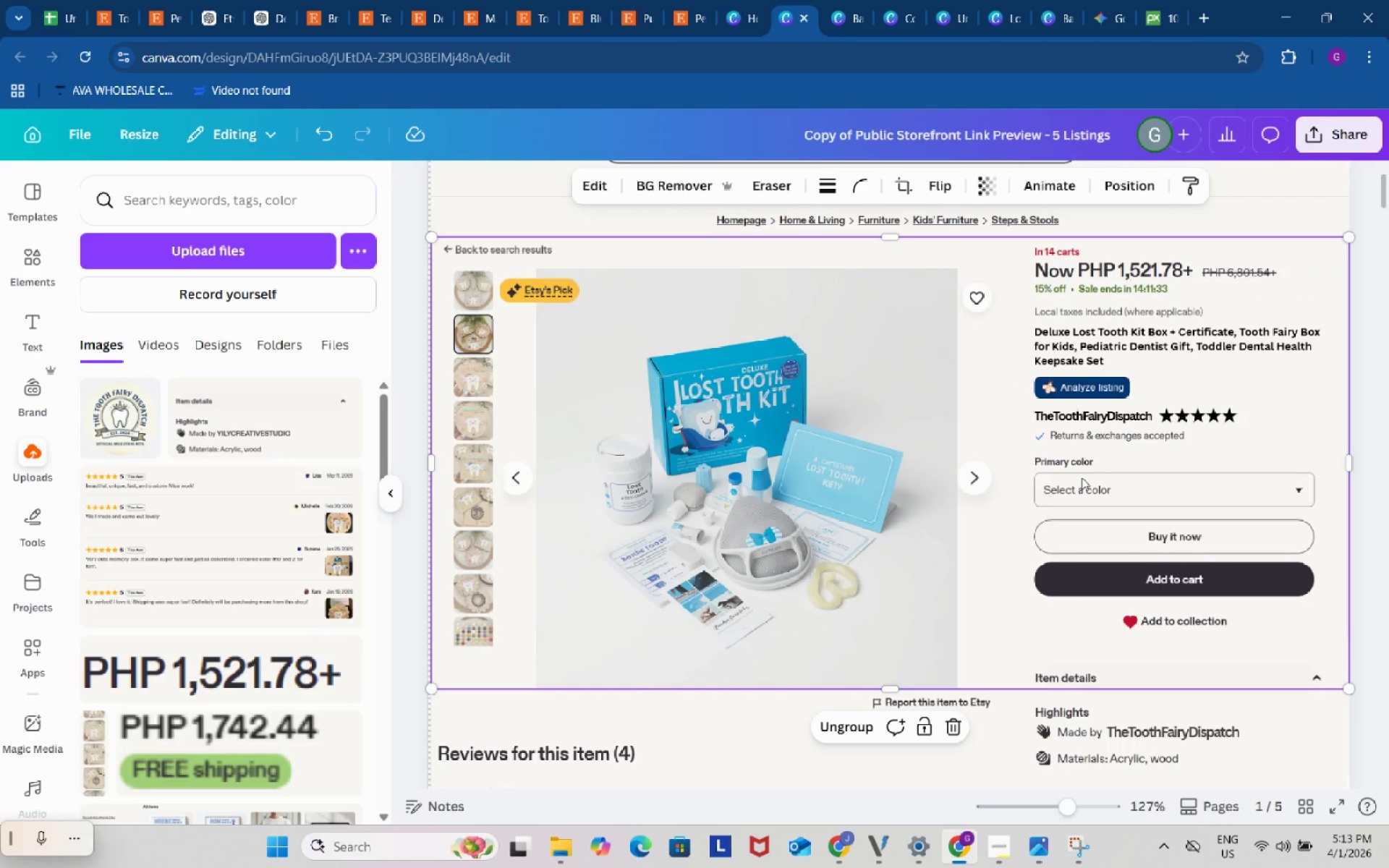 
scroll: coordinate [1082, 477], scroll_direction: down, amount: 1.0
 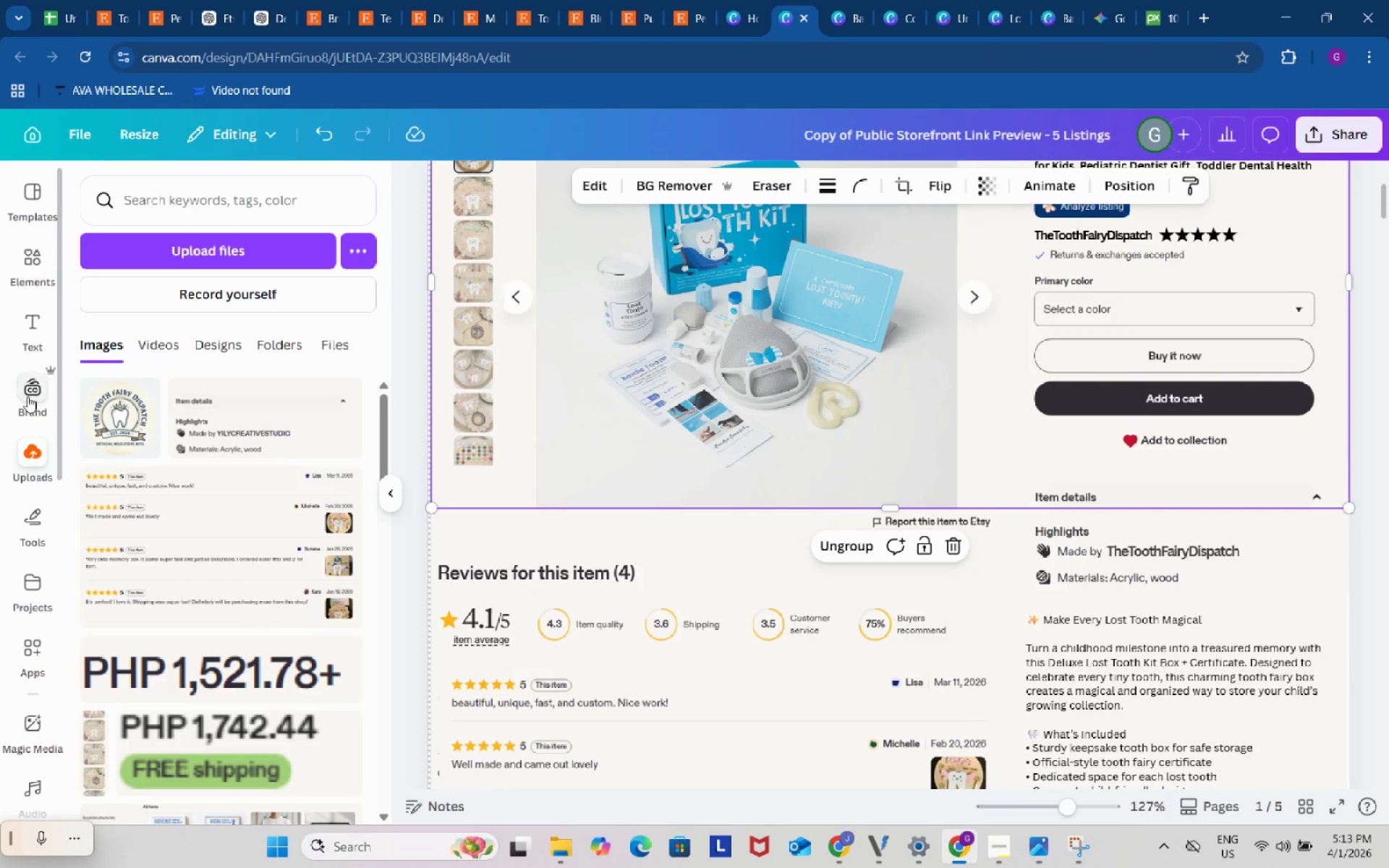 
left_click([27, 391])
 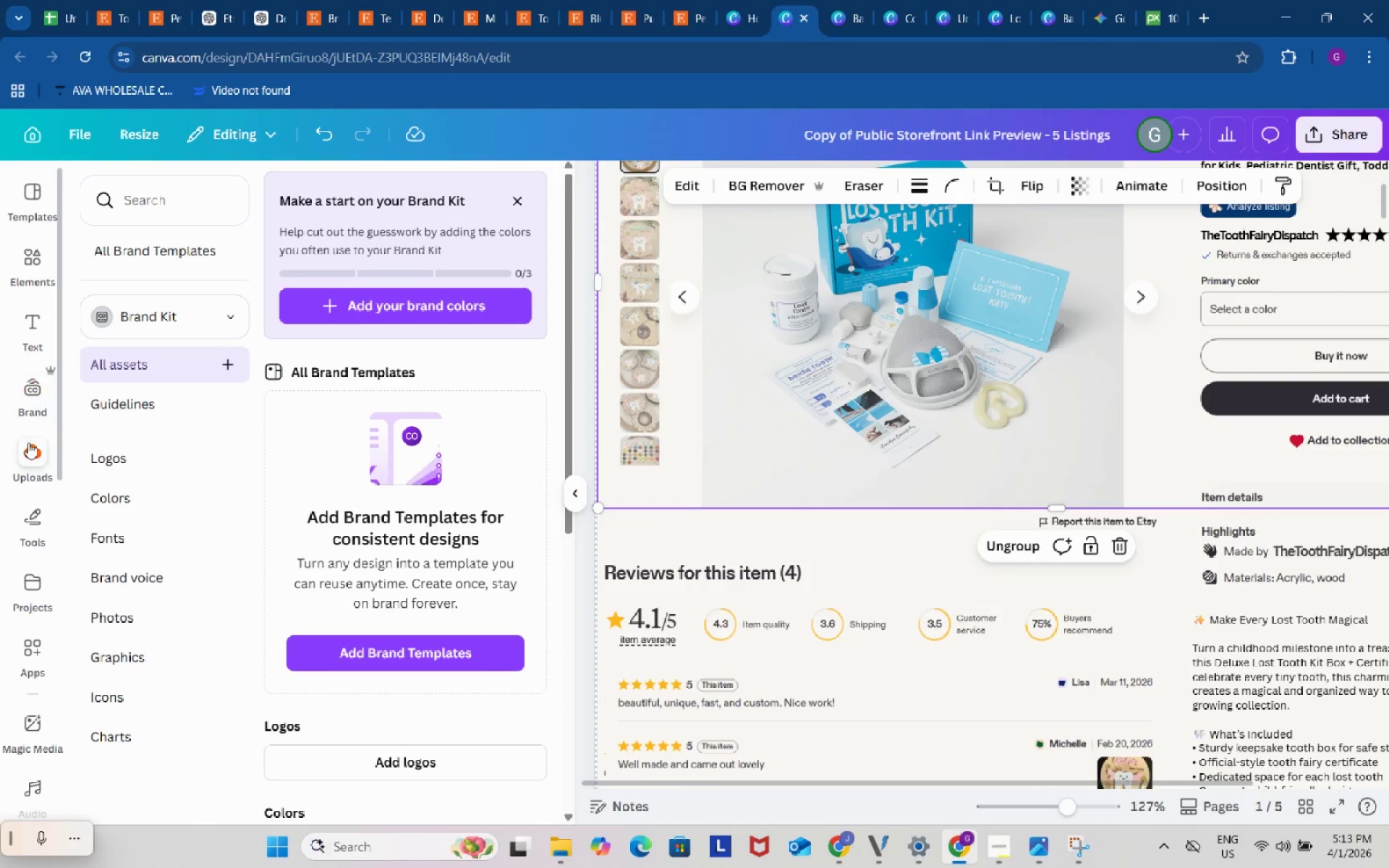 
left_click([28, 443])
 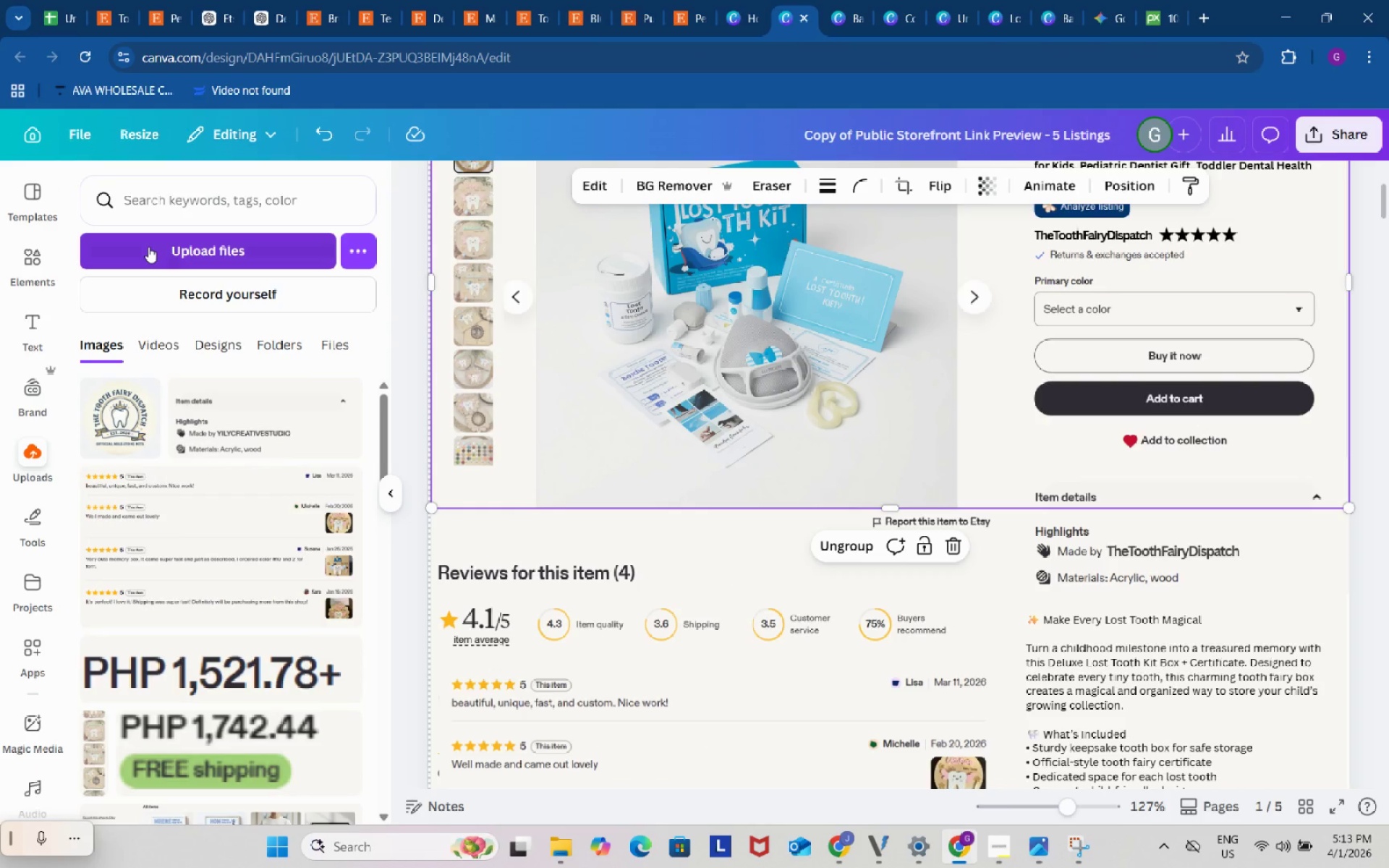 
left_click([148, 247])
 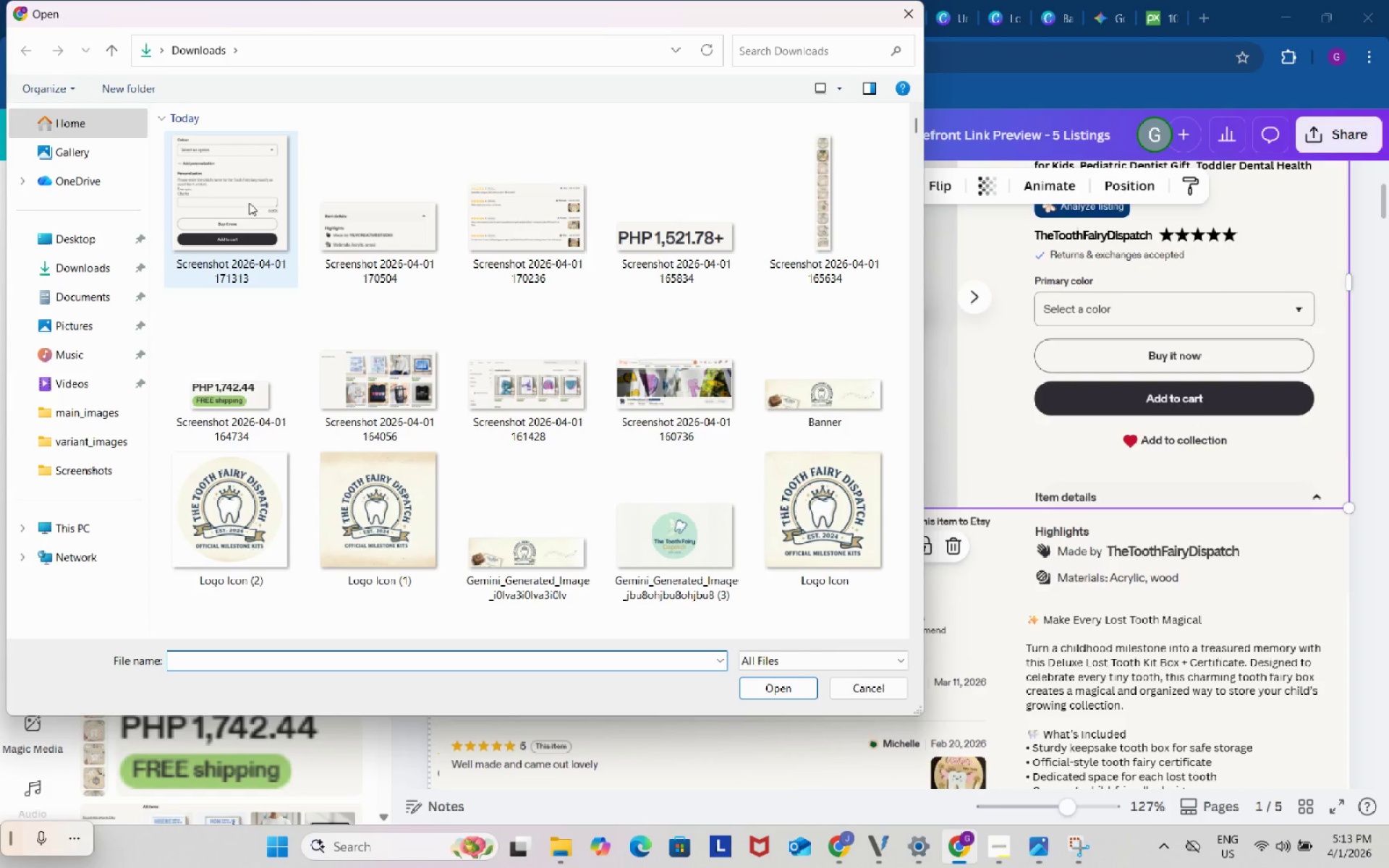 
left_click([249, 201])
 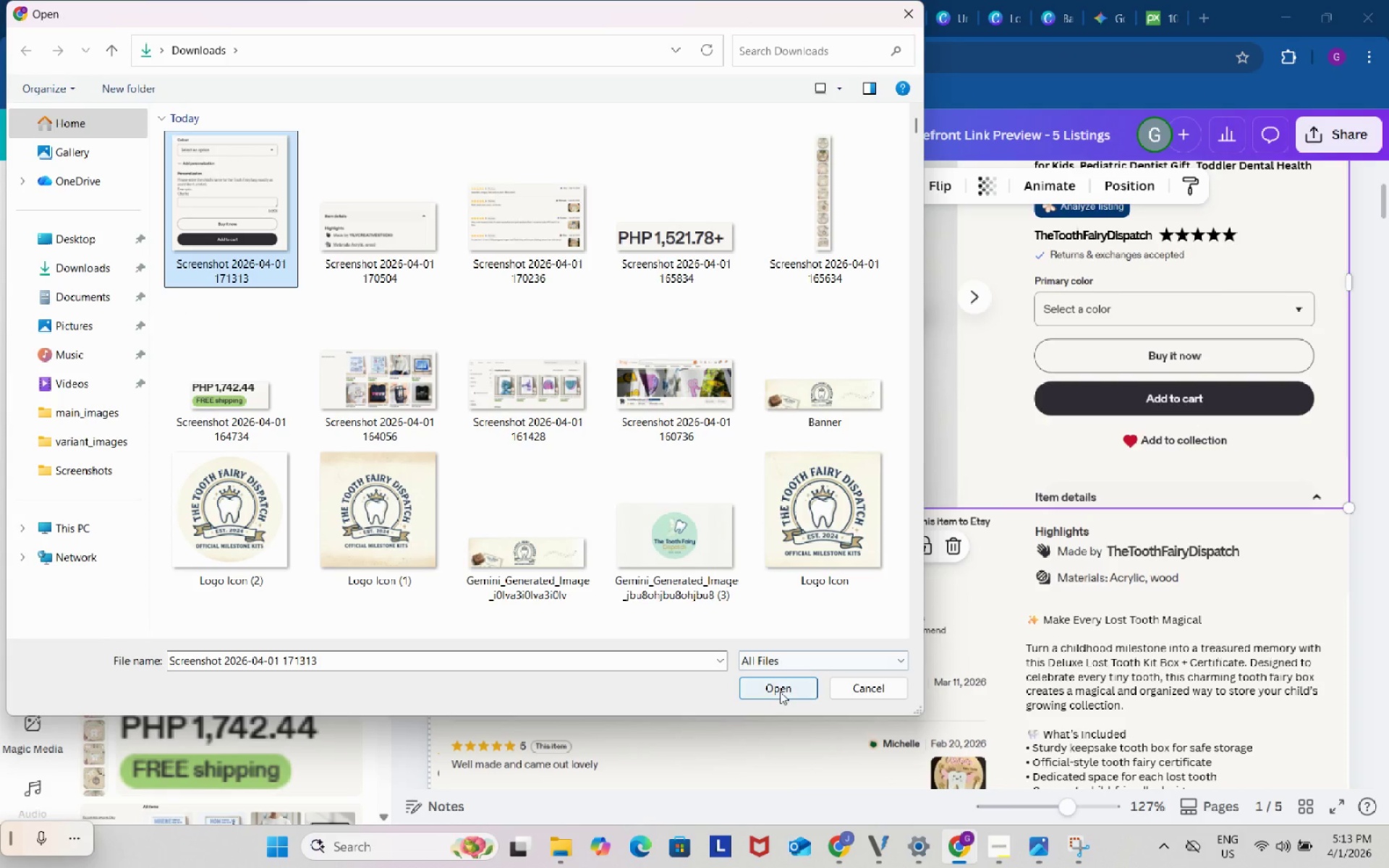 
left_click([780, 692])
 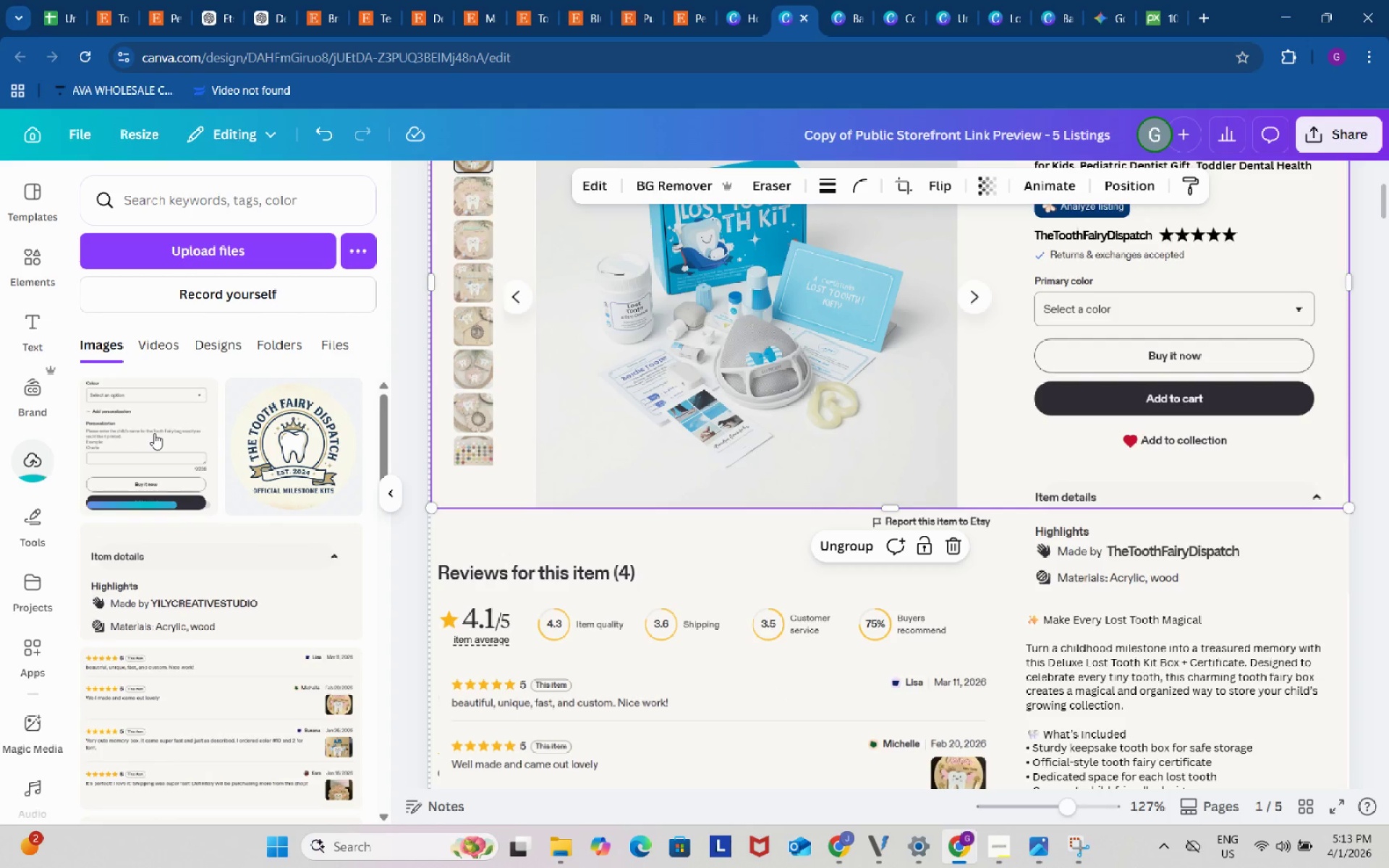 
left_click([154, 433])
 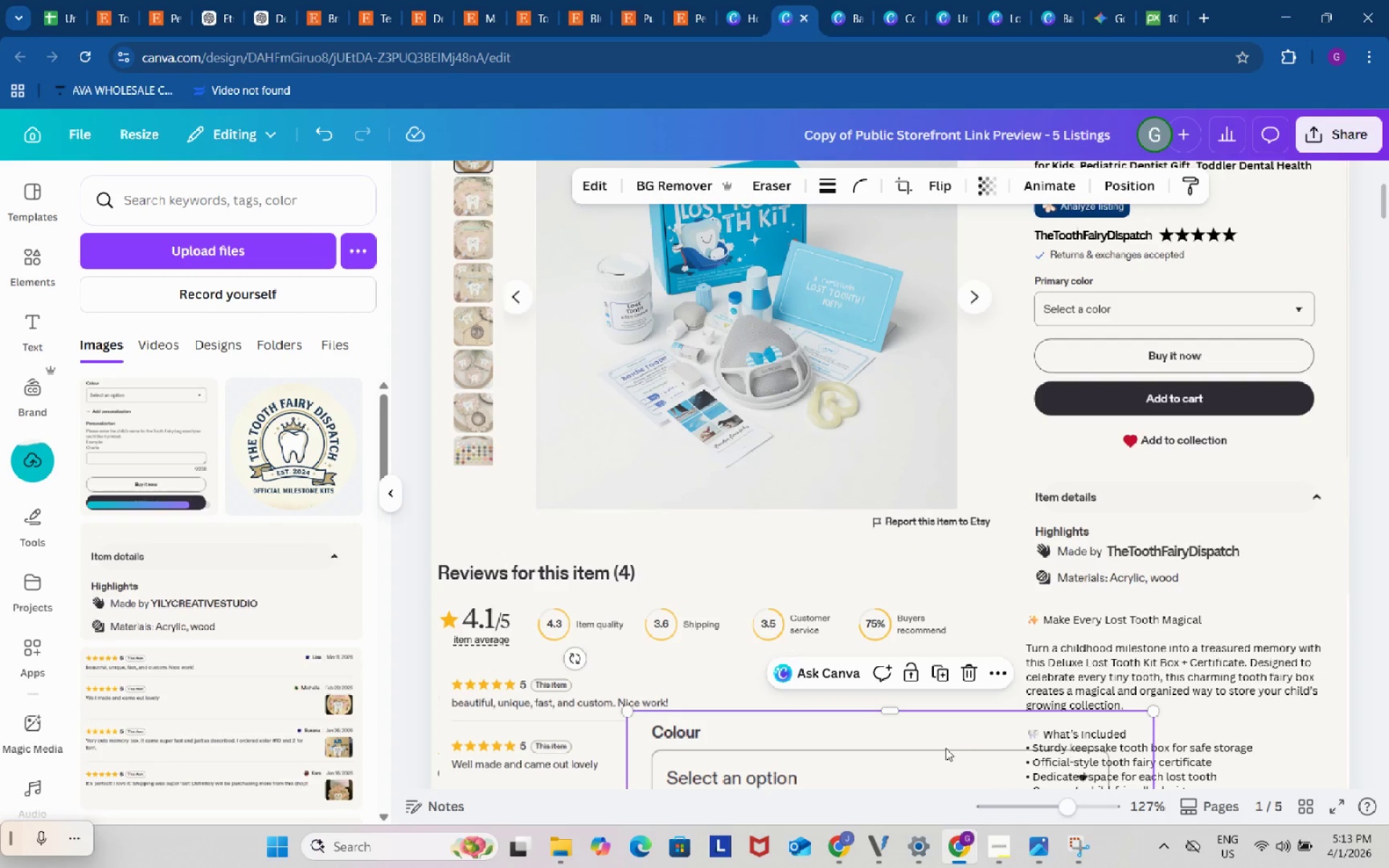 
left_click_drag(start_coordinate=[946, 748], to_coordinate=[1215, 321])
 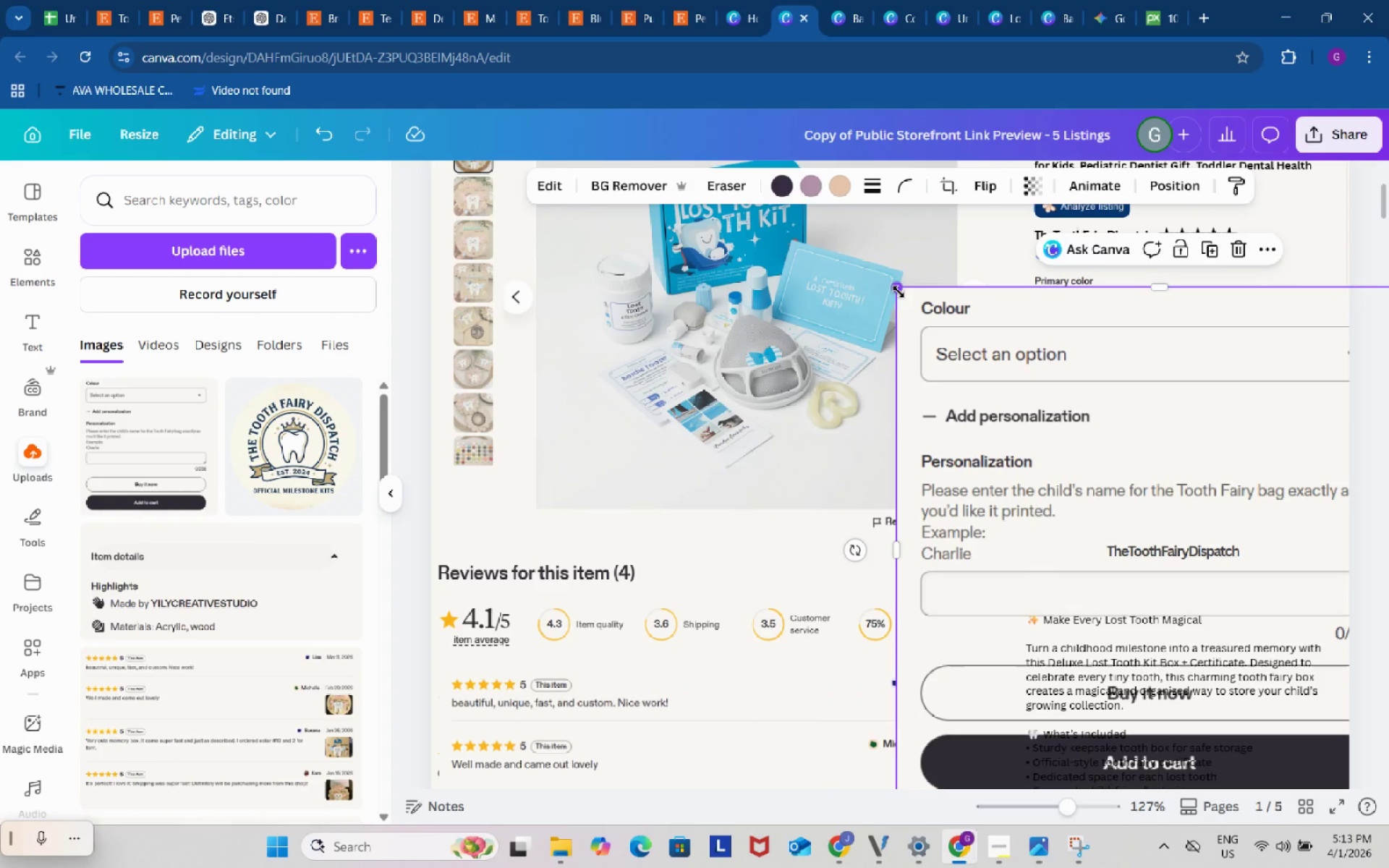 
left_click_drag(start_coordinate=[899, 292], to_coordinate=[1181, 459])
 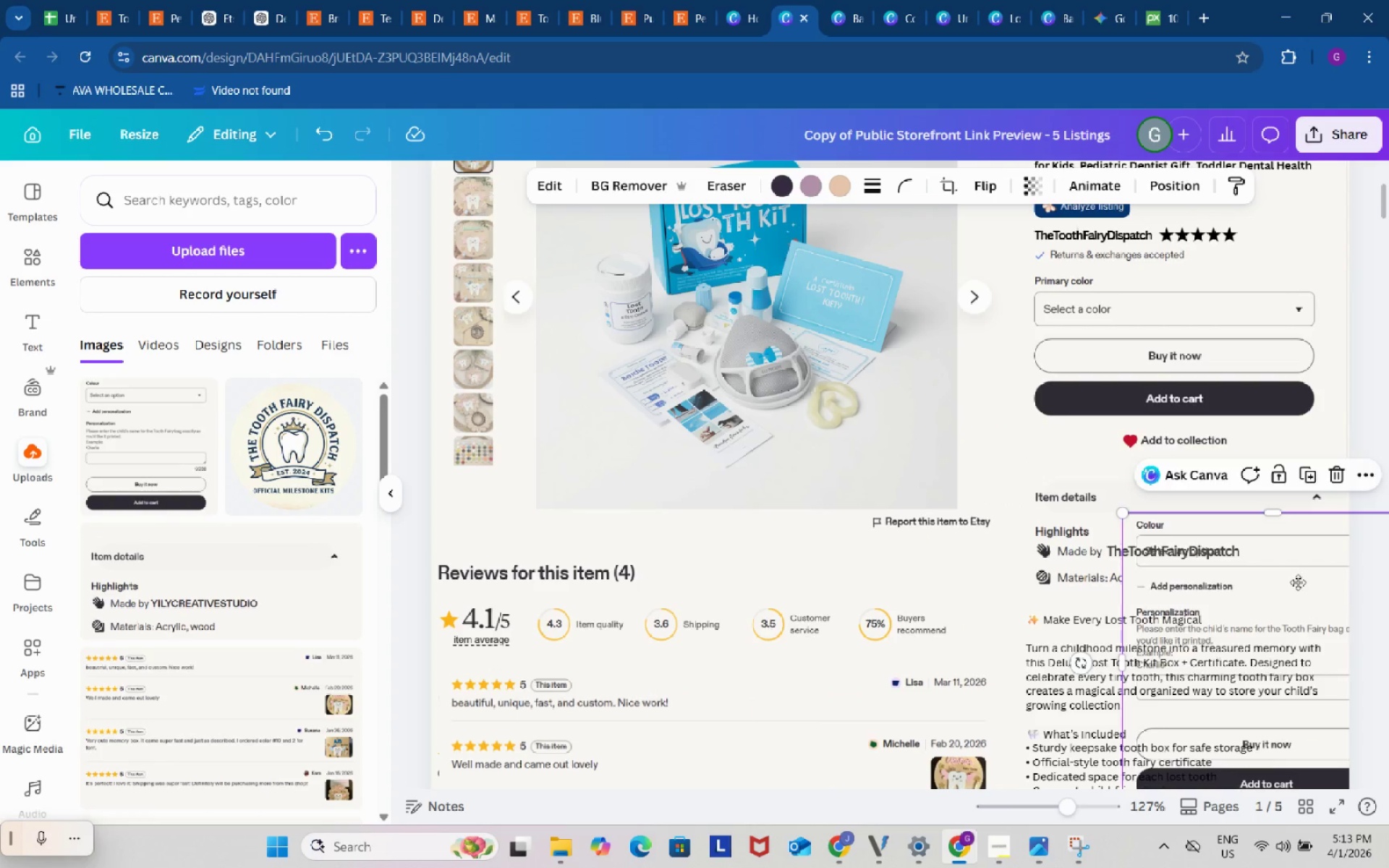 
left_click_drag(start_coordinate=[1306, 601], to_coordinate=[1207, 354])
 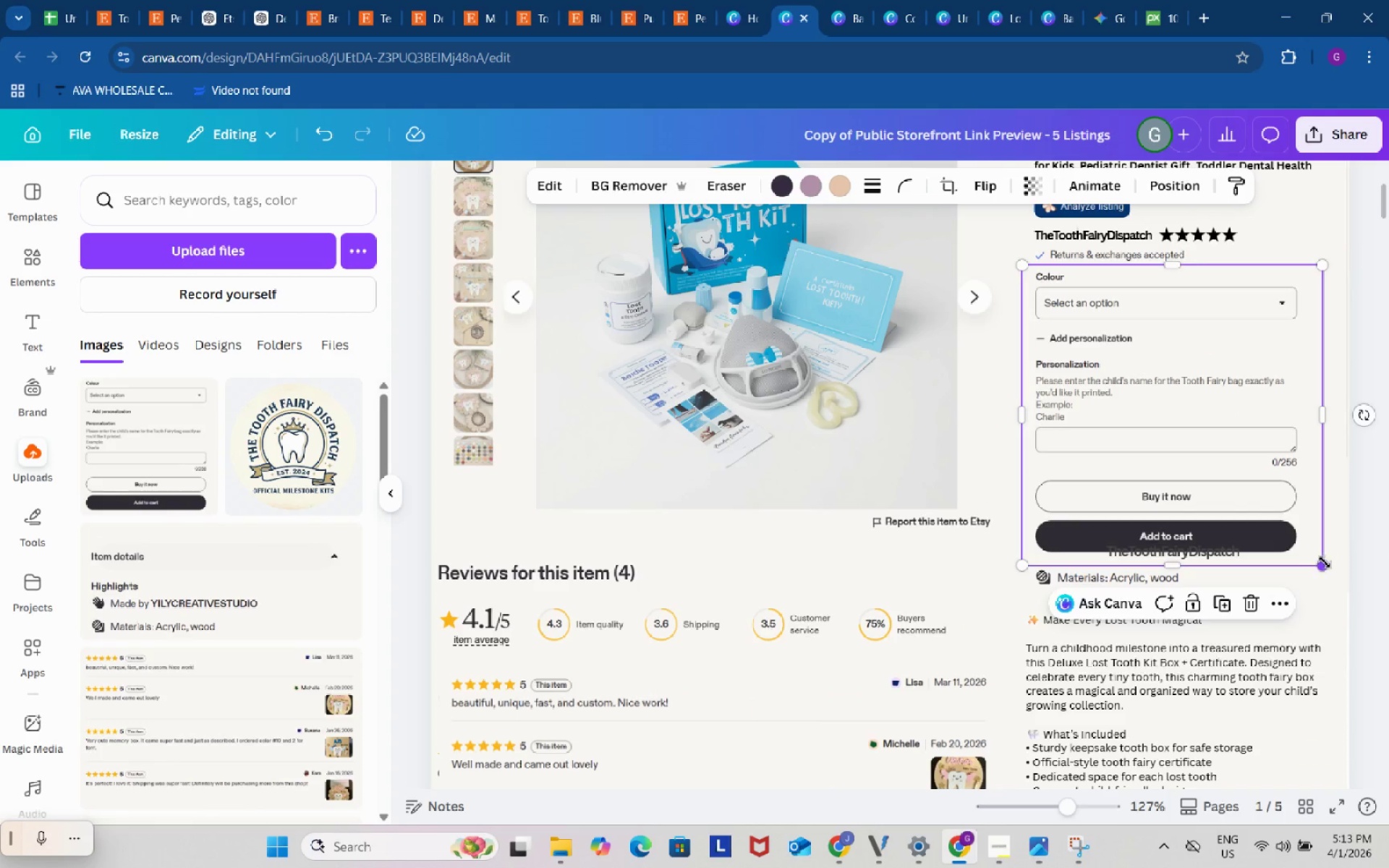 
left_click_drag(start_coordinate=[1325, 562], to_coordinate=[1356, 562])
 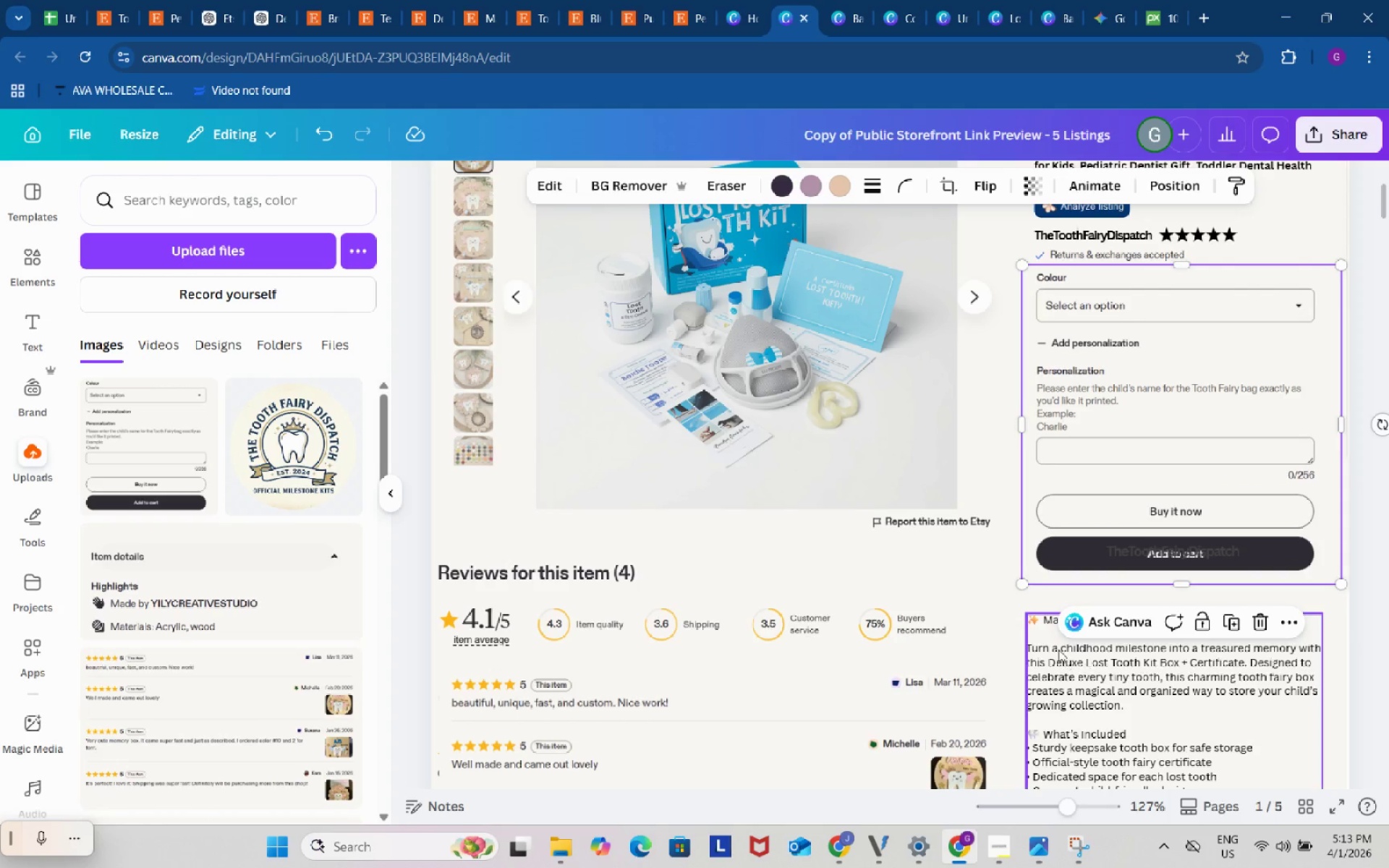 
left_click([1003, 605])
 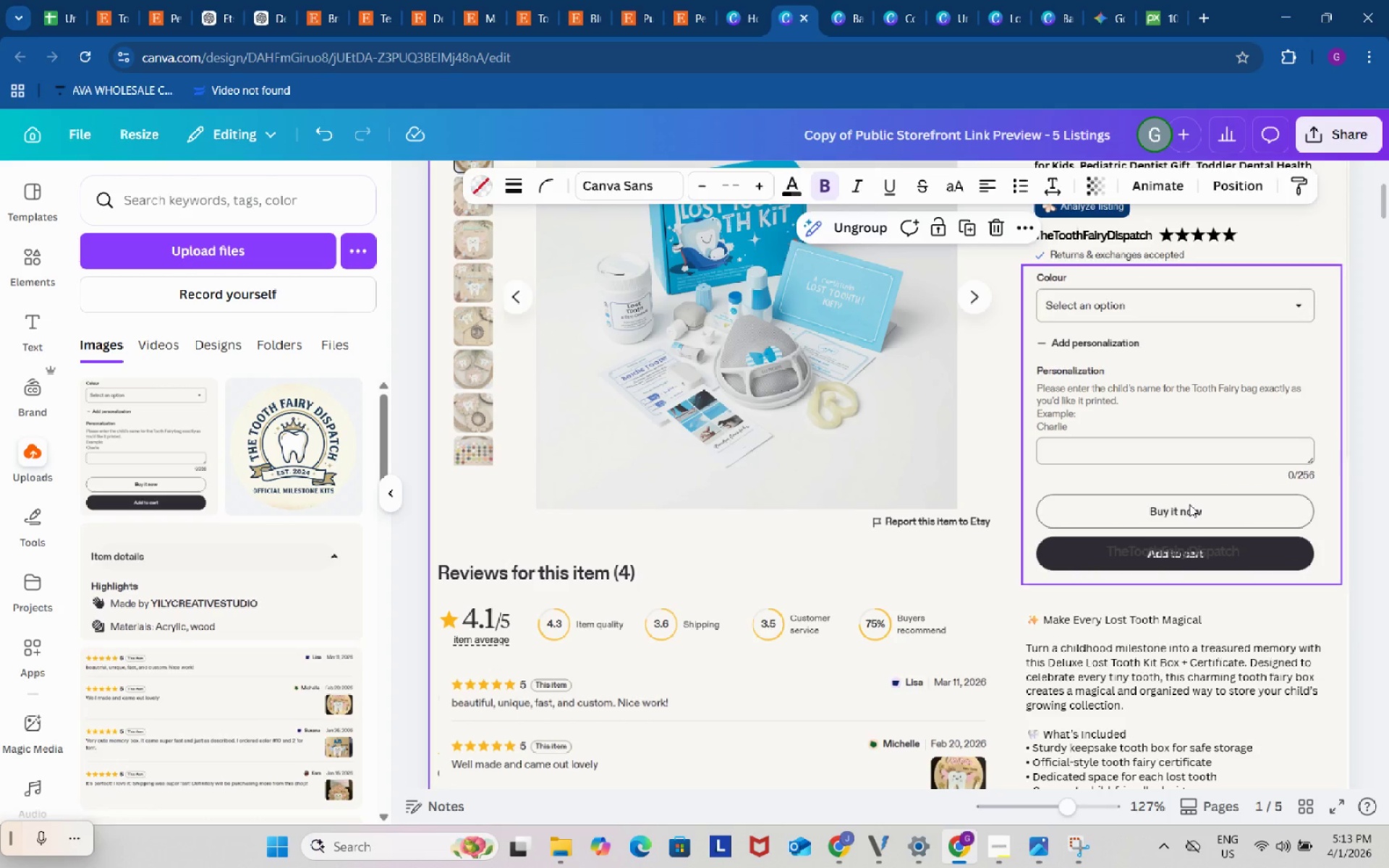 
left_click([1189, 504])
 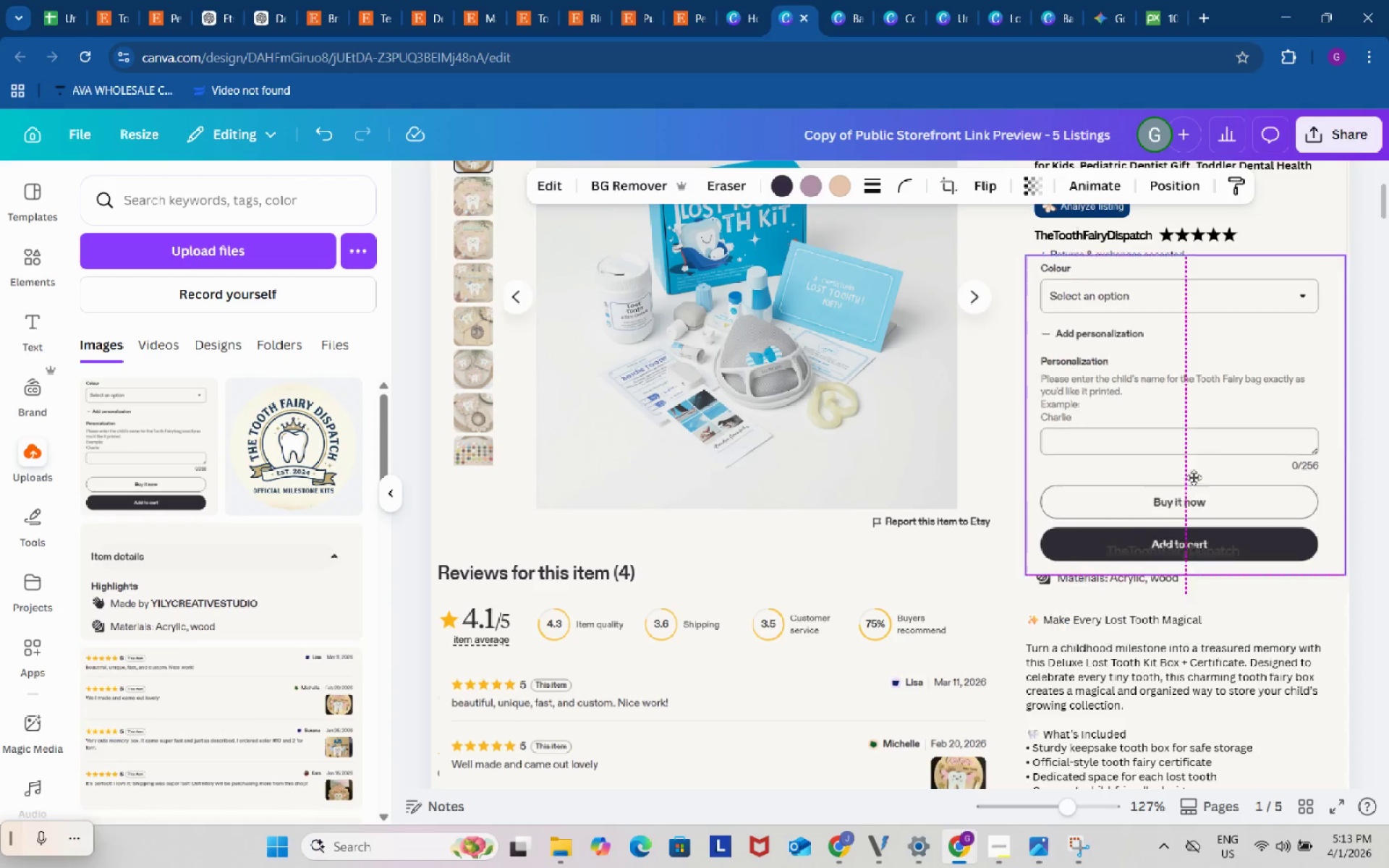 
left_click_drag(start_coordinate=[1189, 504], to_coordinate=[1188, 369])
 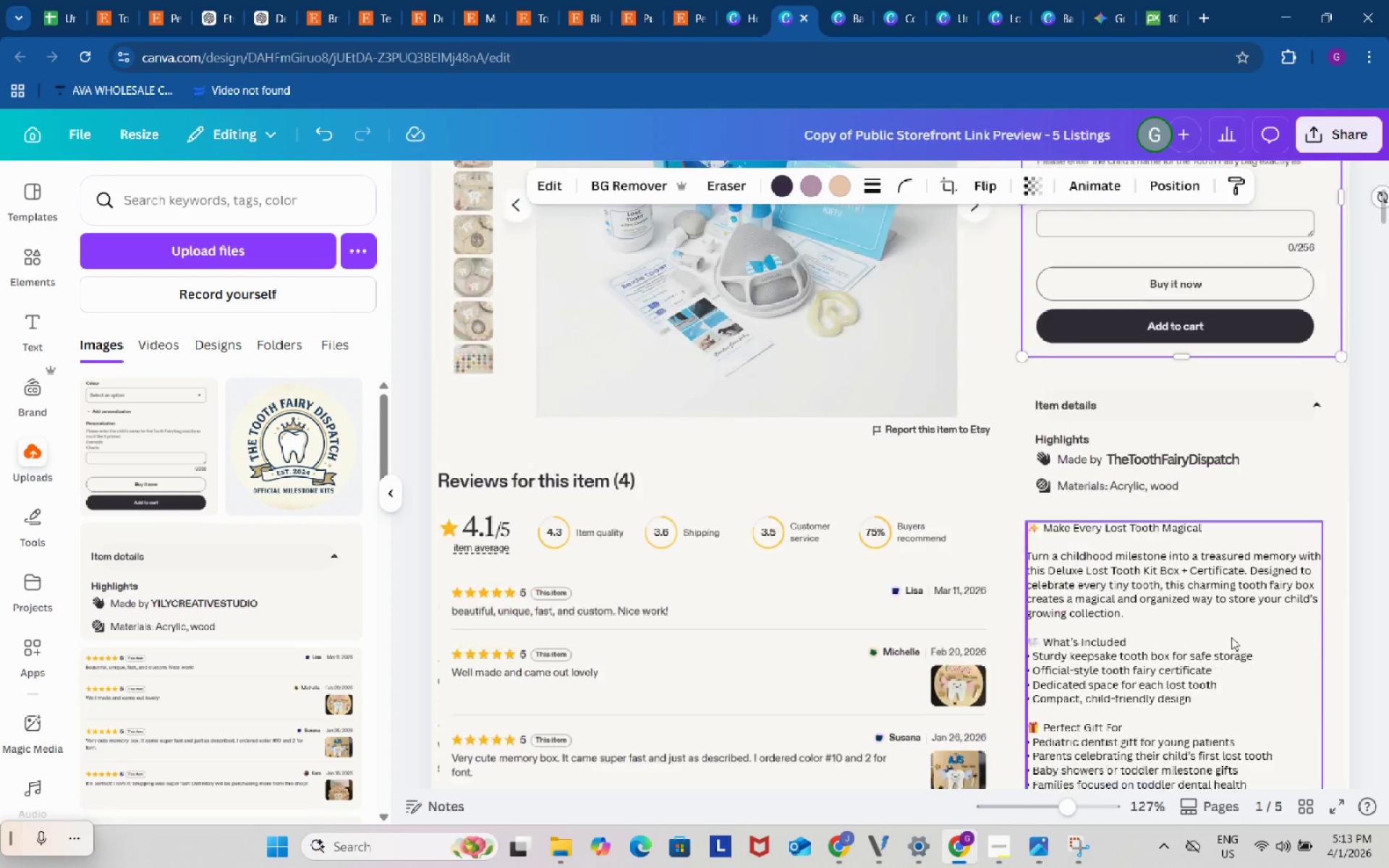 
scroll: coordinate [1231, 637], scroll_direction: down, amount: 2.0
 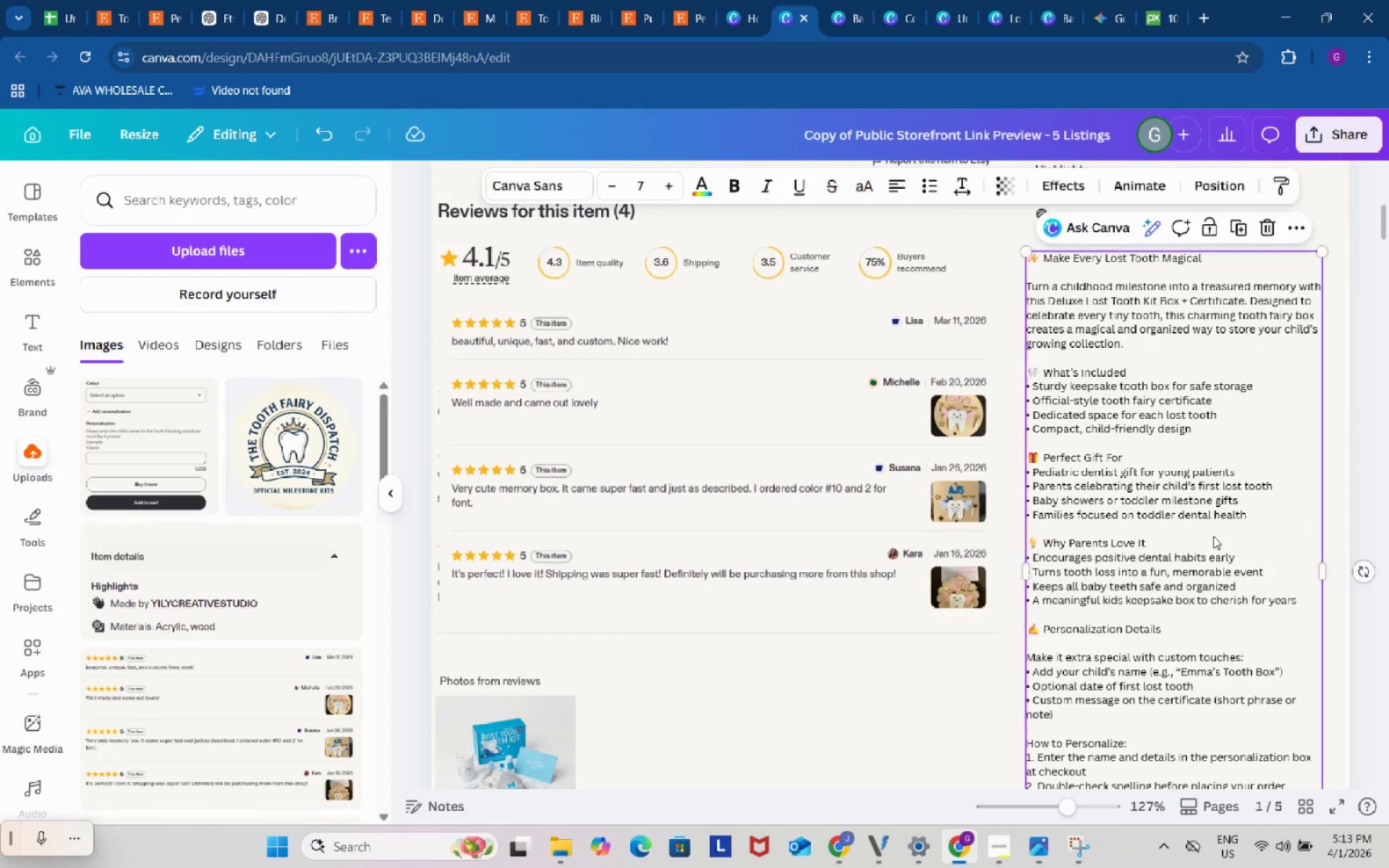 
left_click([1213, 536])
 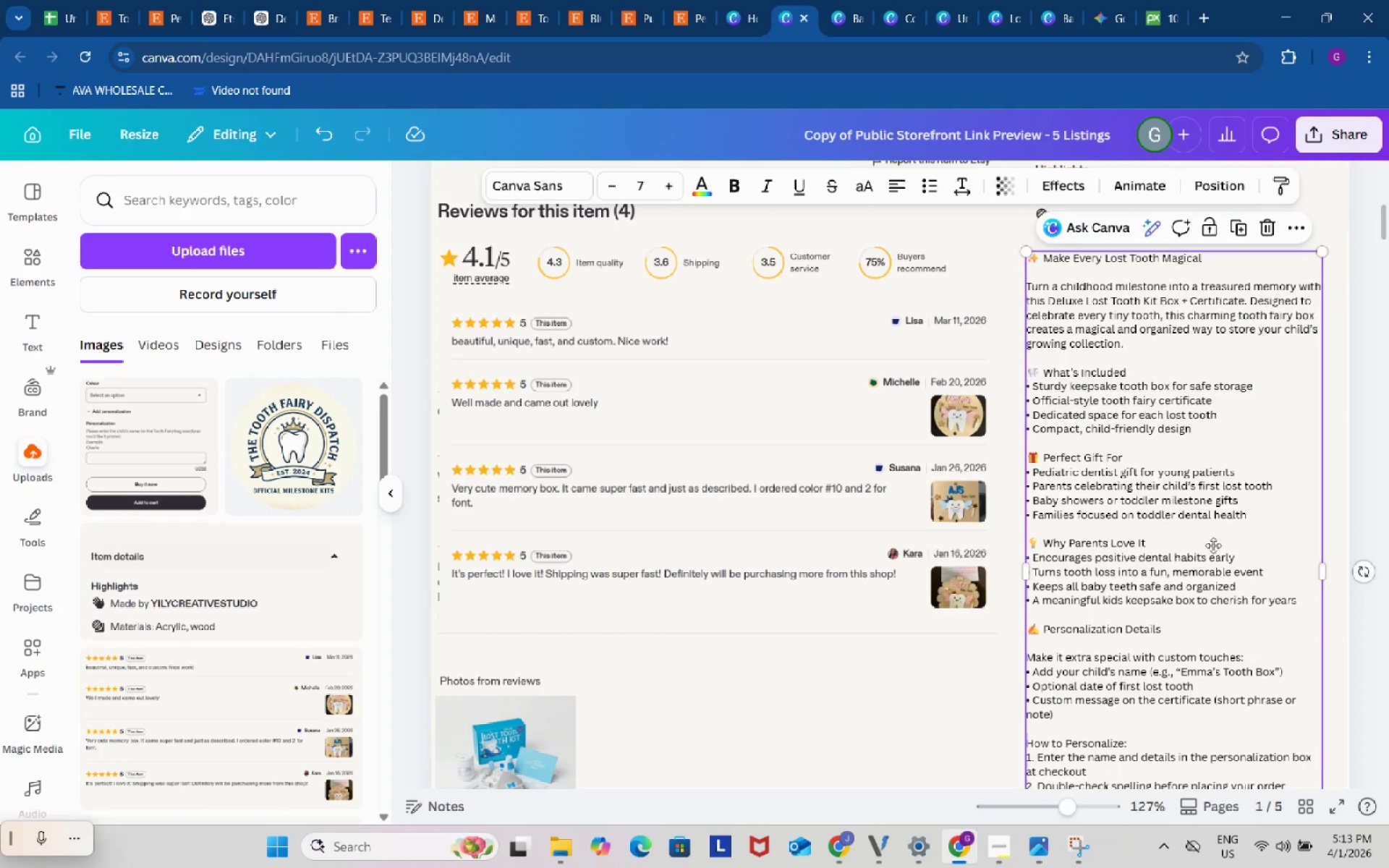 
left_click_drag(start_coordinate=[1213, 536], to_coordinate=[1216, 592])
 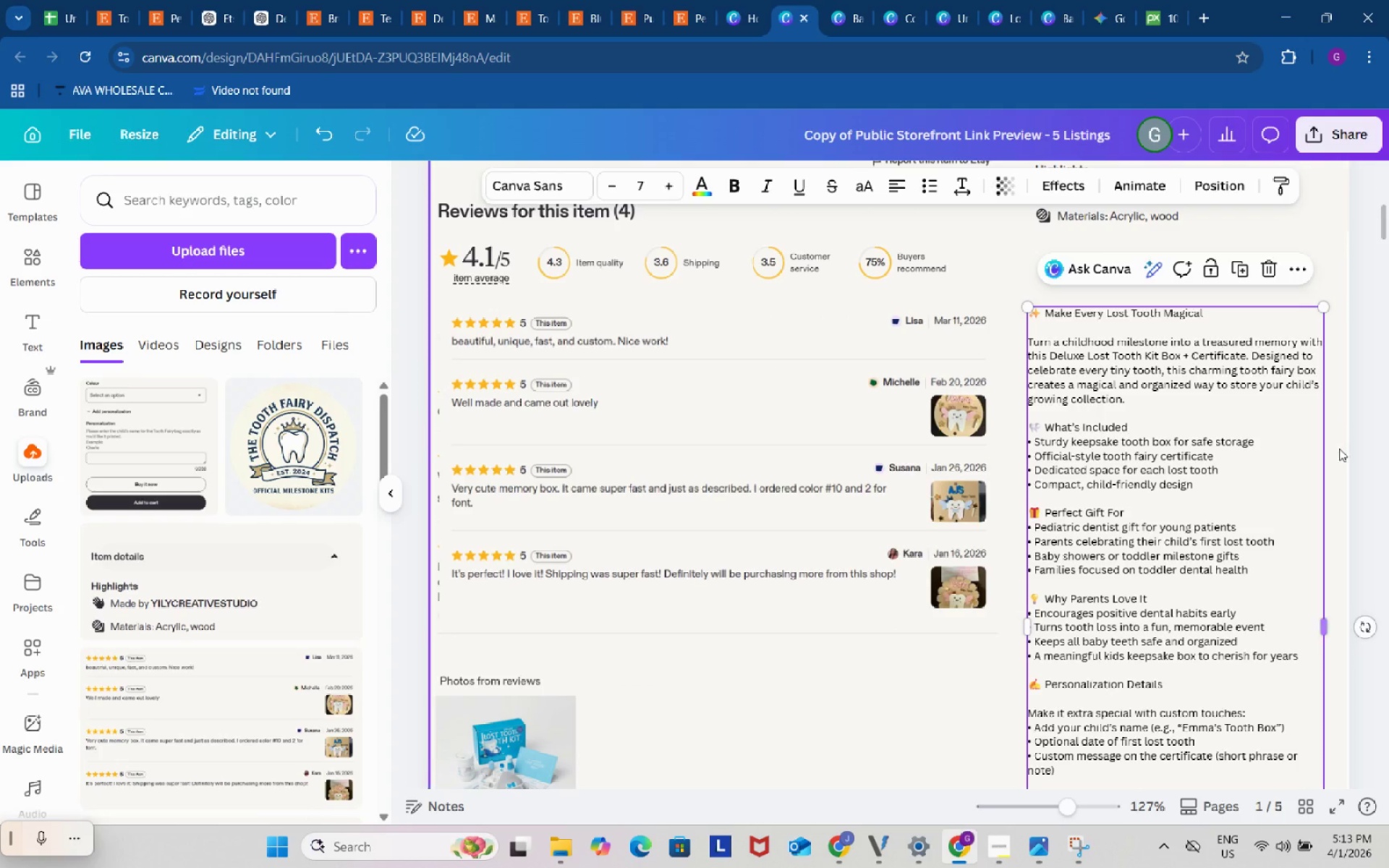 
left_click([1340, 446])
 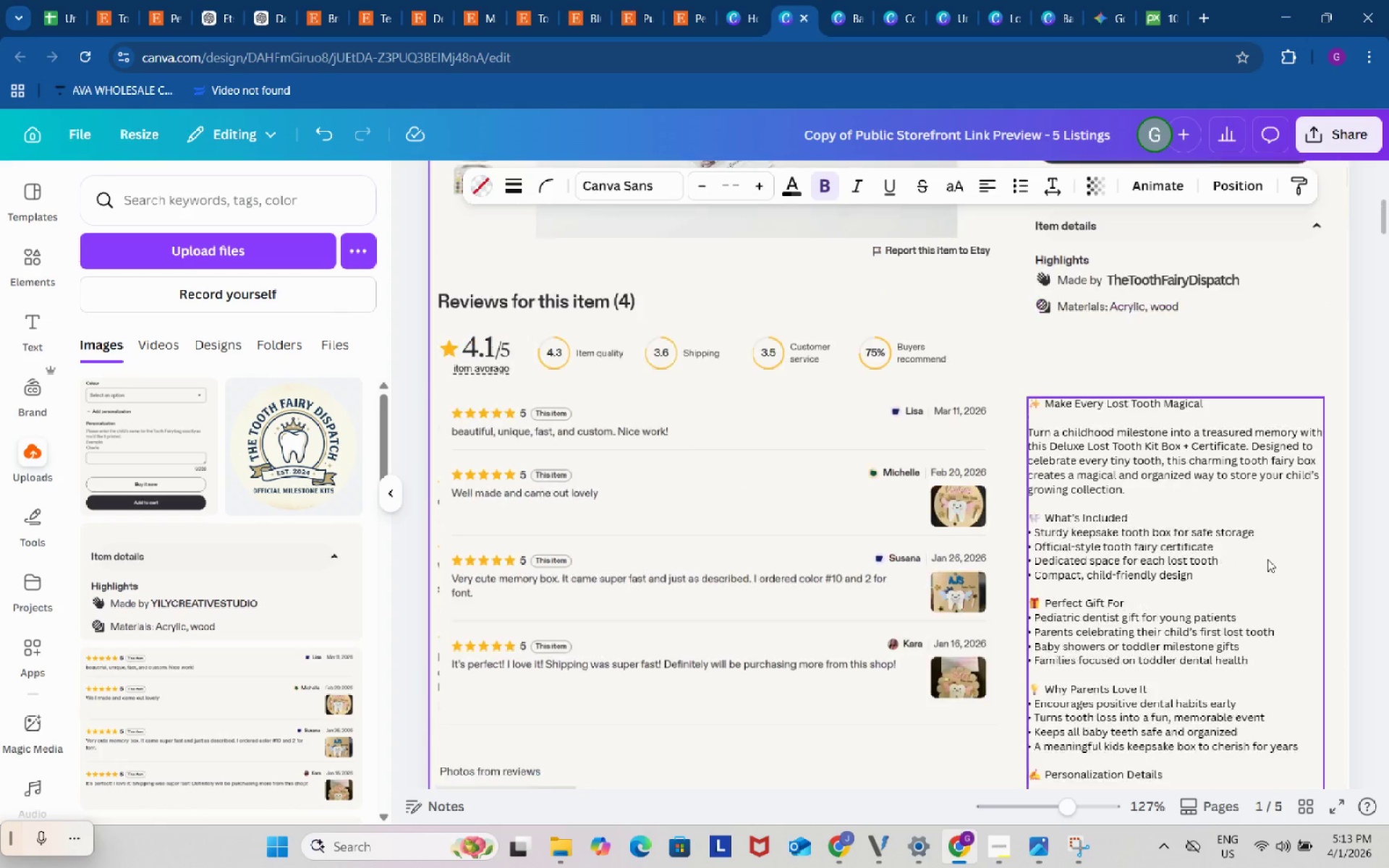 
scroll: coordinate [1267, 559], scroll_direction: up, amount: 1.0
 